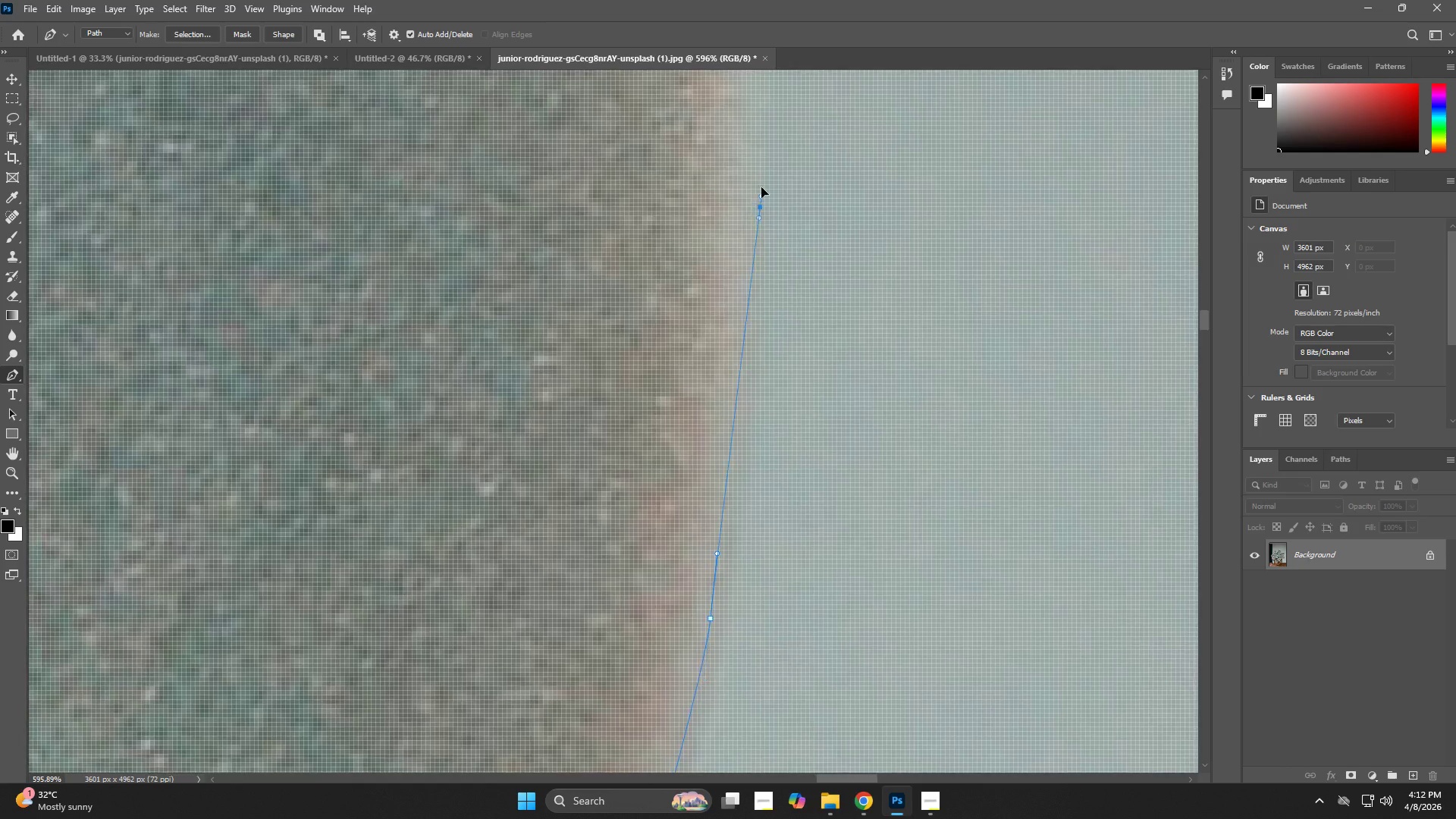 
left_click_drag(start_coordinate=[724, 196], to_coordinate=[726, 498])
 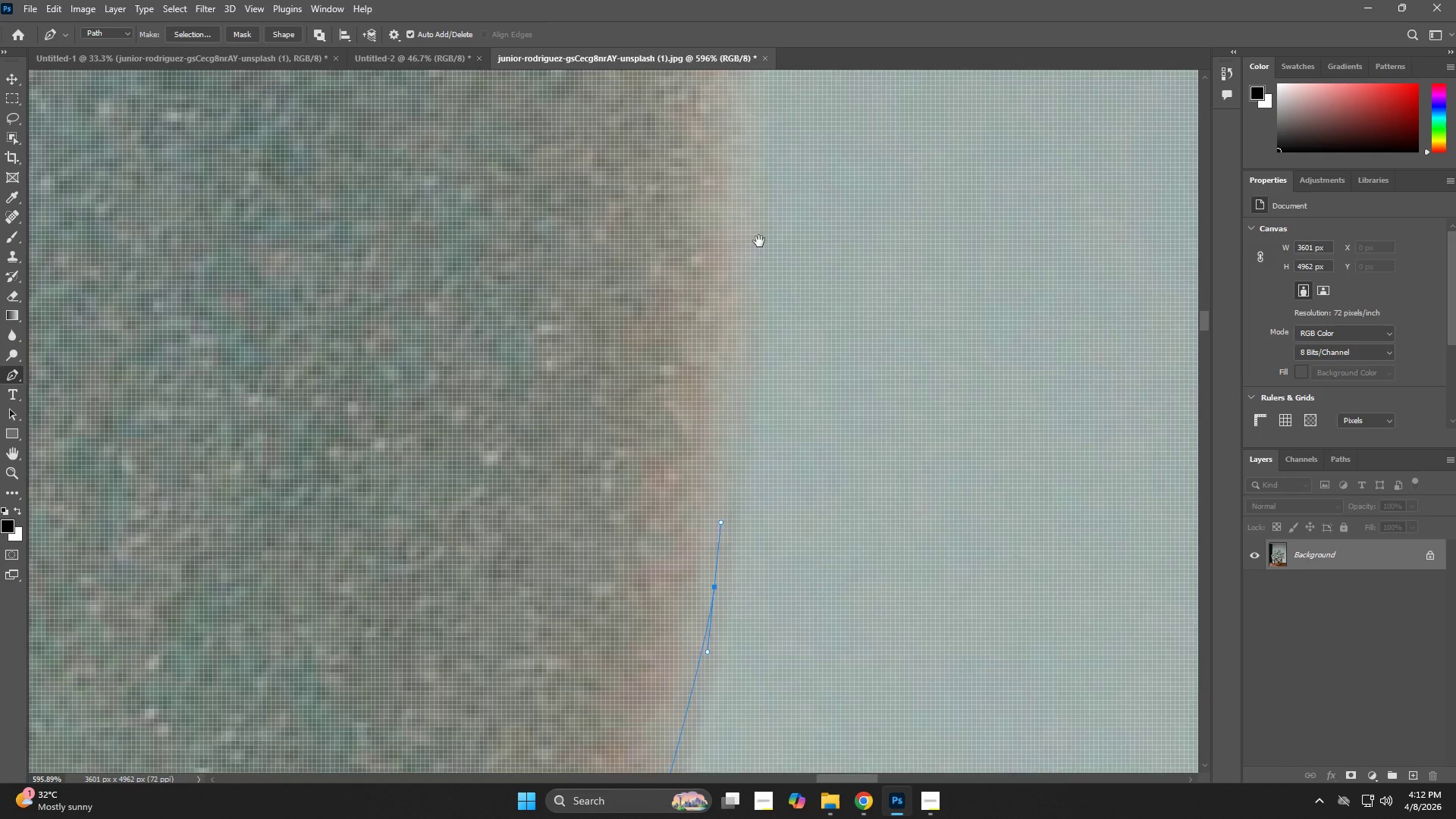 
left_click_drag(start_coordinate=[761, 207], to_coordinate=[761, 191])
 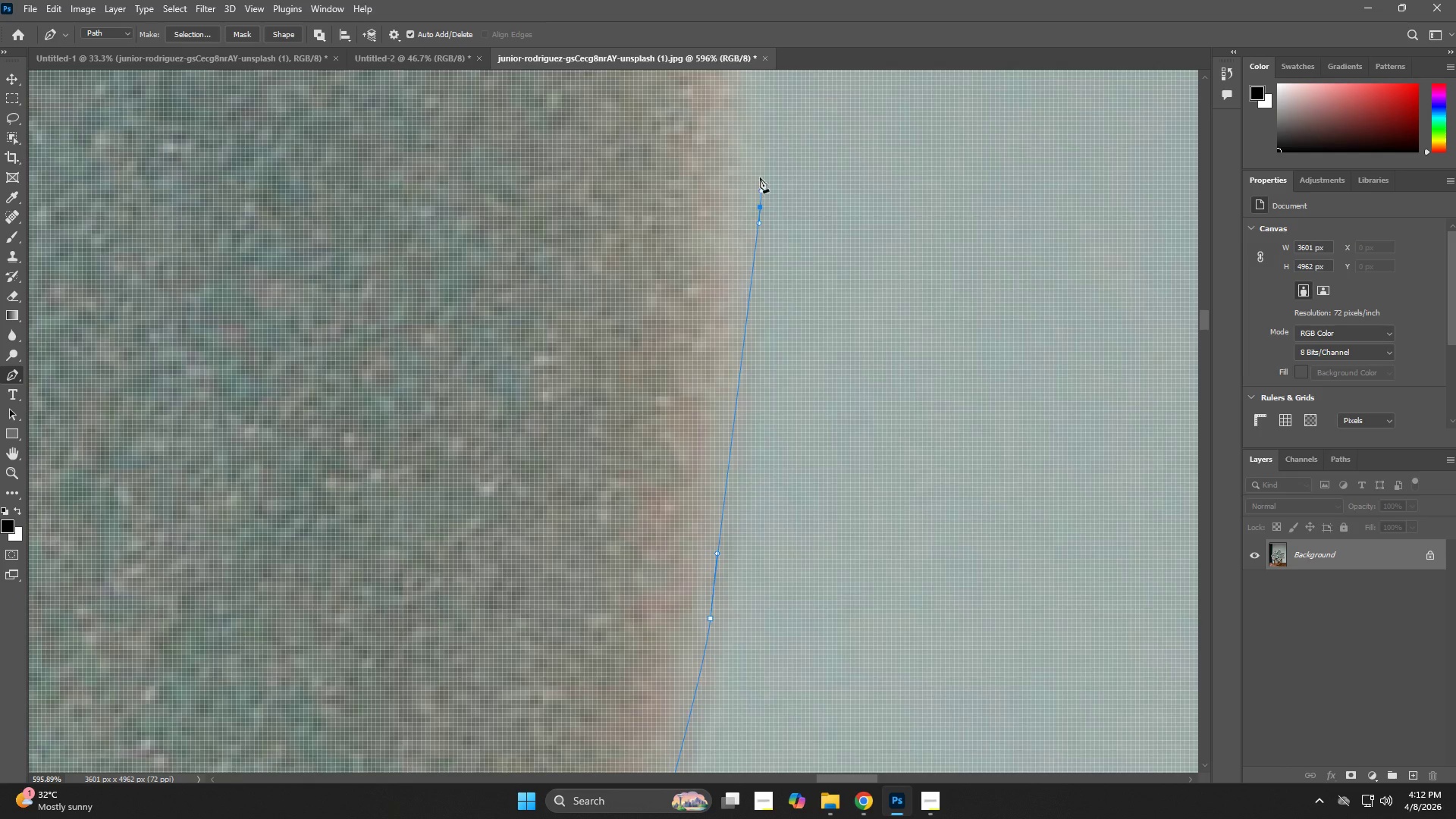 
hold_key(key=Space, duration=0.58)
 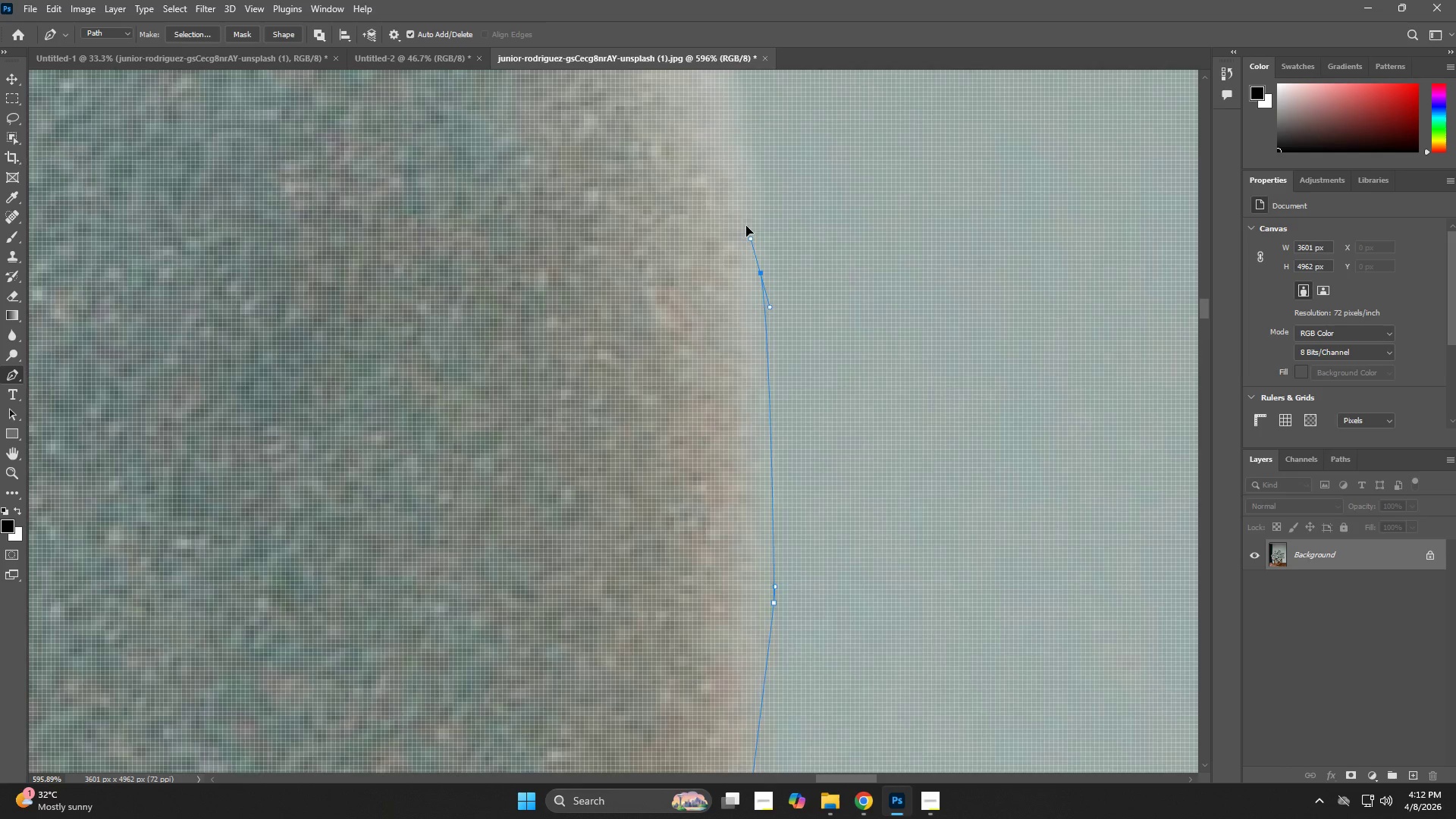 
left_click_drag(start_coordinate=[760, 174], to_coordinate=[774, 510])
 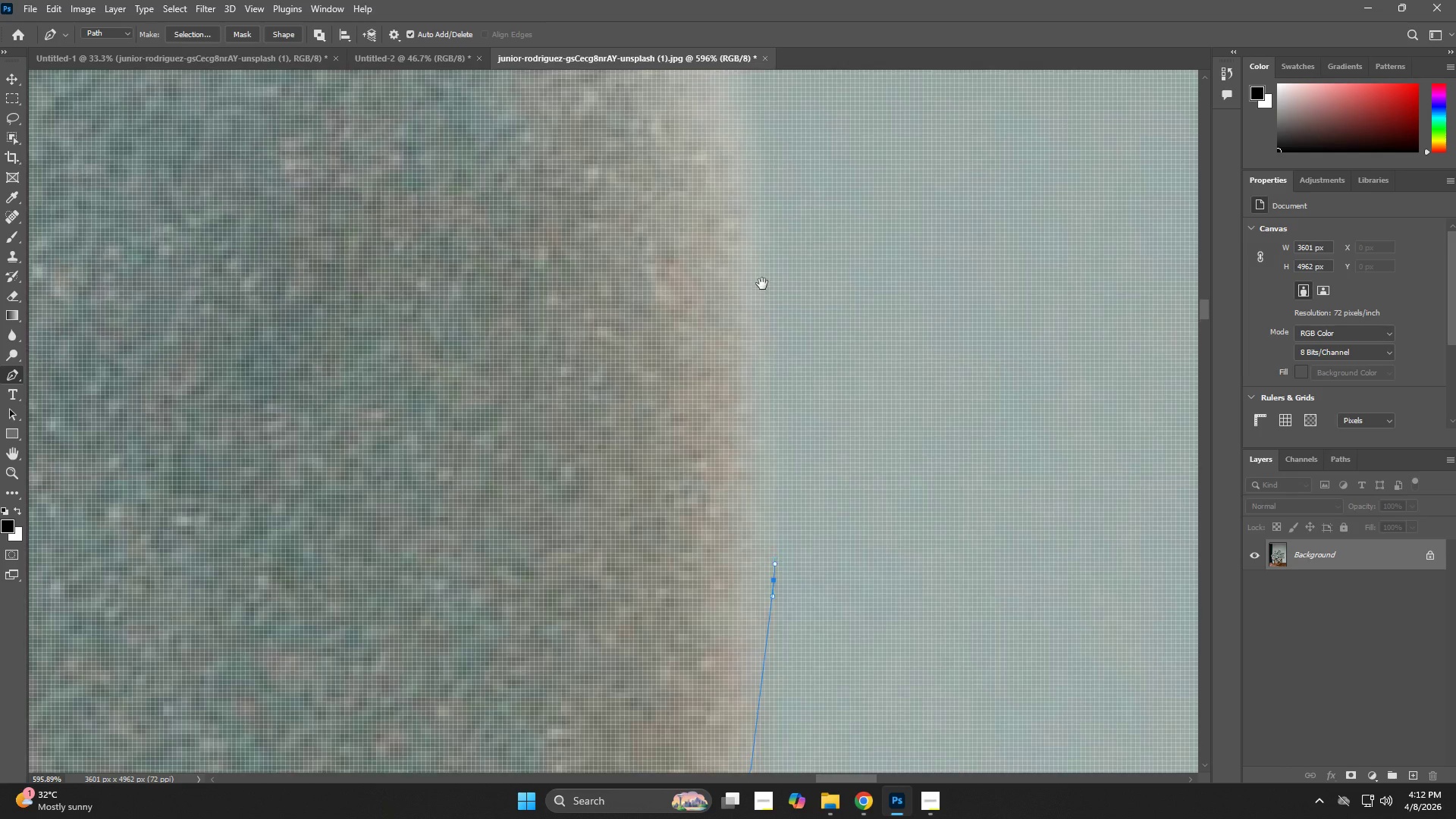 
left_click_drag(start_coordinate=[761, 272], to_coordinate=[748, 231])
 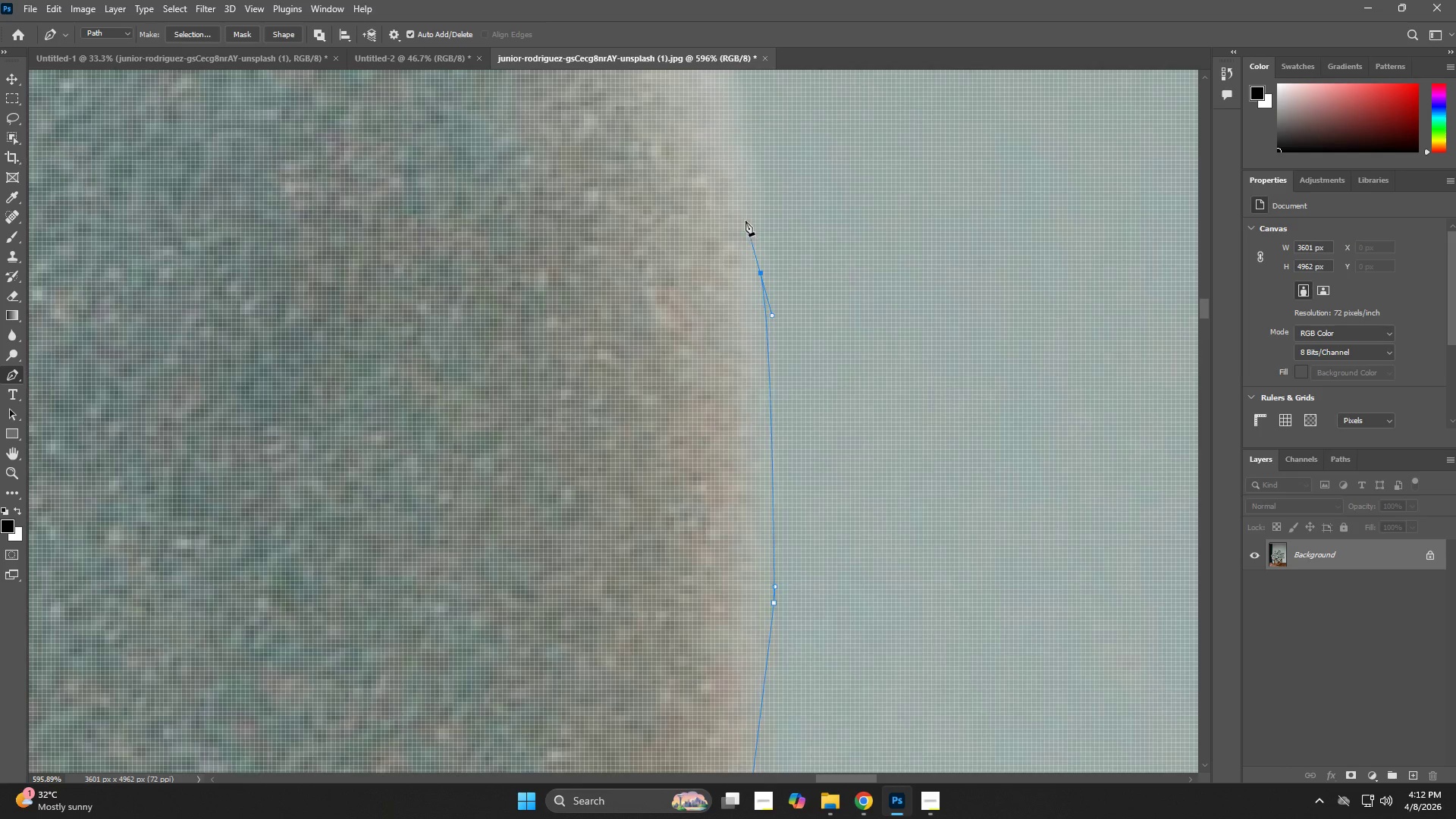 
hold_key(key=Space, duration=0.62)
 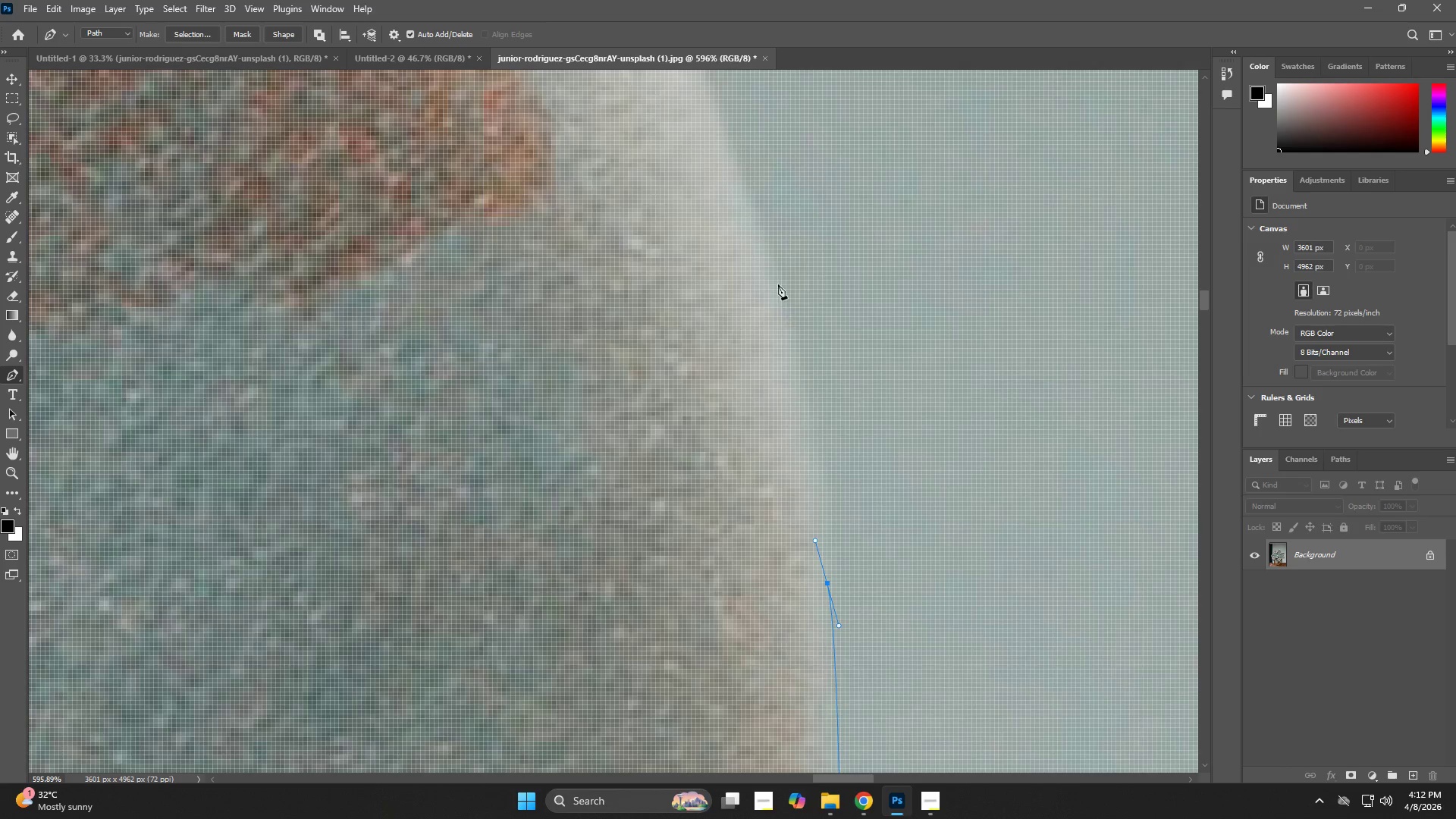 
left_click_drag(start_coordinate=[750, 209], to_coordinate=[814, 511])
 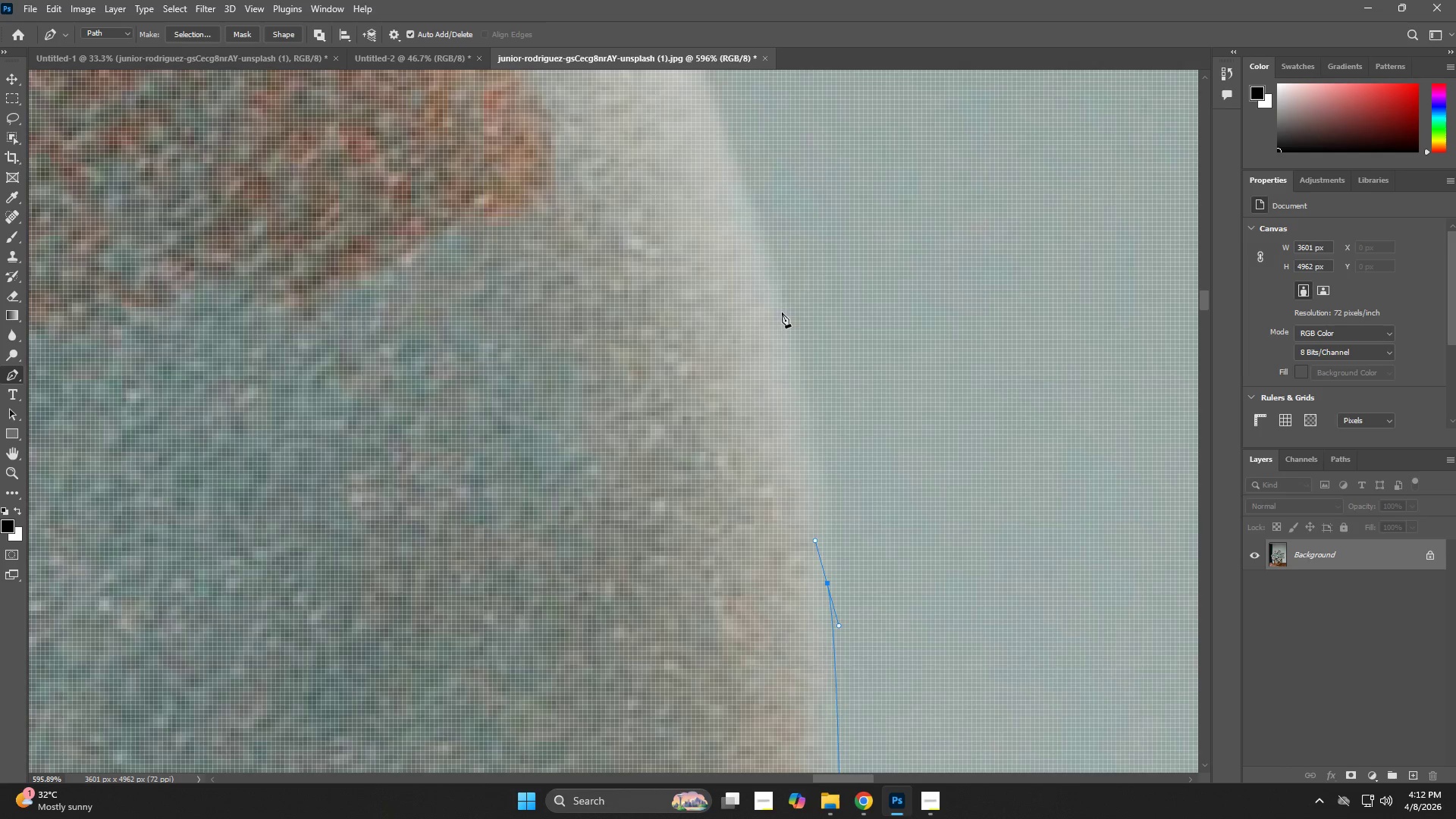 
left_click_drag(start_coordinate=[767, 259], to_coordinate=[737, 178])
 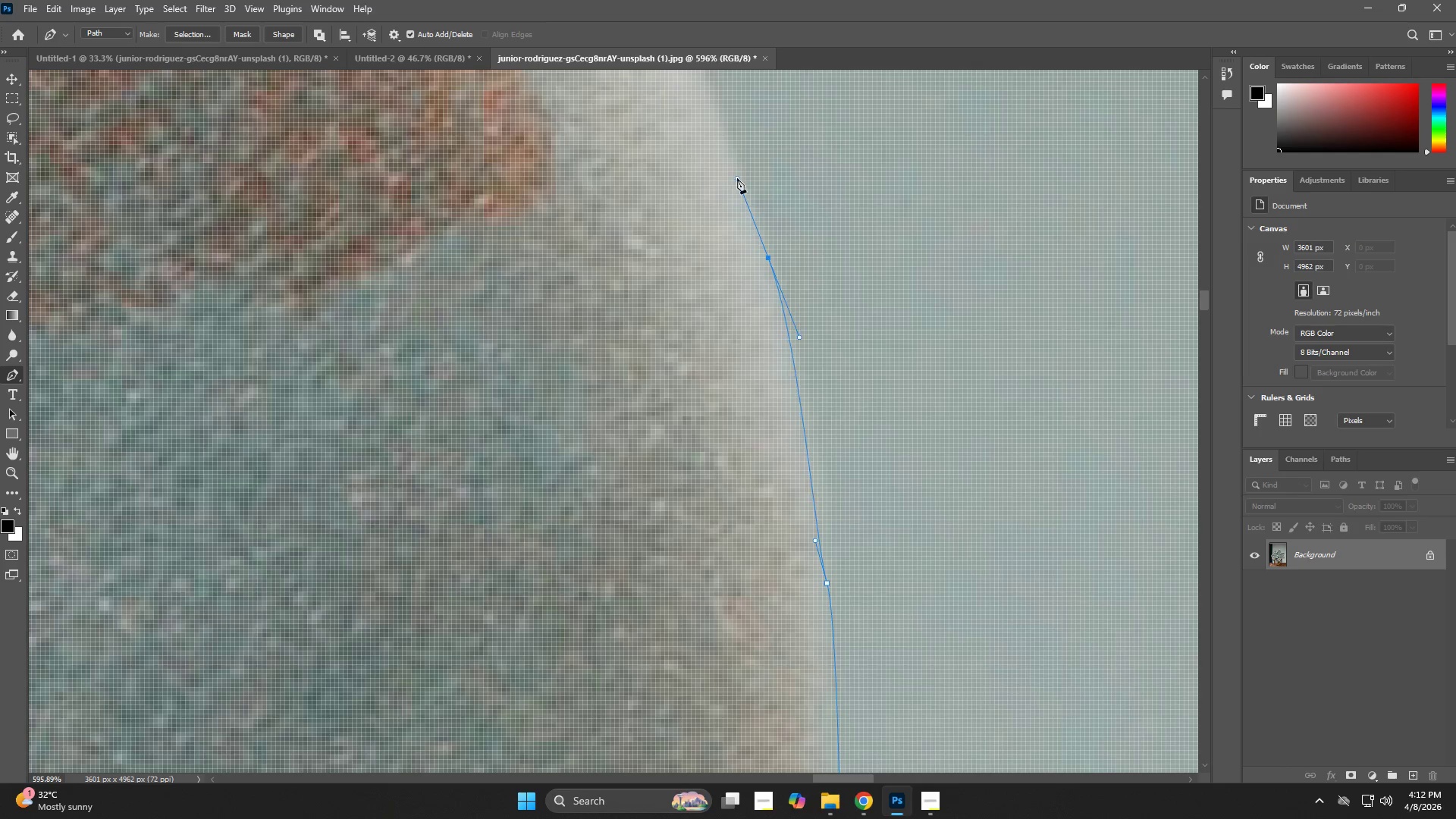 
hold_key(key=Space, duration=0.59)
 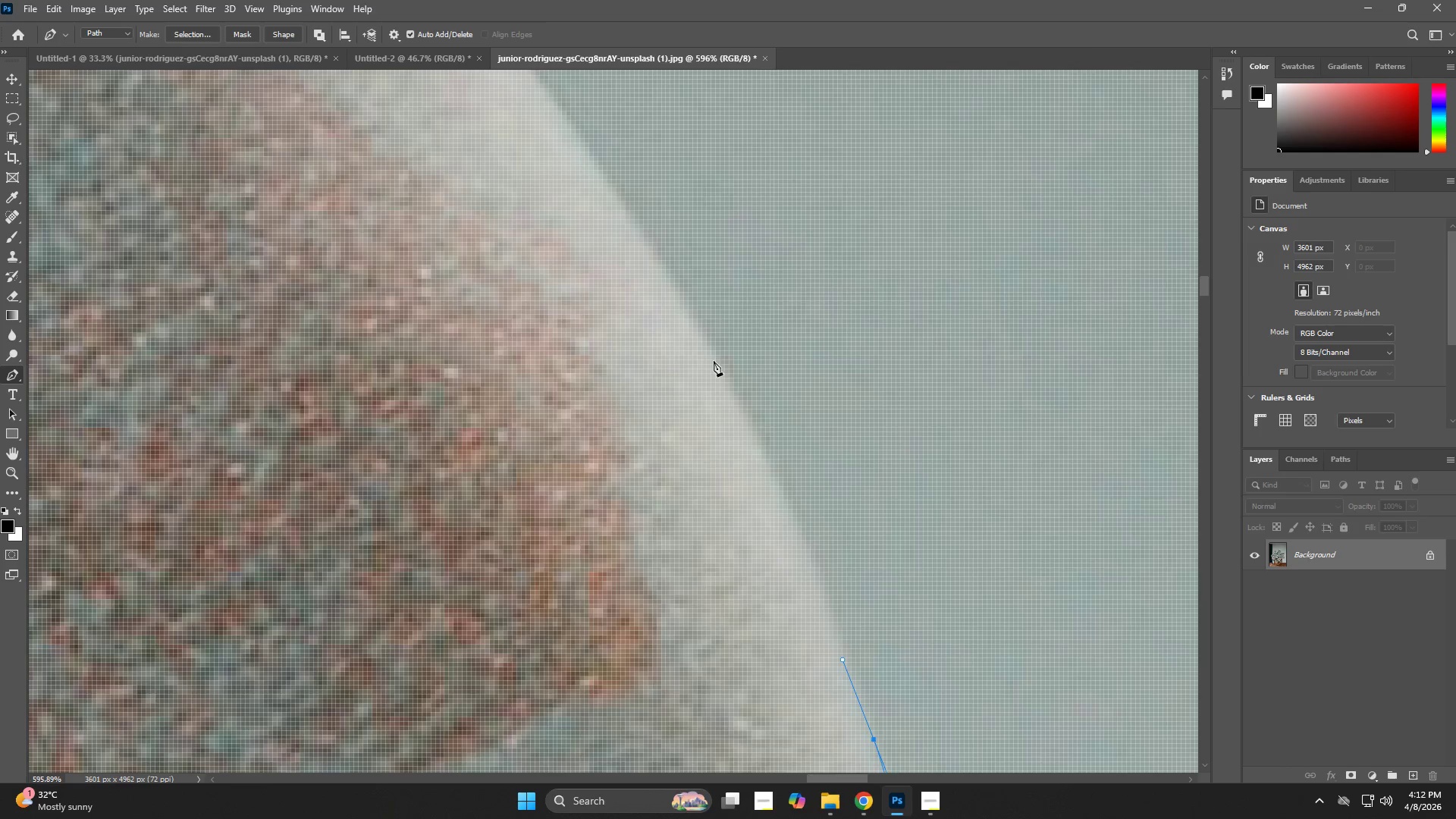 
left_click_drag(start_coordinate=[749, 202], to_coordinate=[855, 675])
 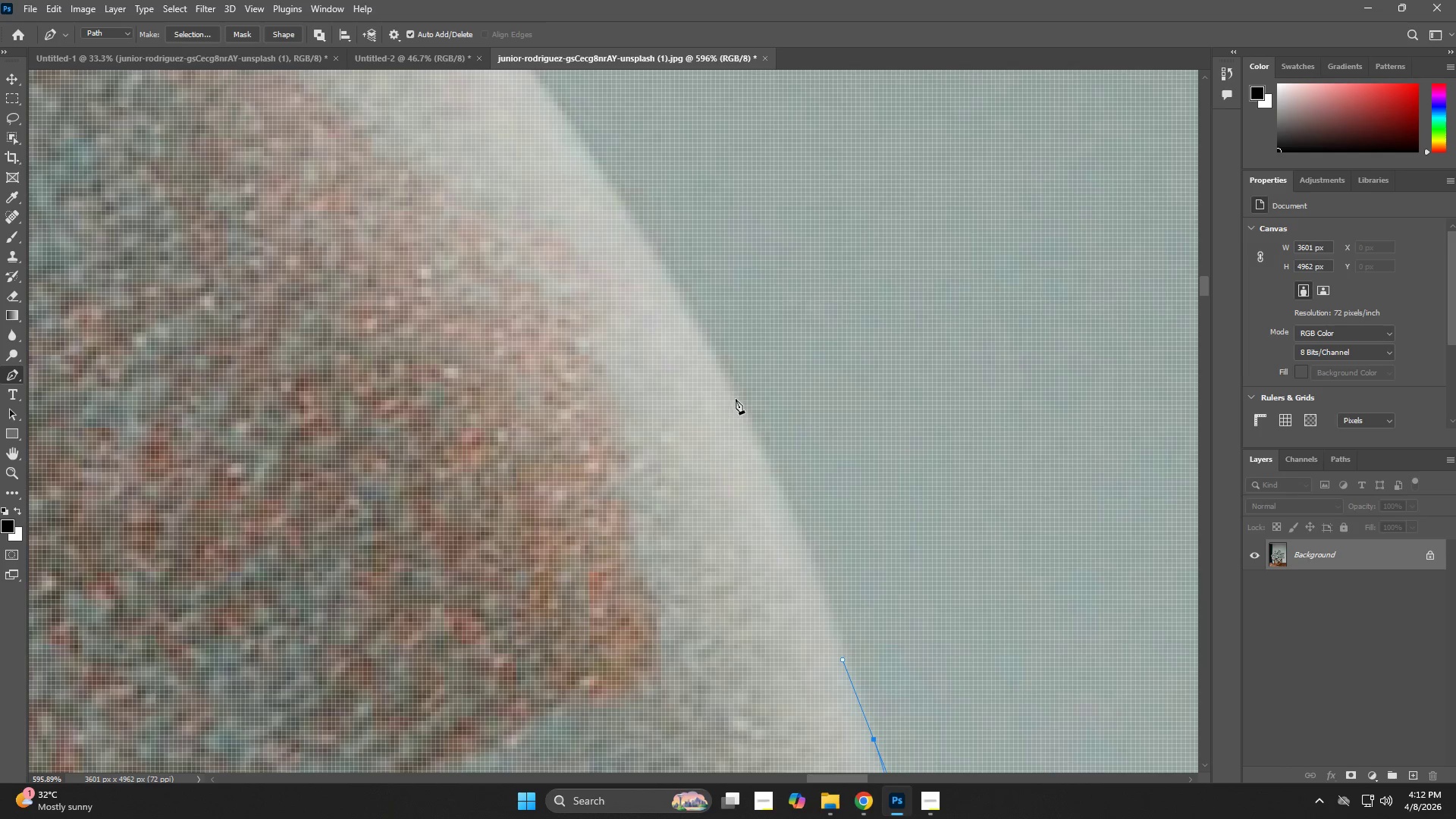 
left_click_drag(start_coordinate=[711, 360], to_coordinate=[679, 306])
 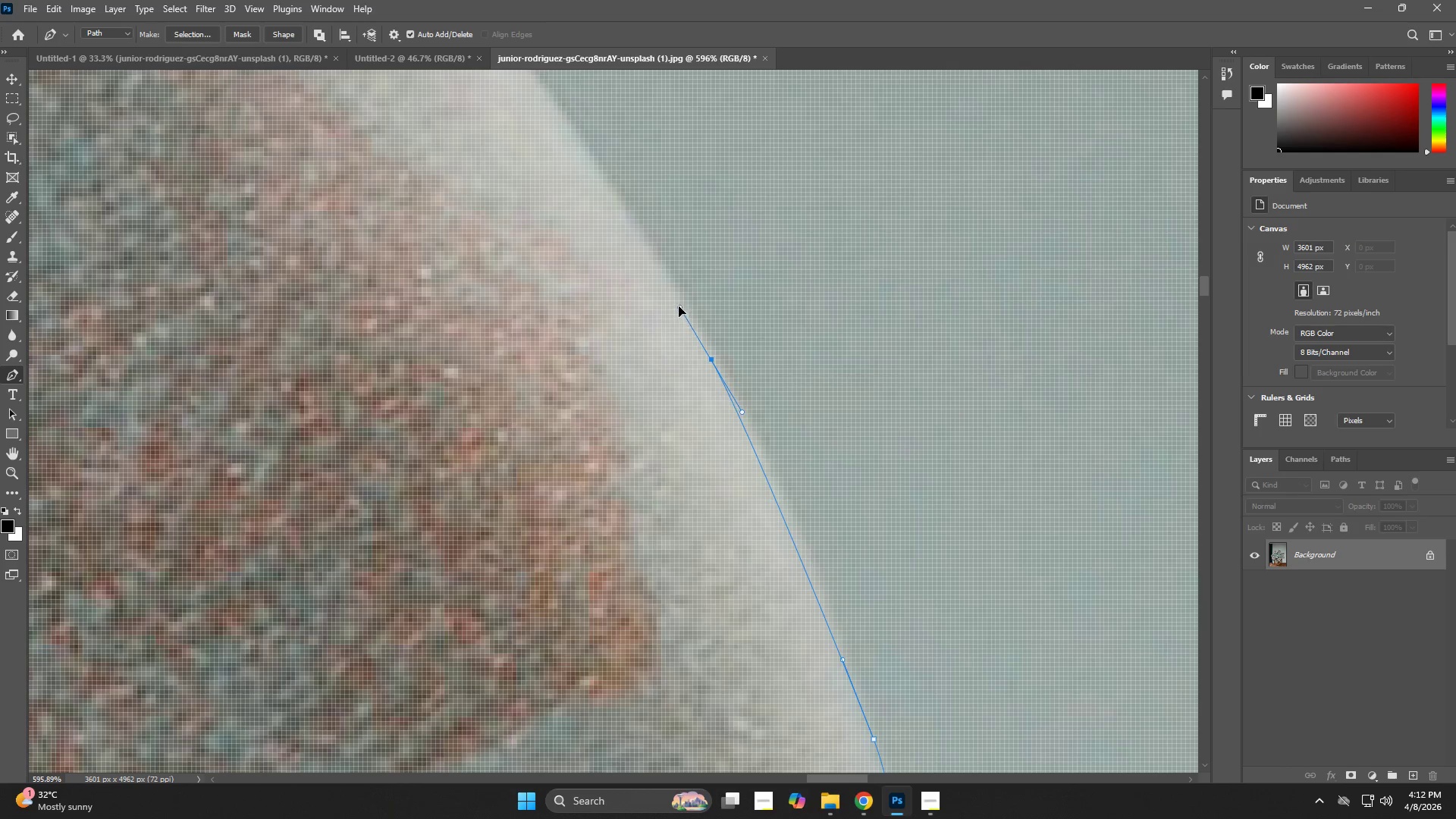 
hold_key(key=Space, duration=0.64)
 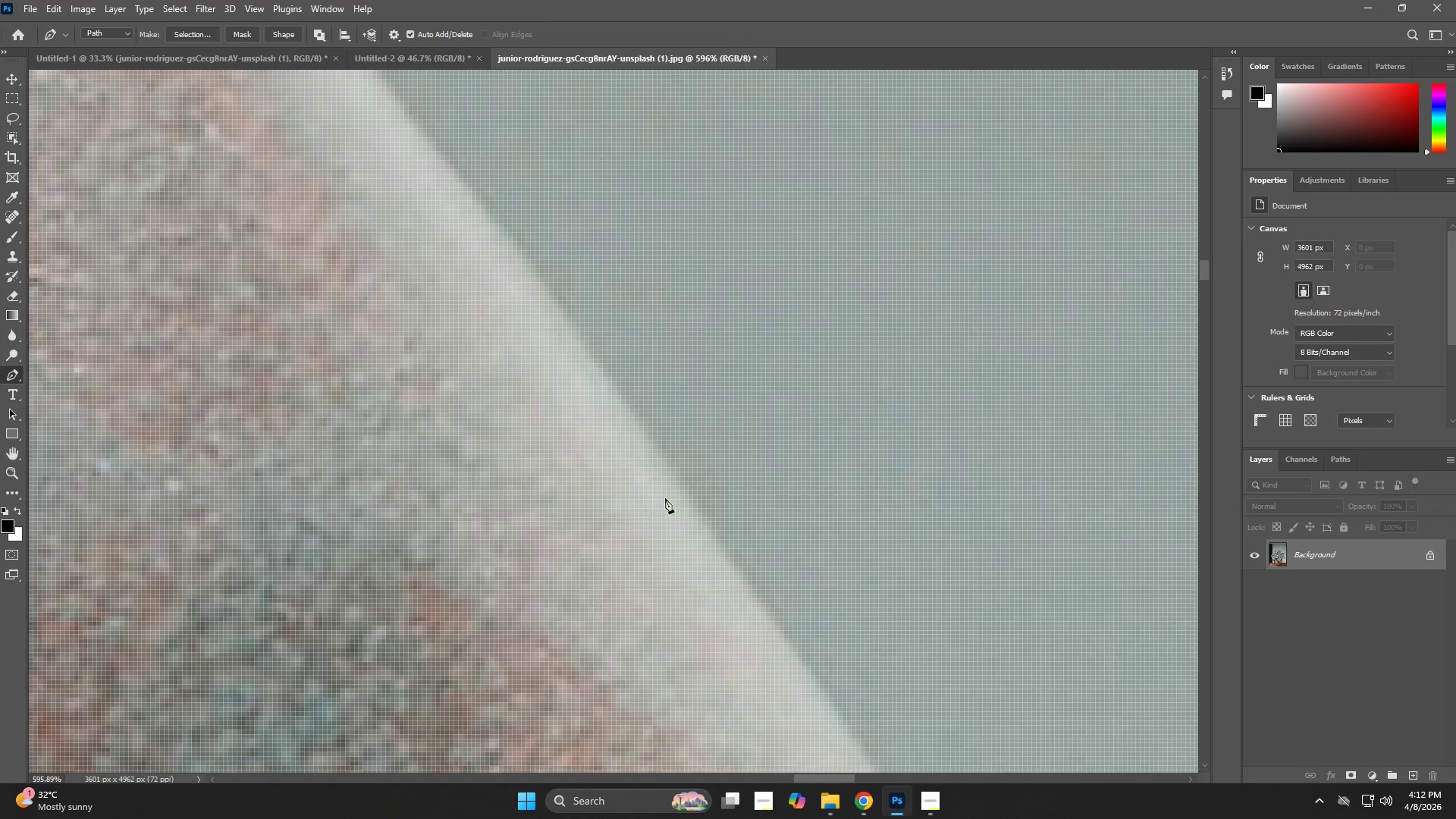 
left_click_drag(start_coordinate=[670, 287], to_coordinate=[903, 818])
 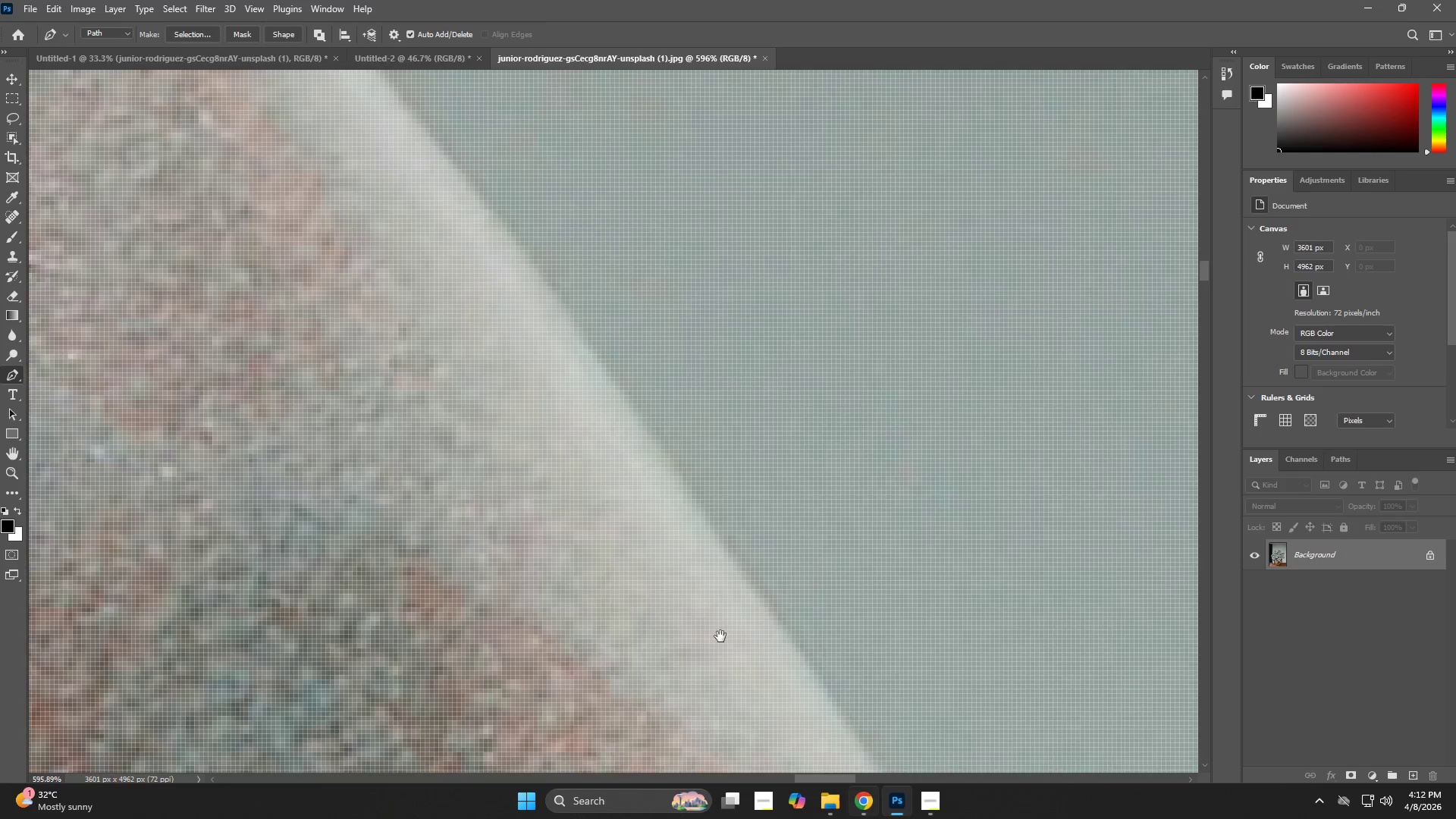 
hold_key(key=Space, duration=1.99)
 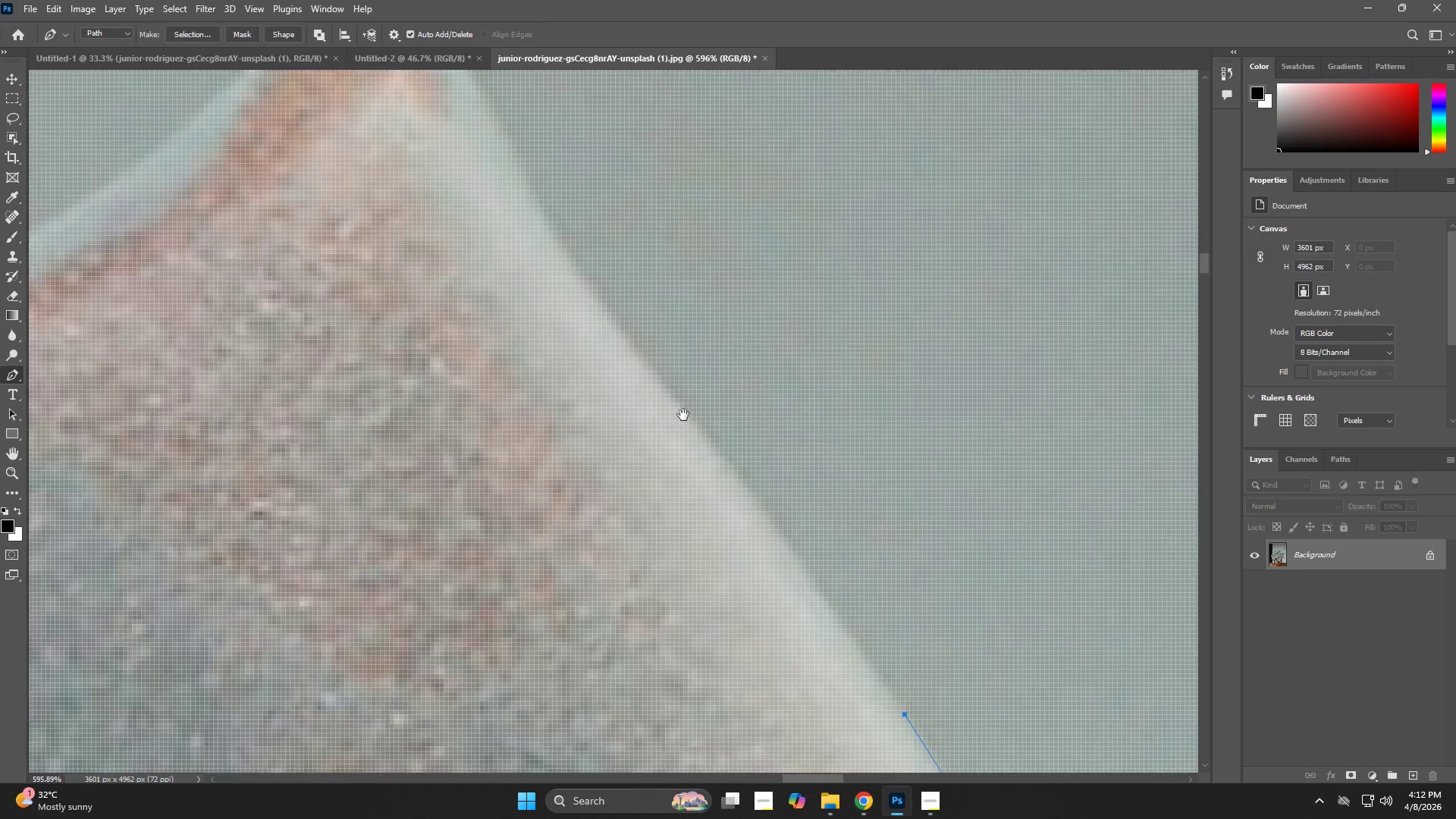 
left_click([679, 482])
 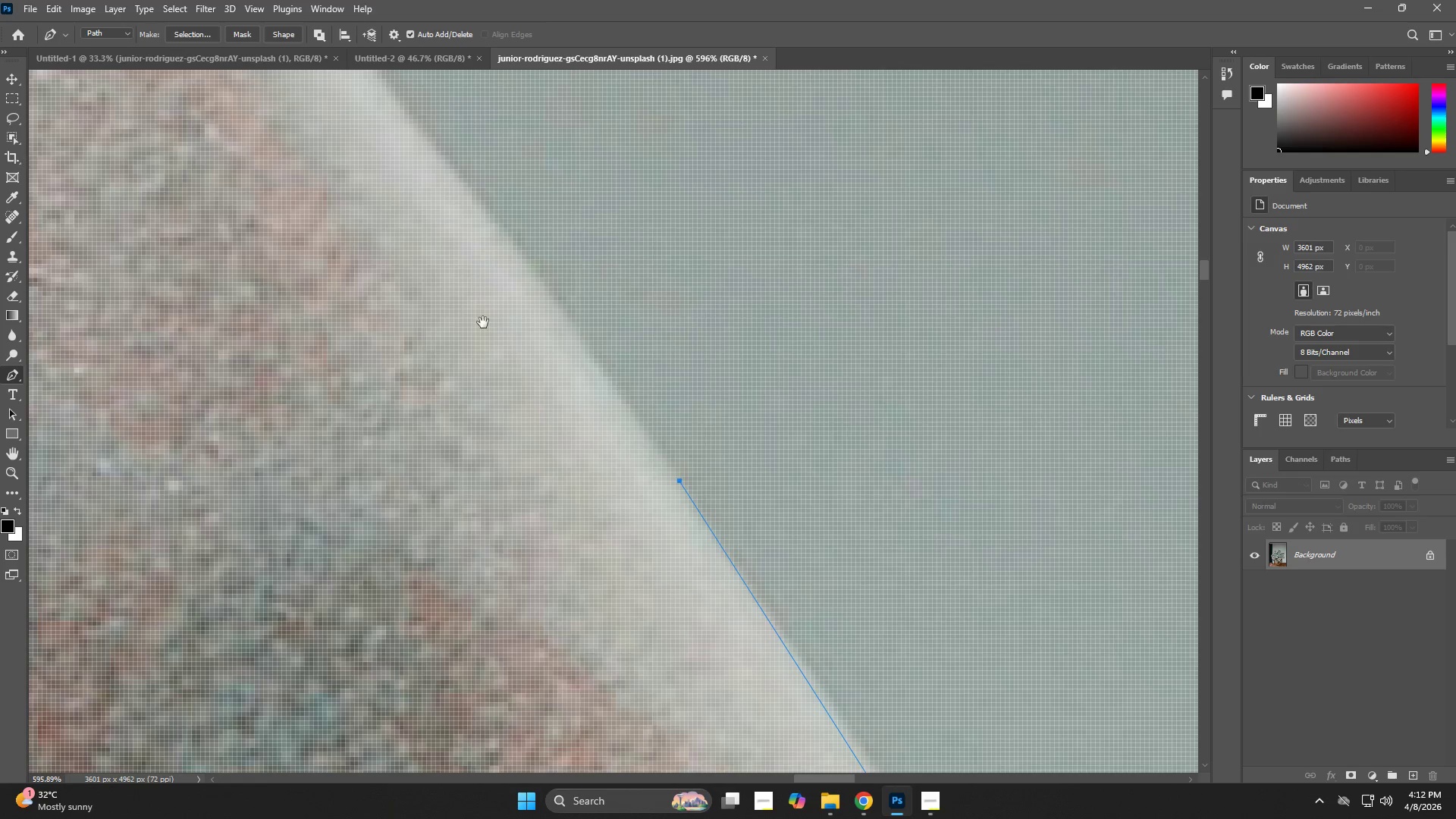 
left_click_drag(start_coordinate=[409, 269], to_coordinate=[596, 446])
 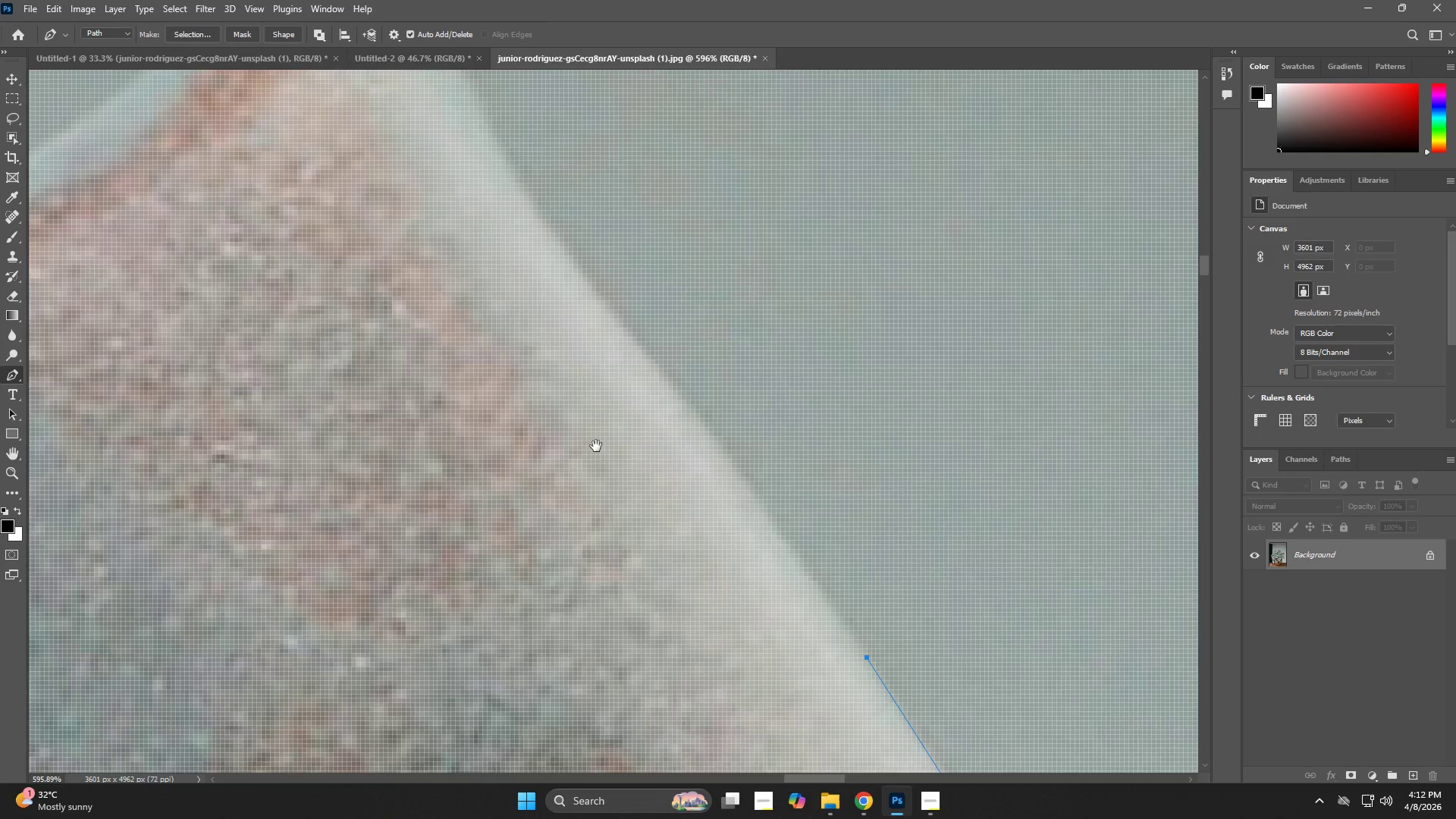 
key(Space)
 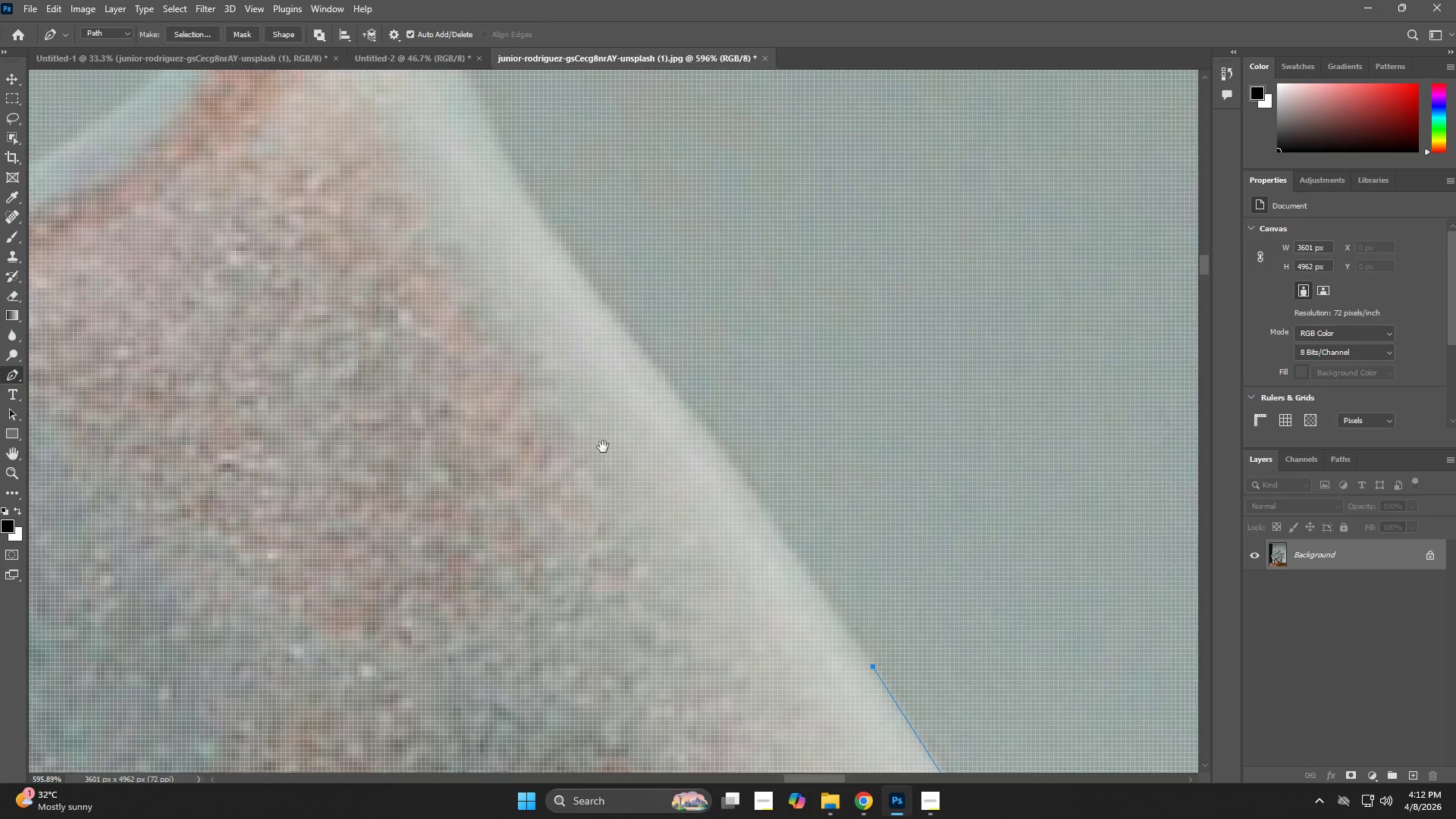 
key(Space)
 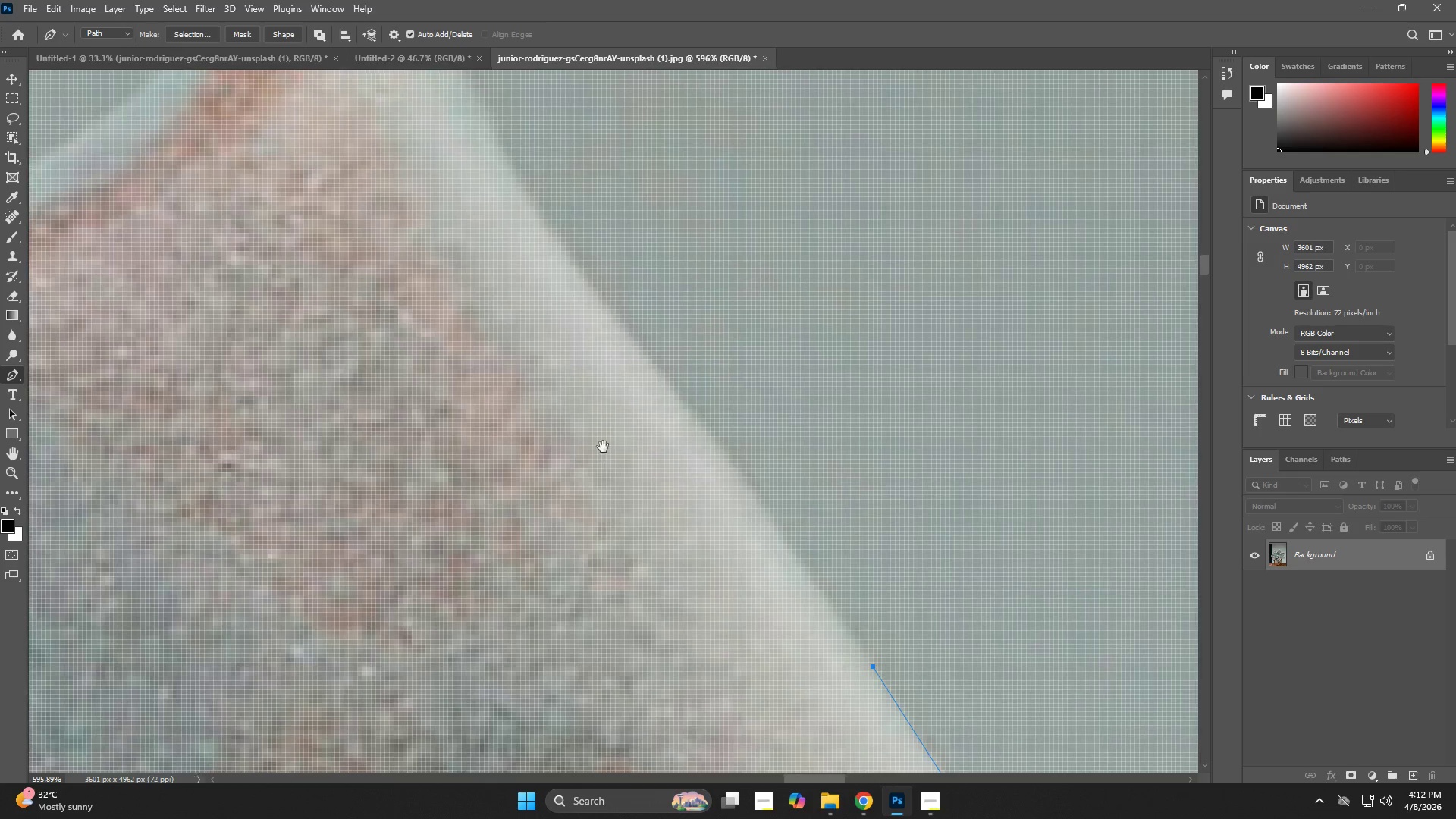 
key(Space)
 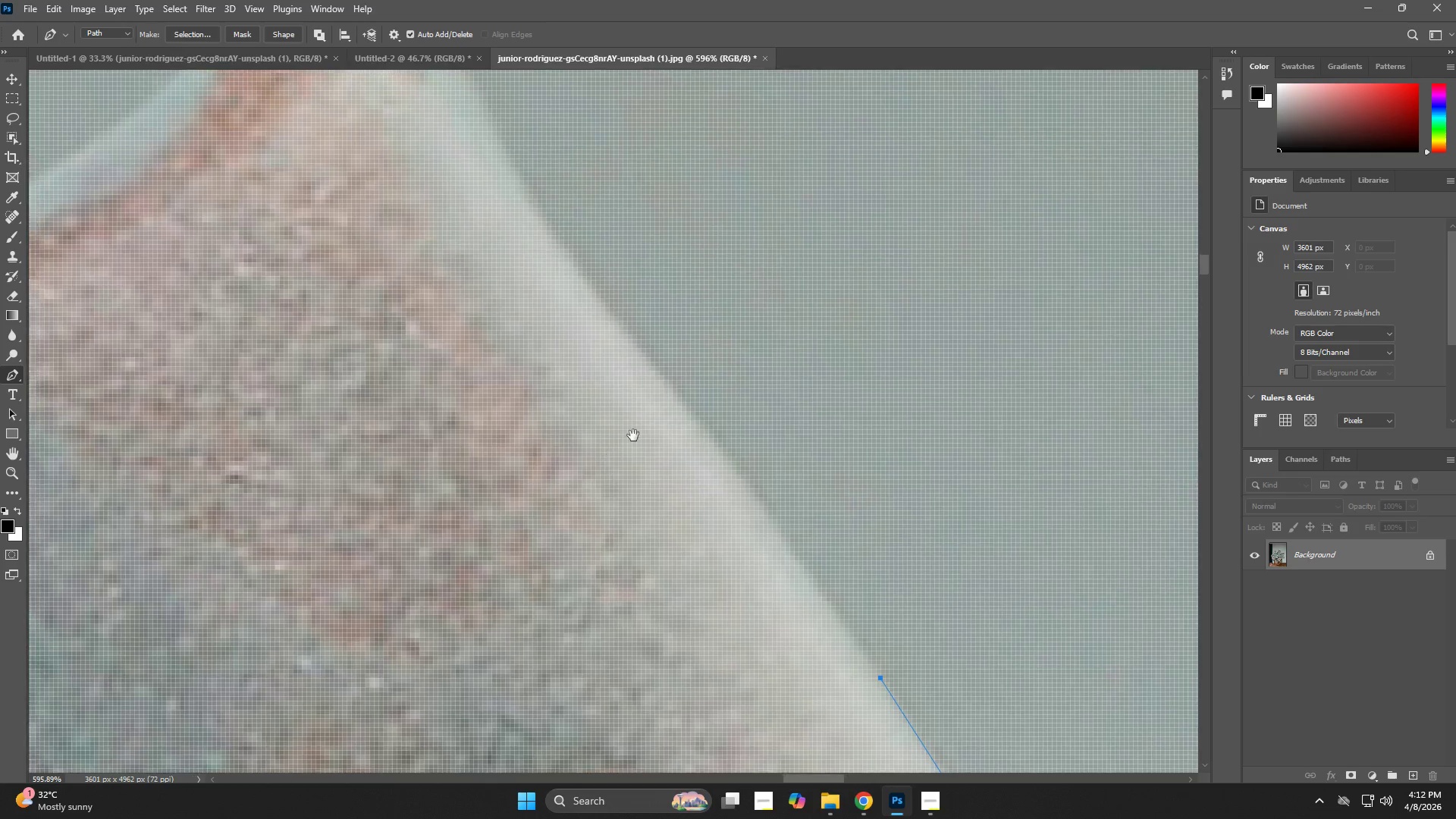 
key(Space)
 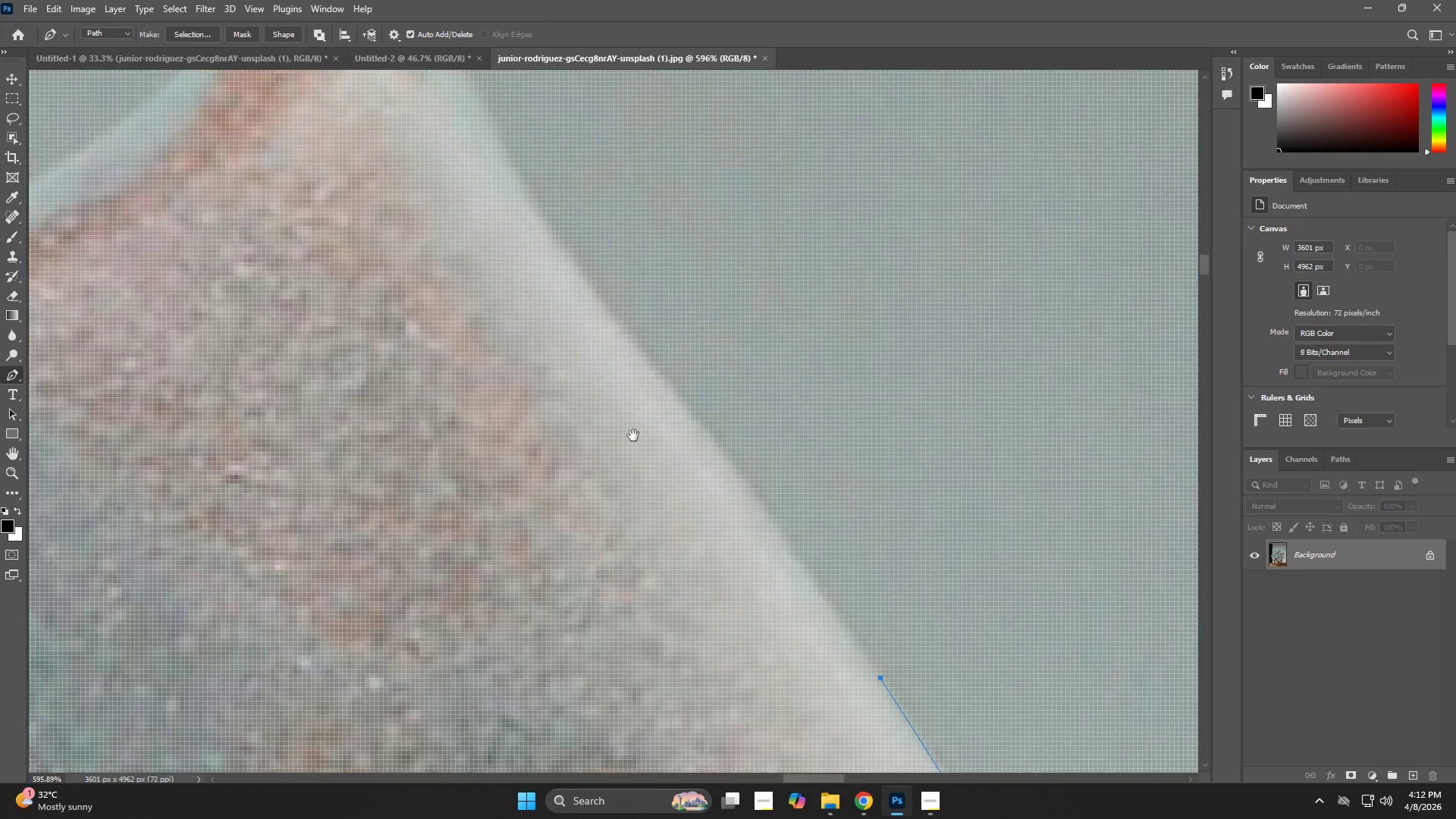 
key(Space)
 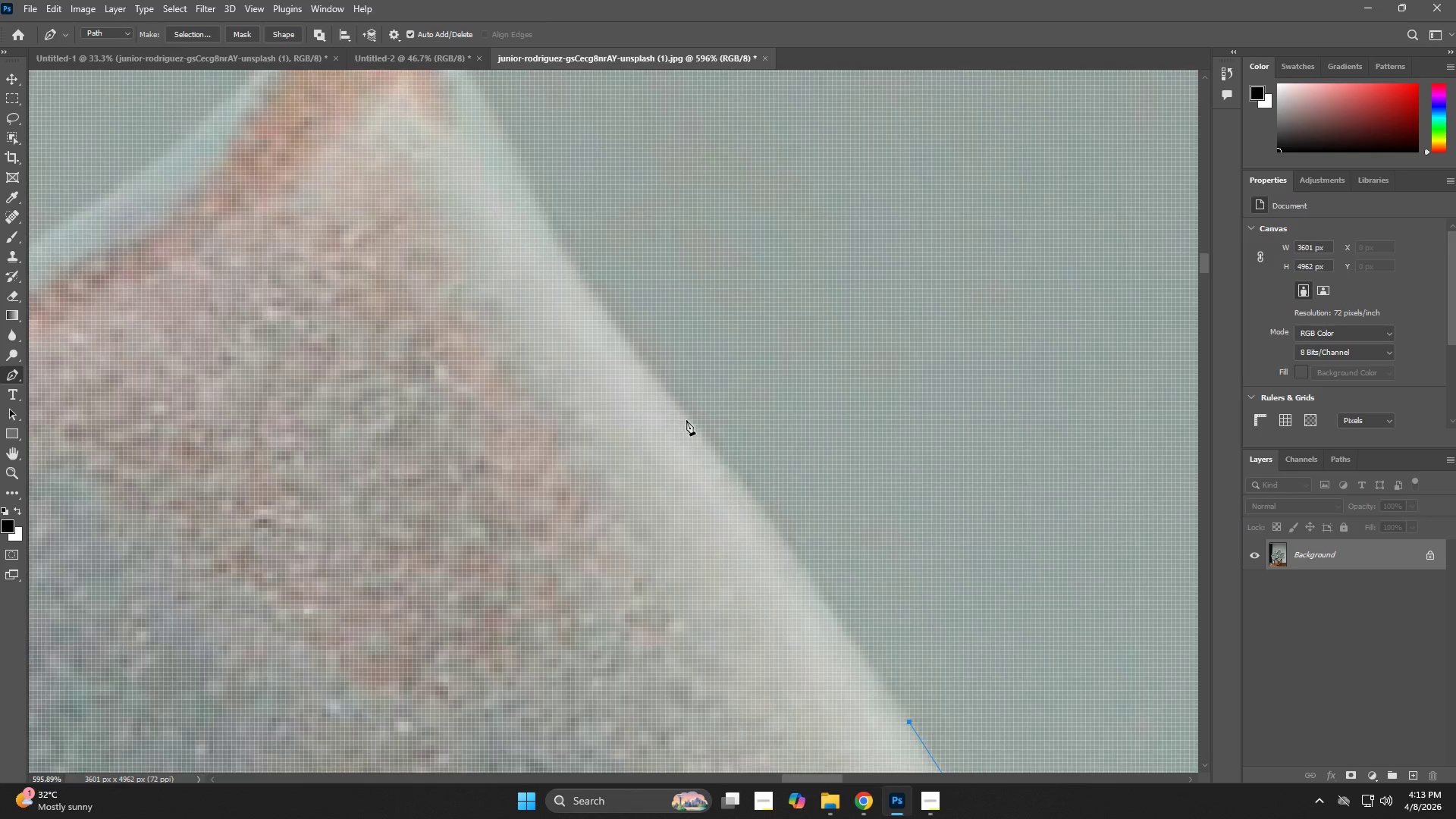 
left_click_drag(start_coordinate=[692, 425], to_coordinate=[675, 398])
 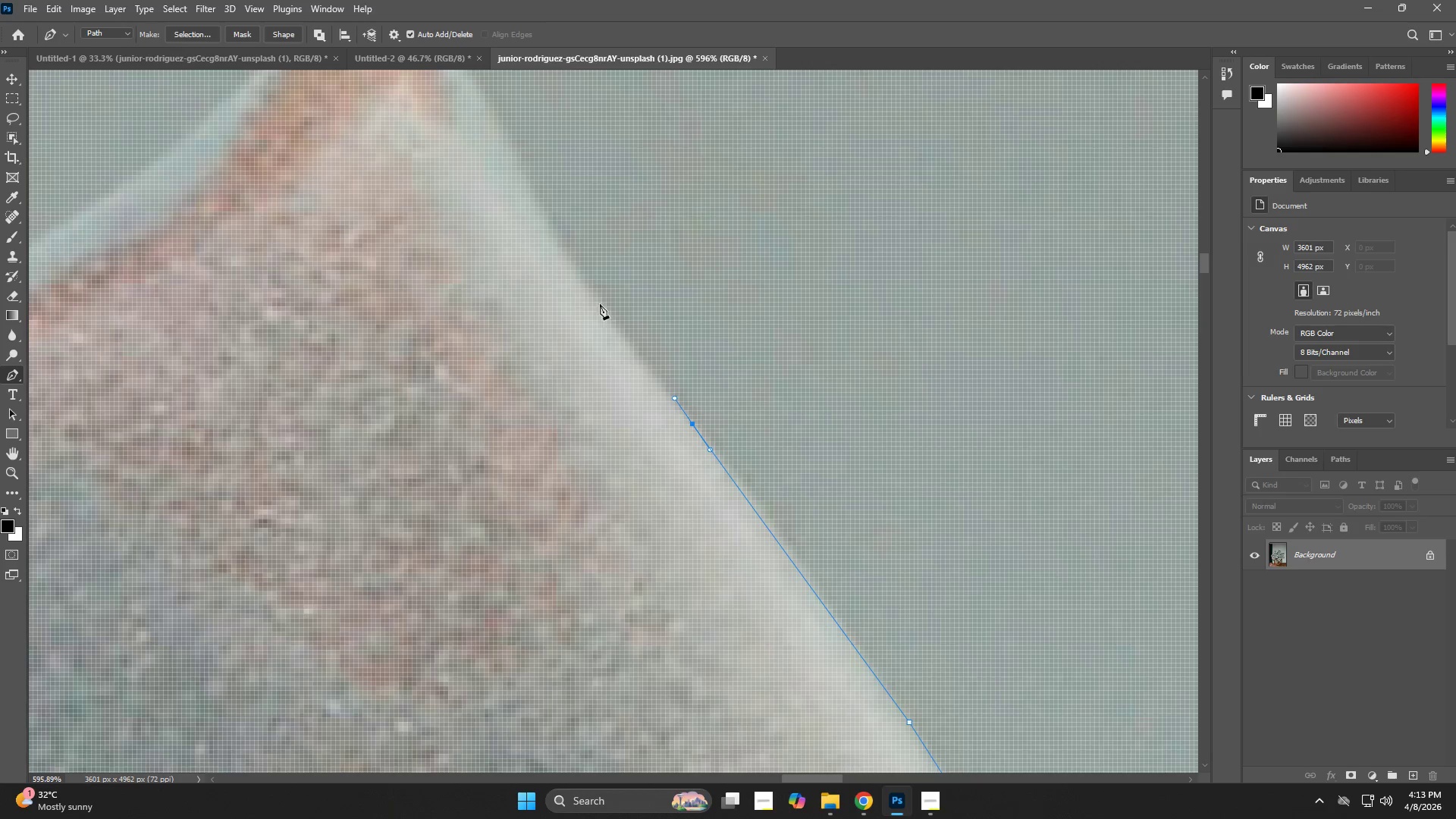 
left_click_drag(start_coordinate=[578, 265], to_coordinate=[563, 245])
 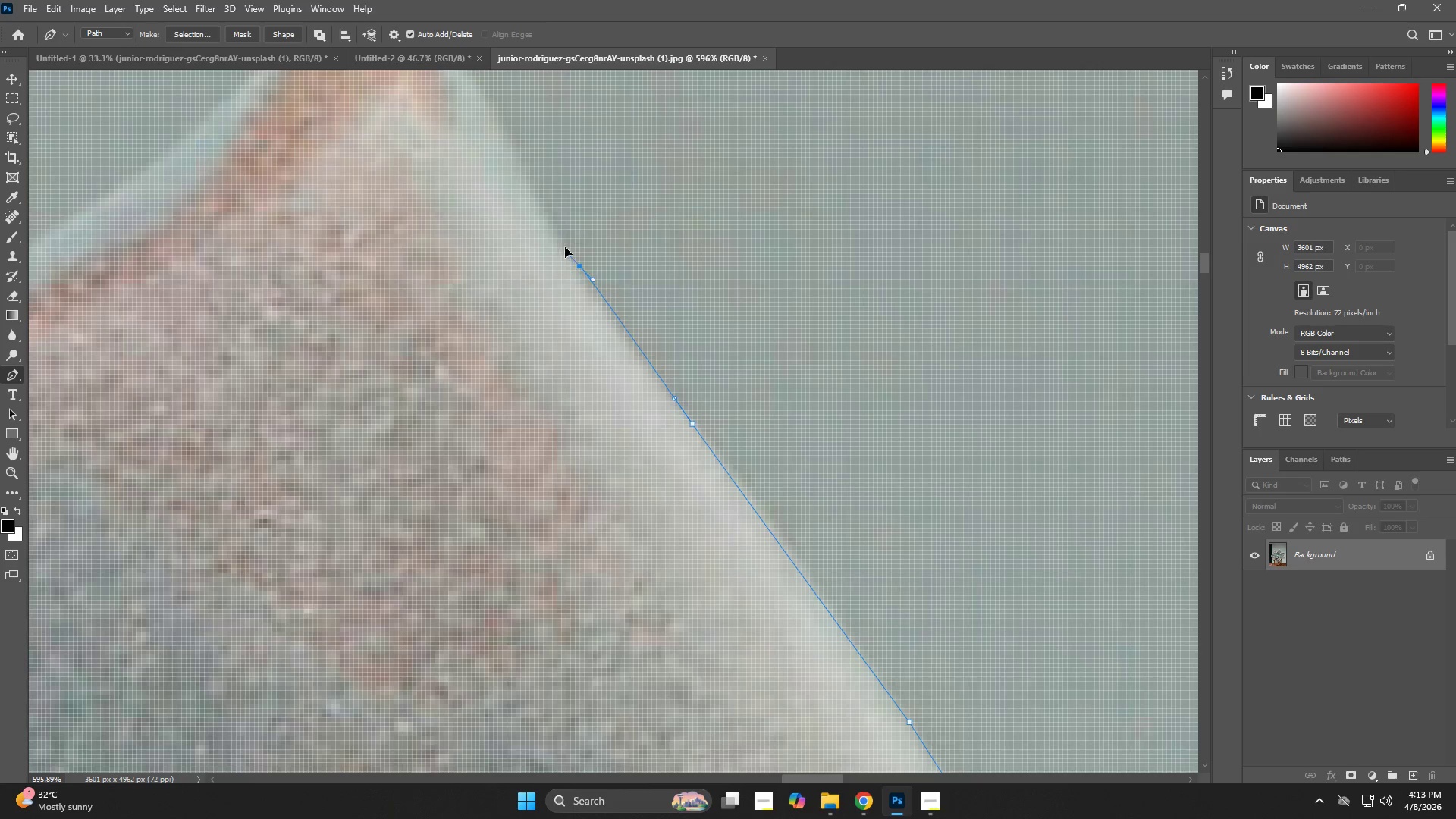 
hold_key(key=Space, duration=0.7)
 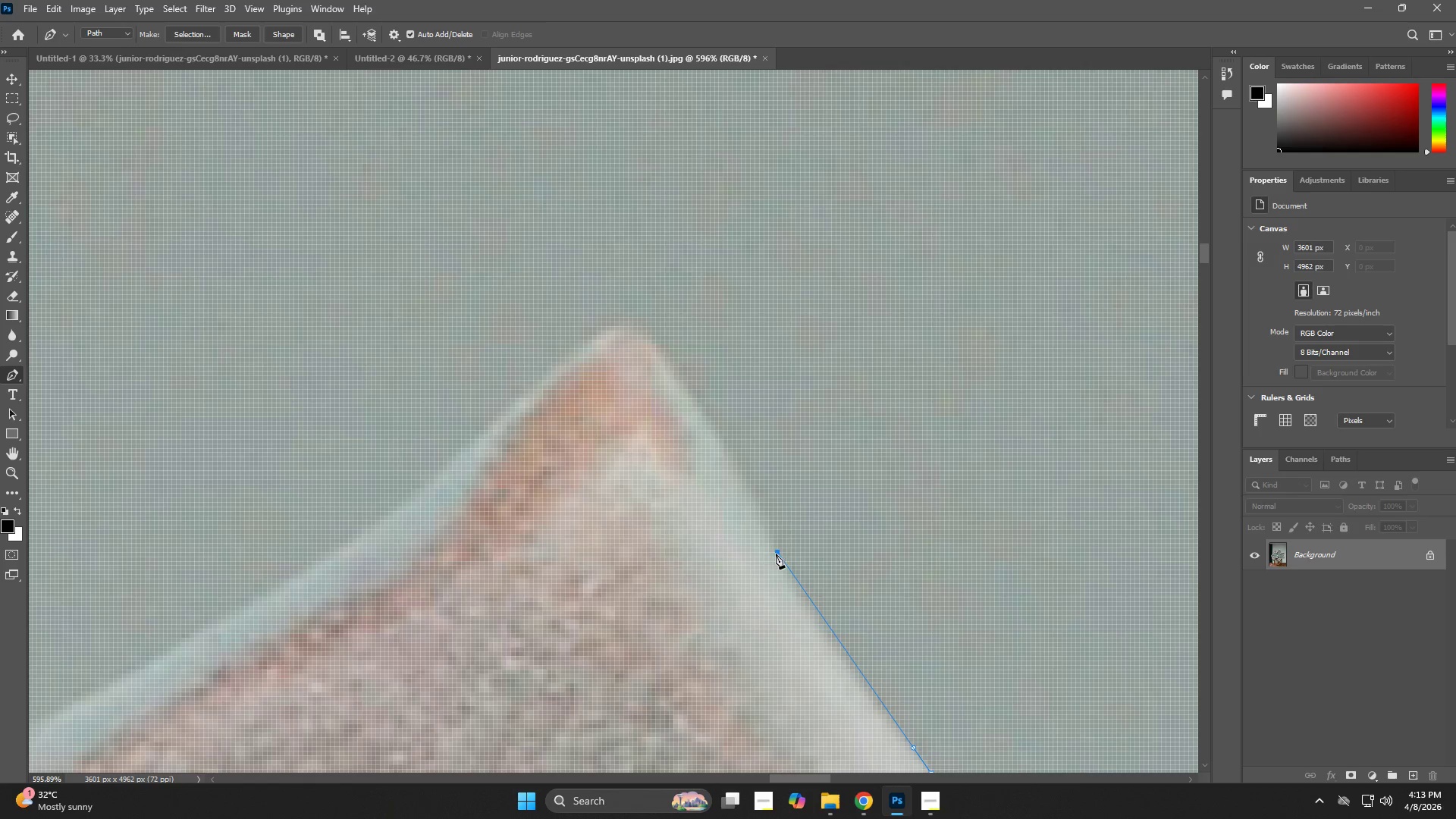 
left_click_drag(start_coordinate=[551, 209], to_coordinate=[789, 559])
 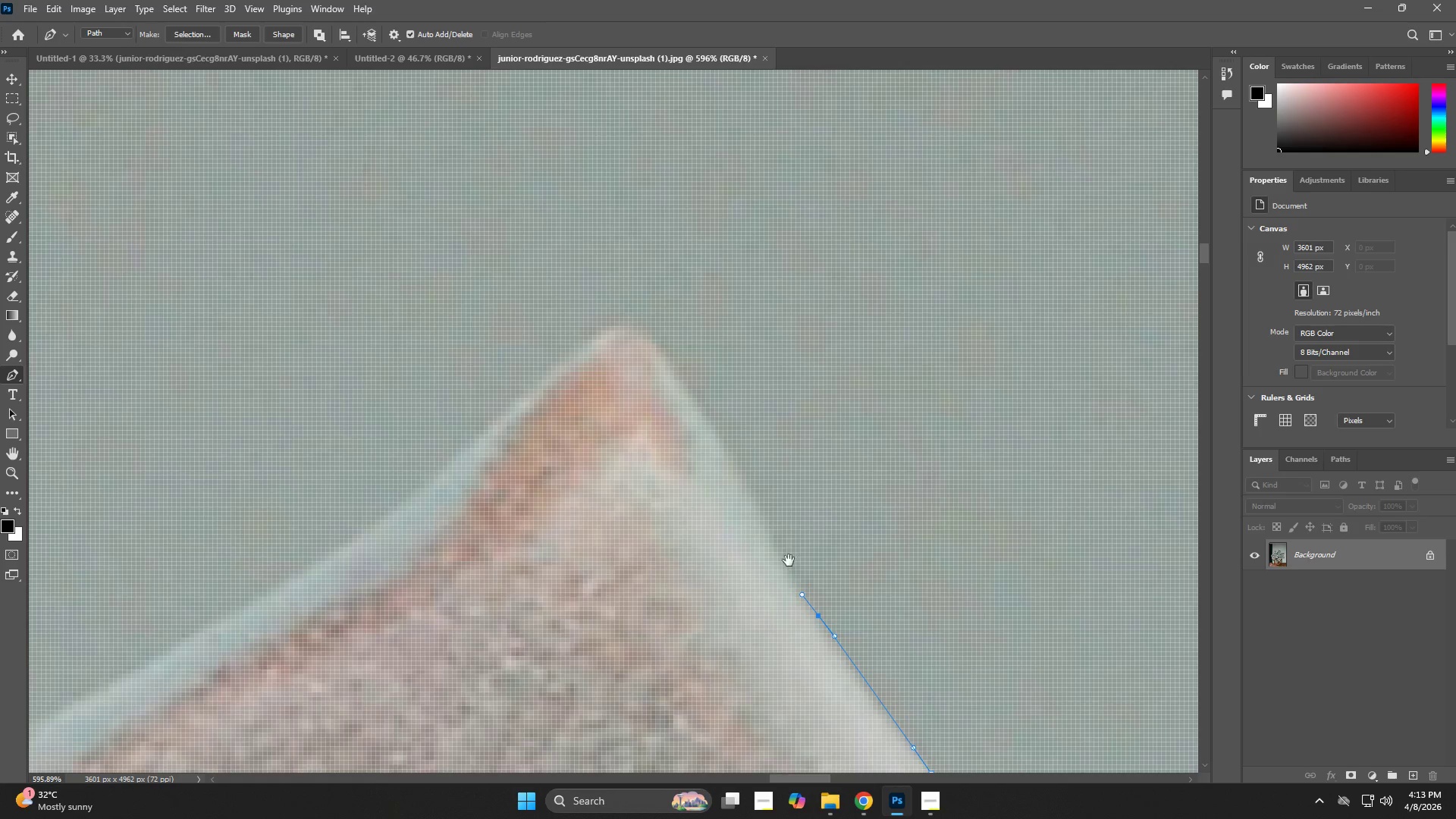 
key(Control+ControlLeft)
 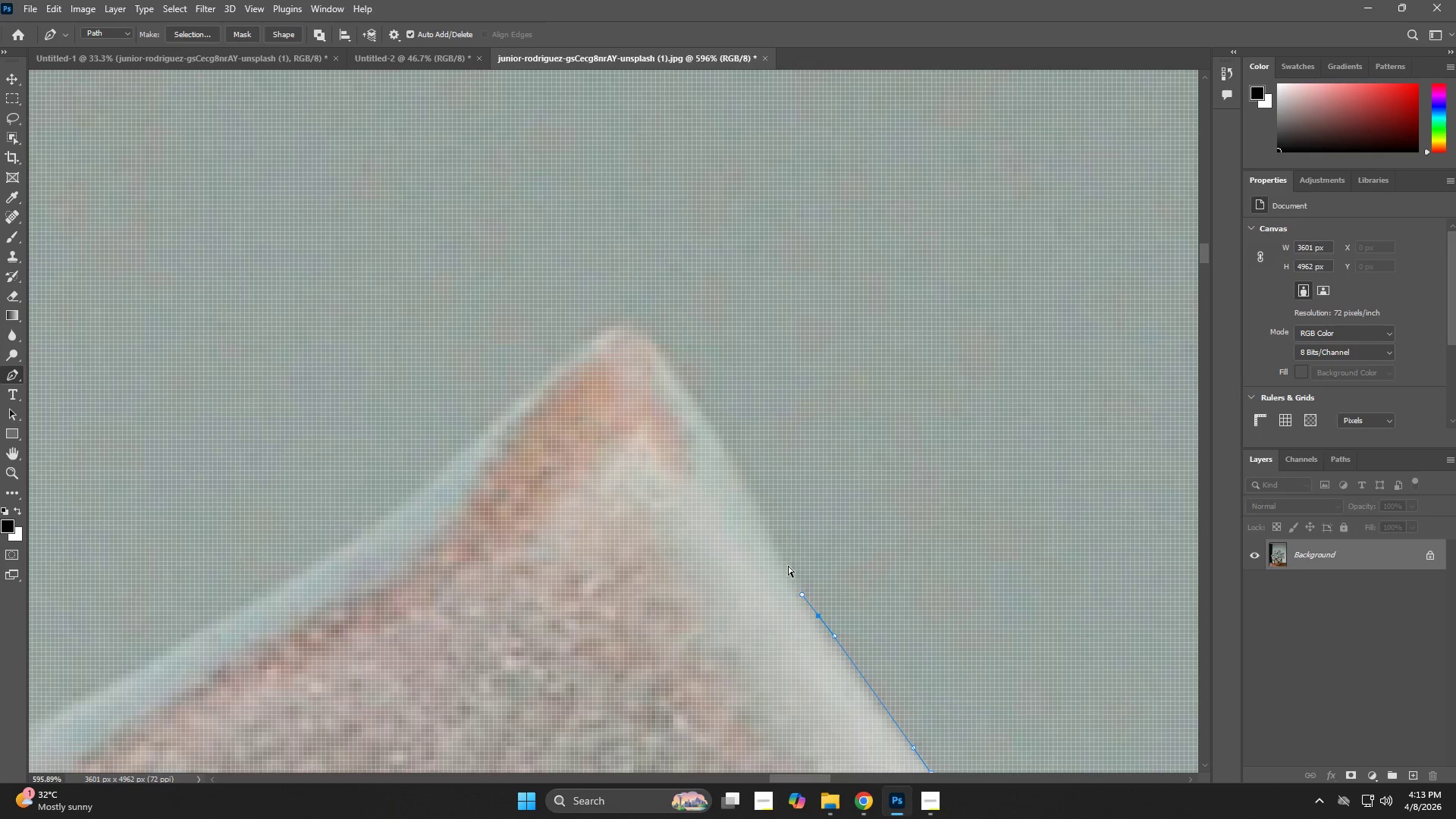 
key(Control+Z)
 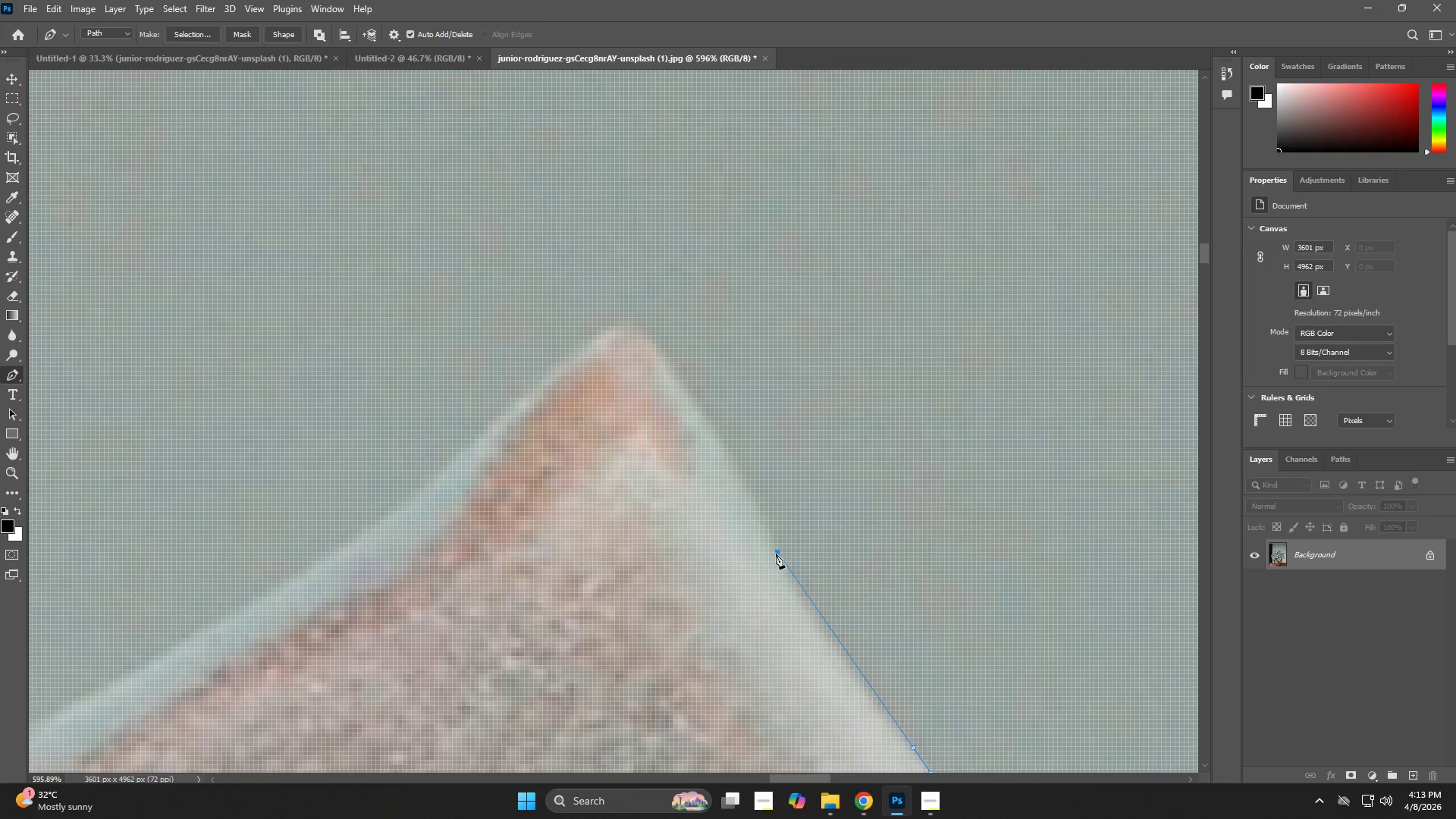 
left_click_drag(start_coordinate=[776, 554], to_coordinate=[770, 541])
 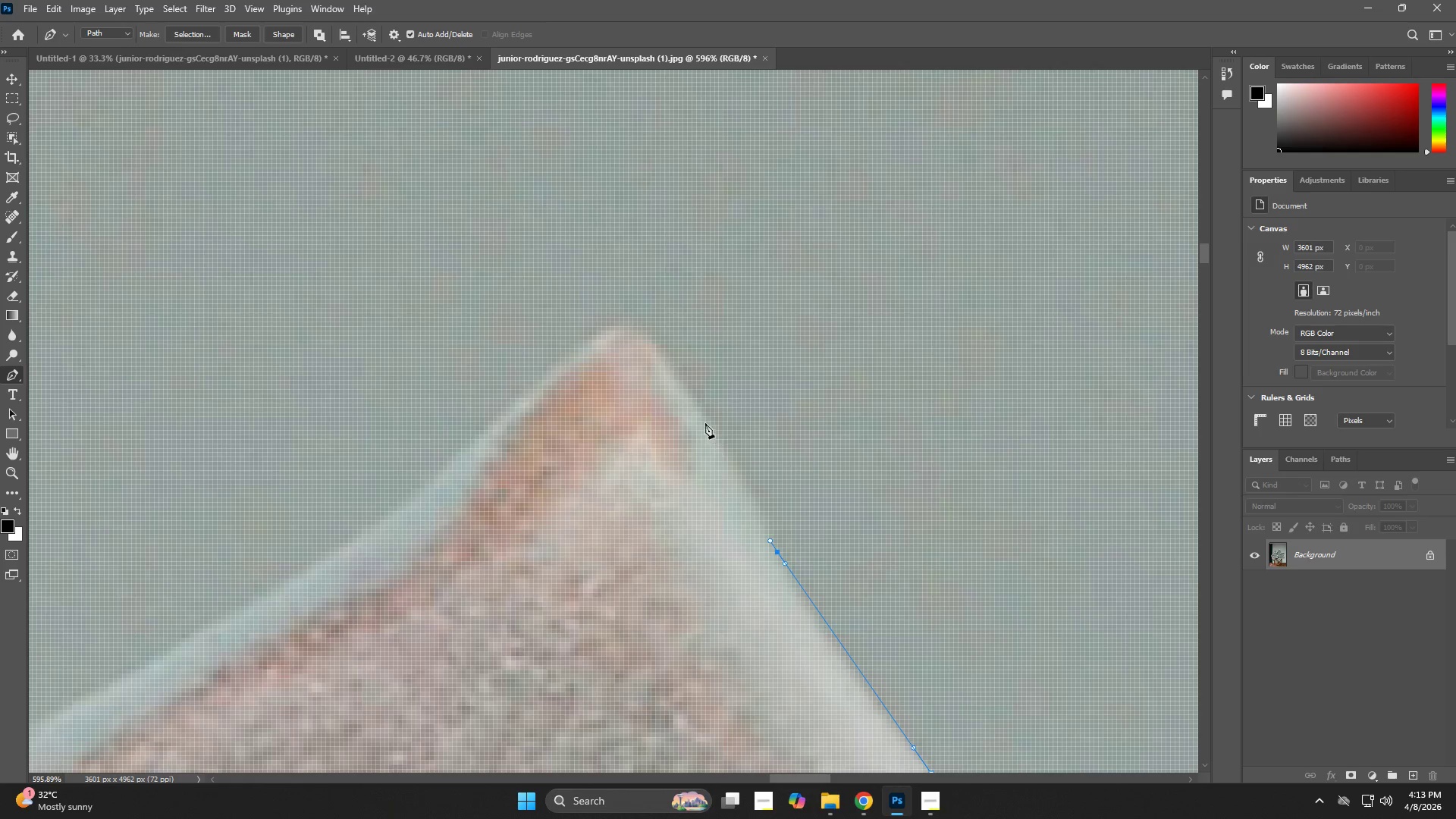 
left_click_drag(start_coordinate=[704, 420], to_coordinate=[694, 408])
 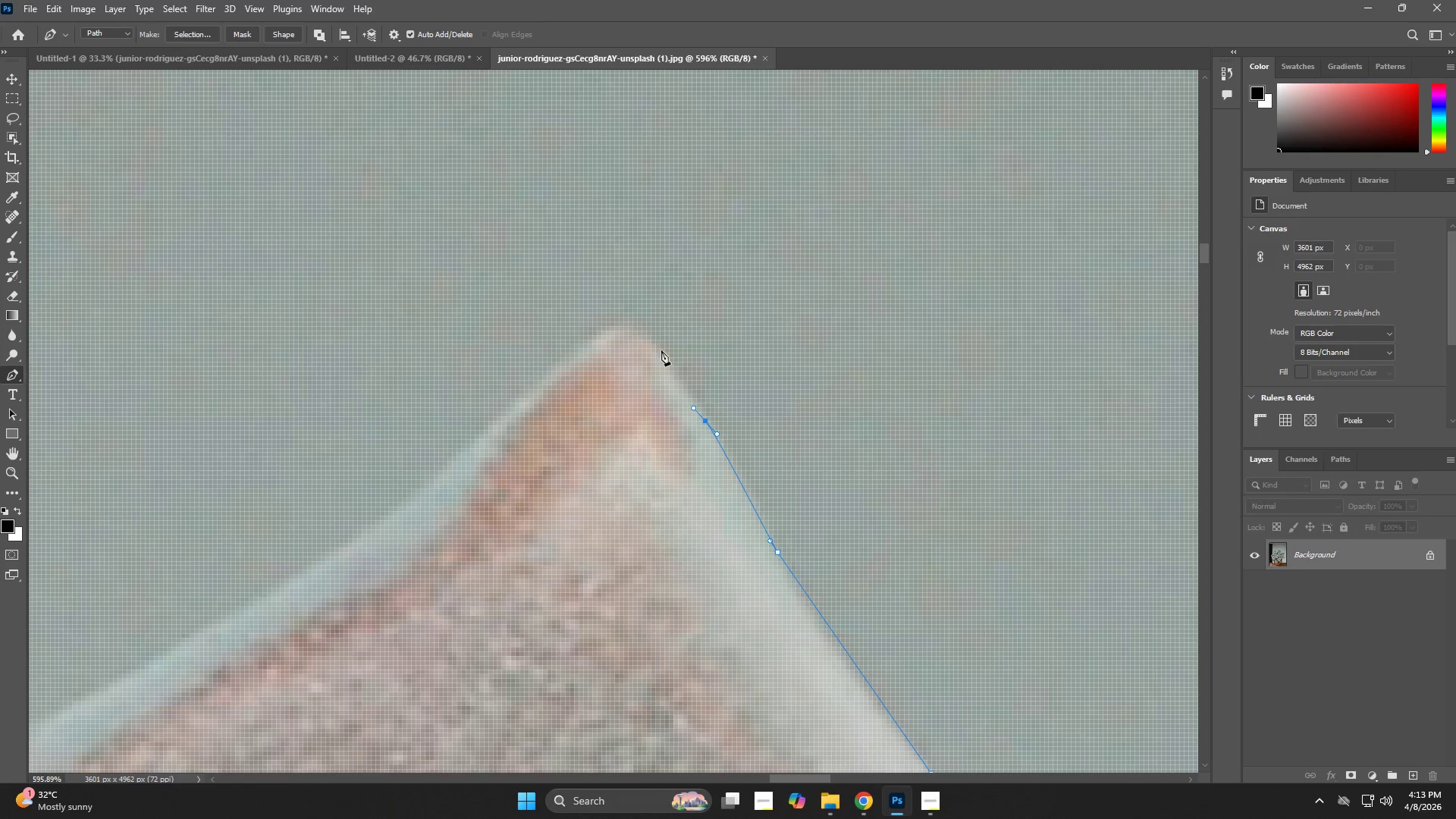 
left_click_drag(start_coordinate=[660, 345], to_coordinate=[652, 340])
 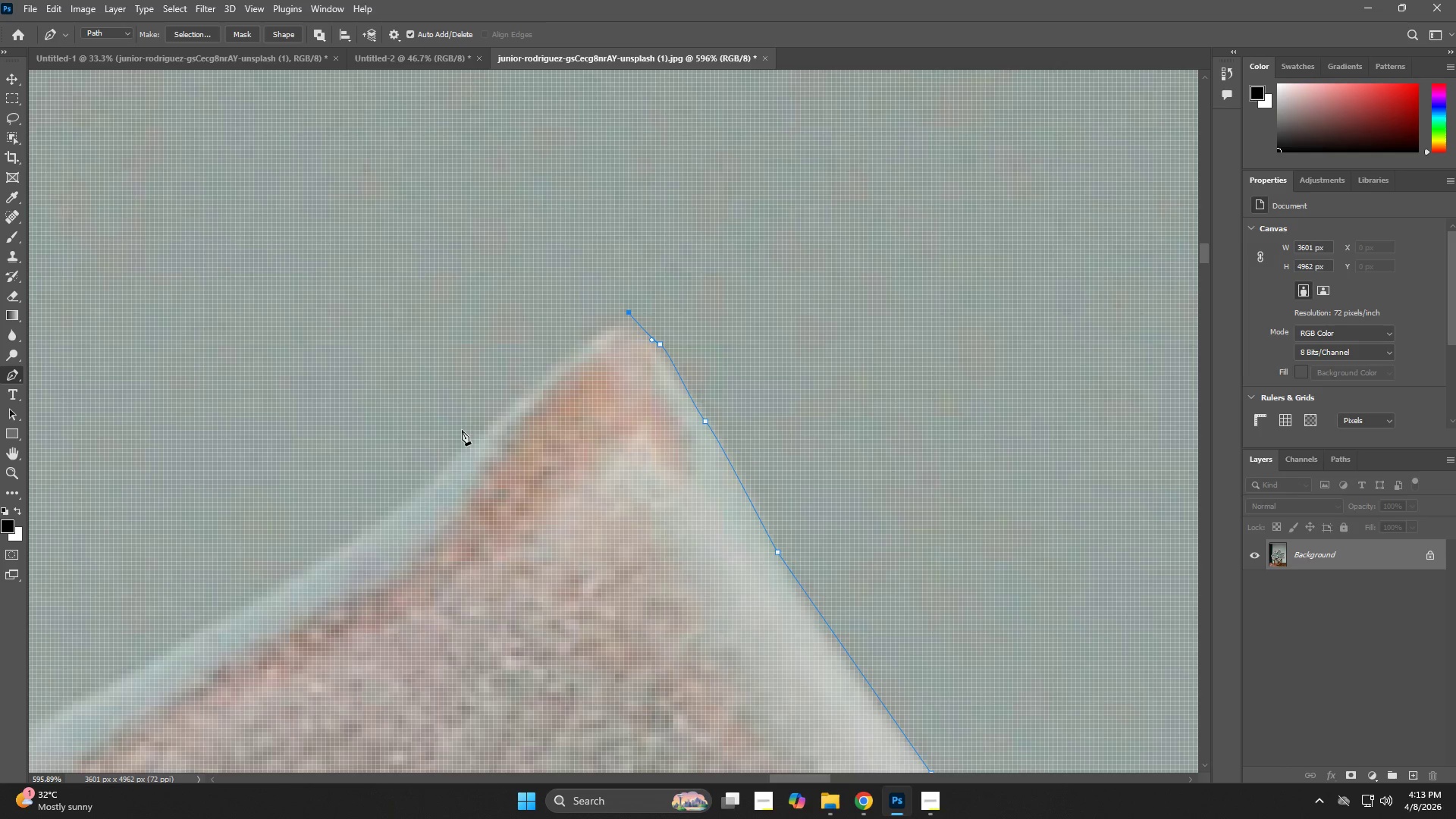 
left_click_drag(start_coordinate=[469, 447], to_coordinate=[415, 483])
 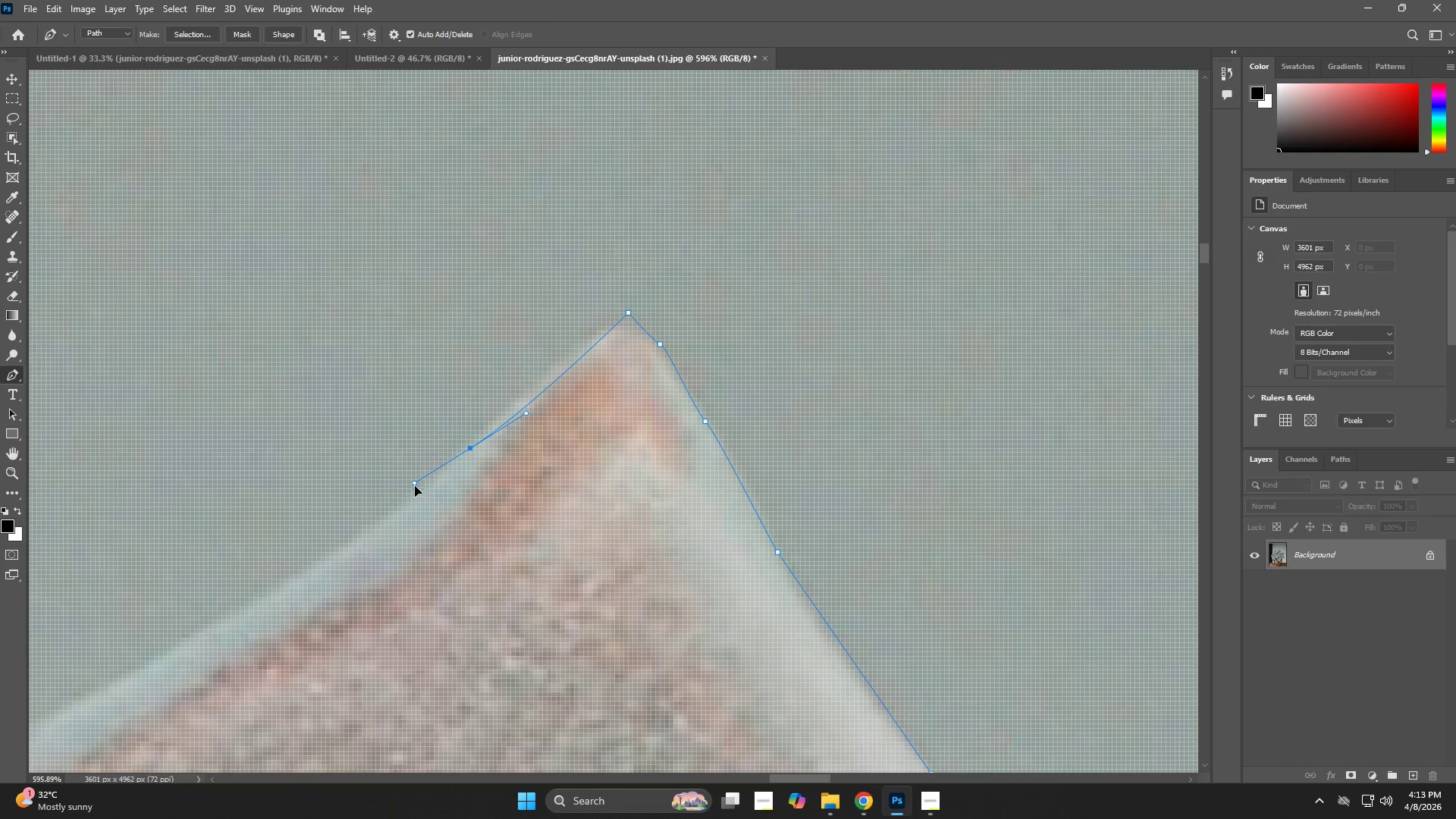 
hold_key(key=Space, duration=0.7)
 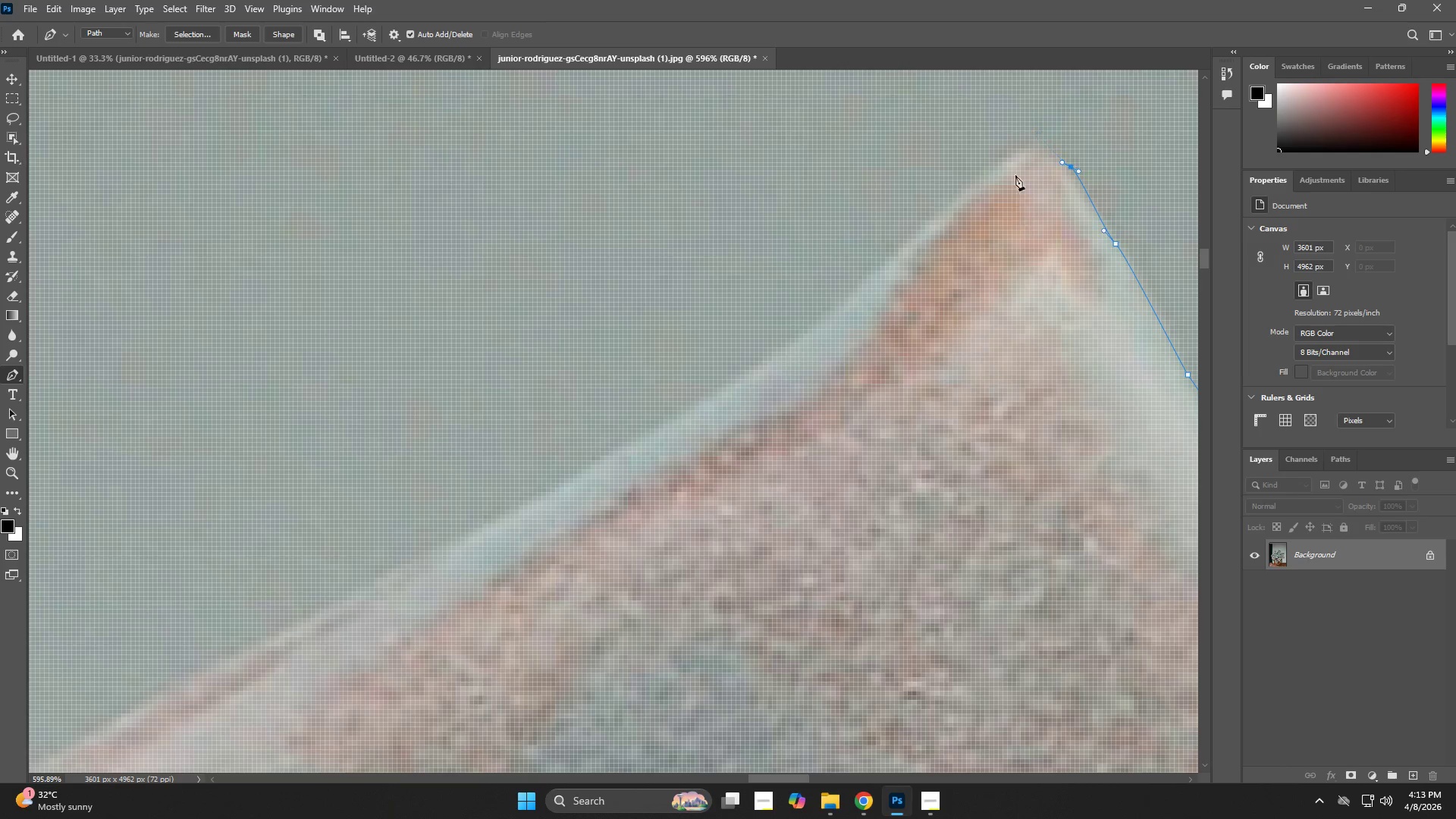 
left_click_drag(start_coordinate=[428, 569], to_coordinate=[839, 391])
 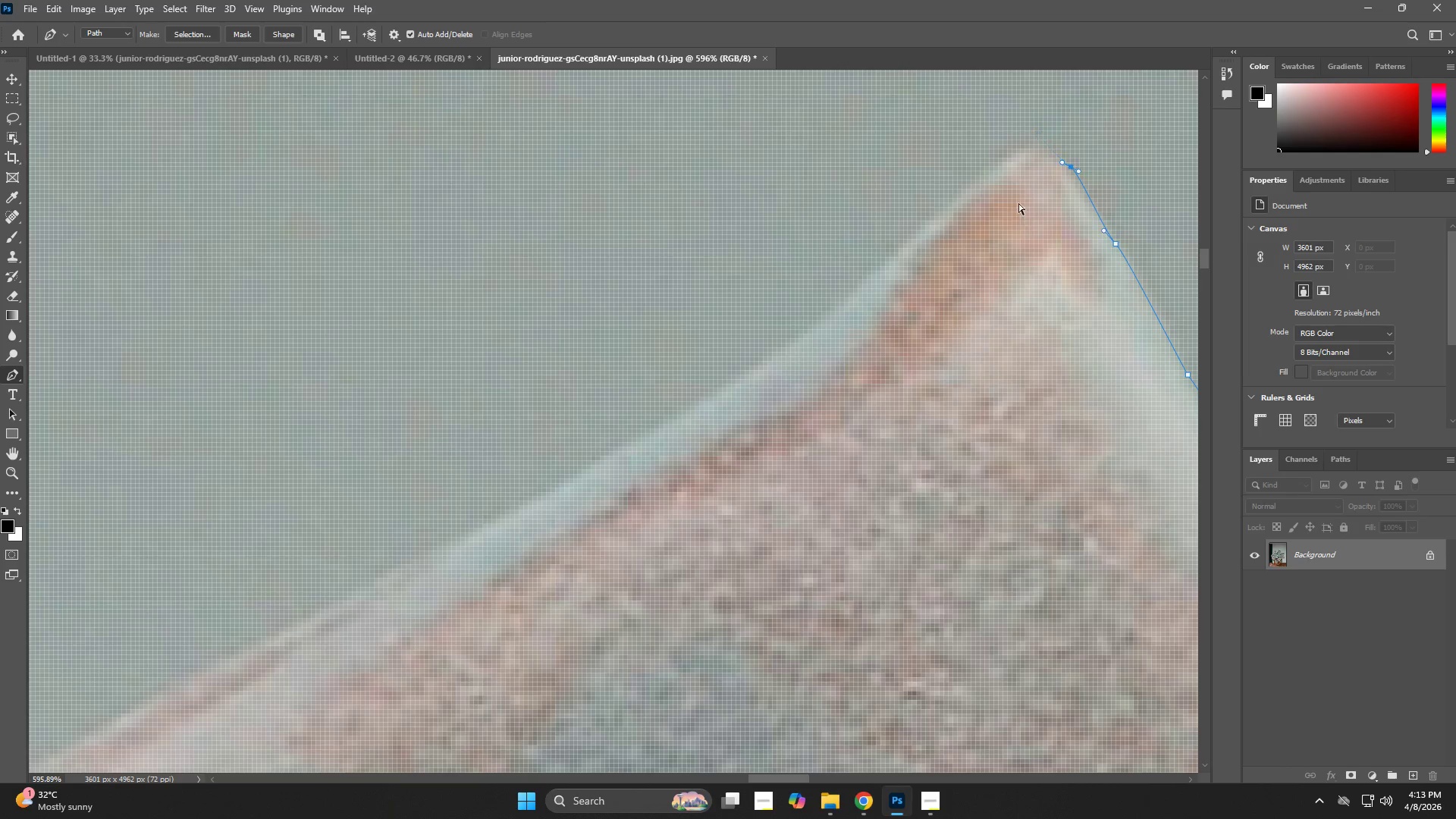 
key(Control+Z)
 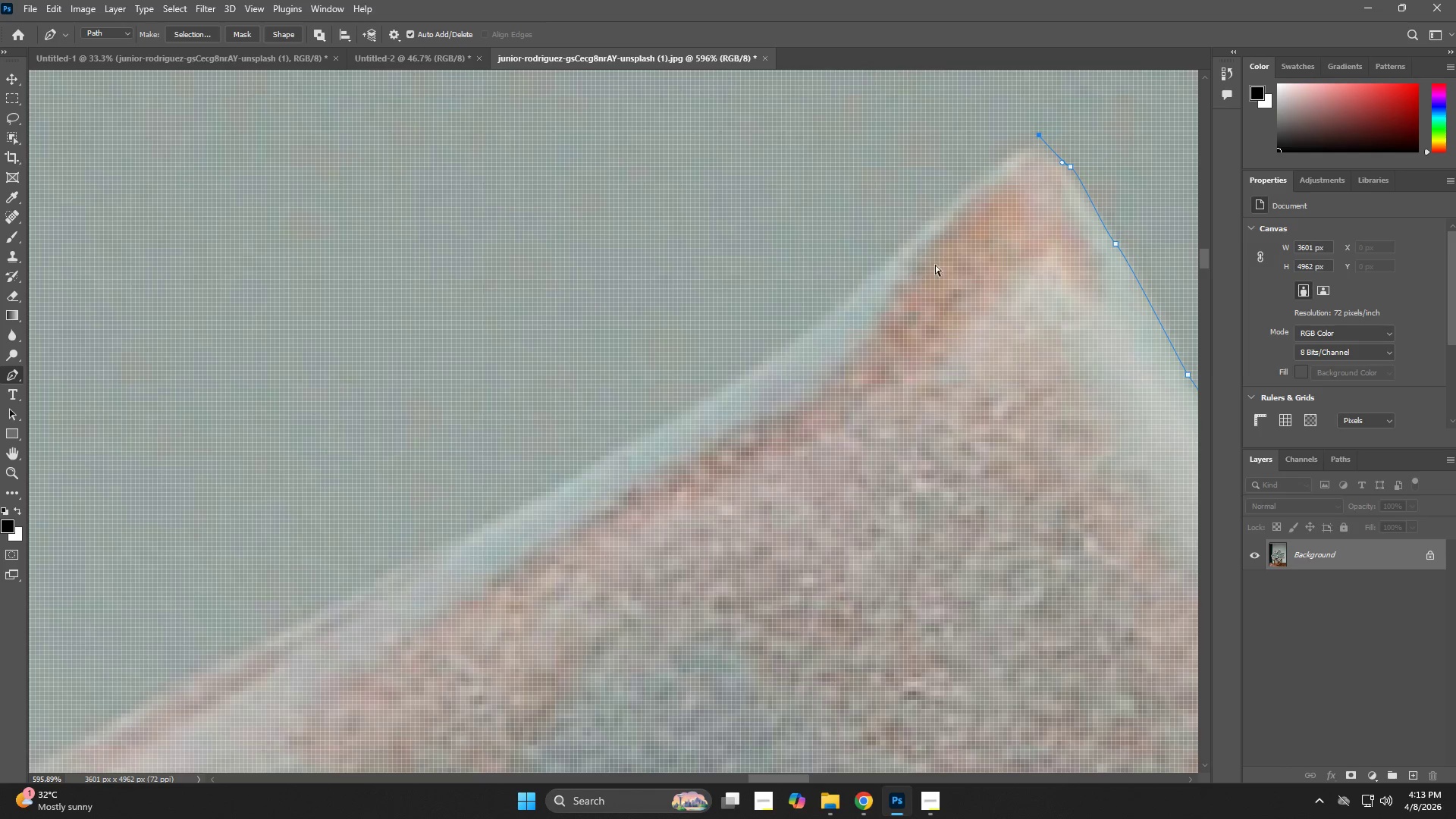 
key(Control+Z)
 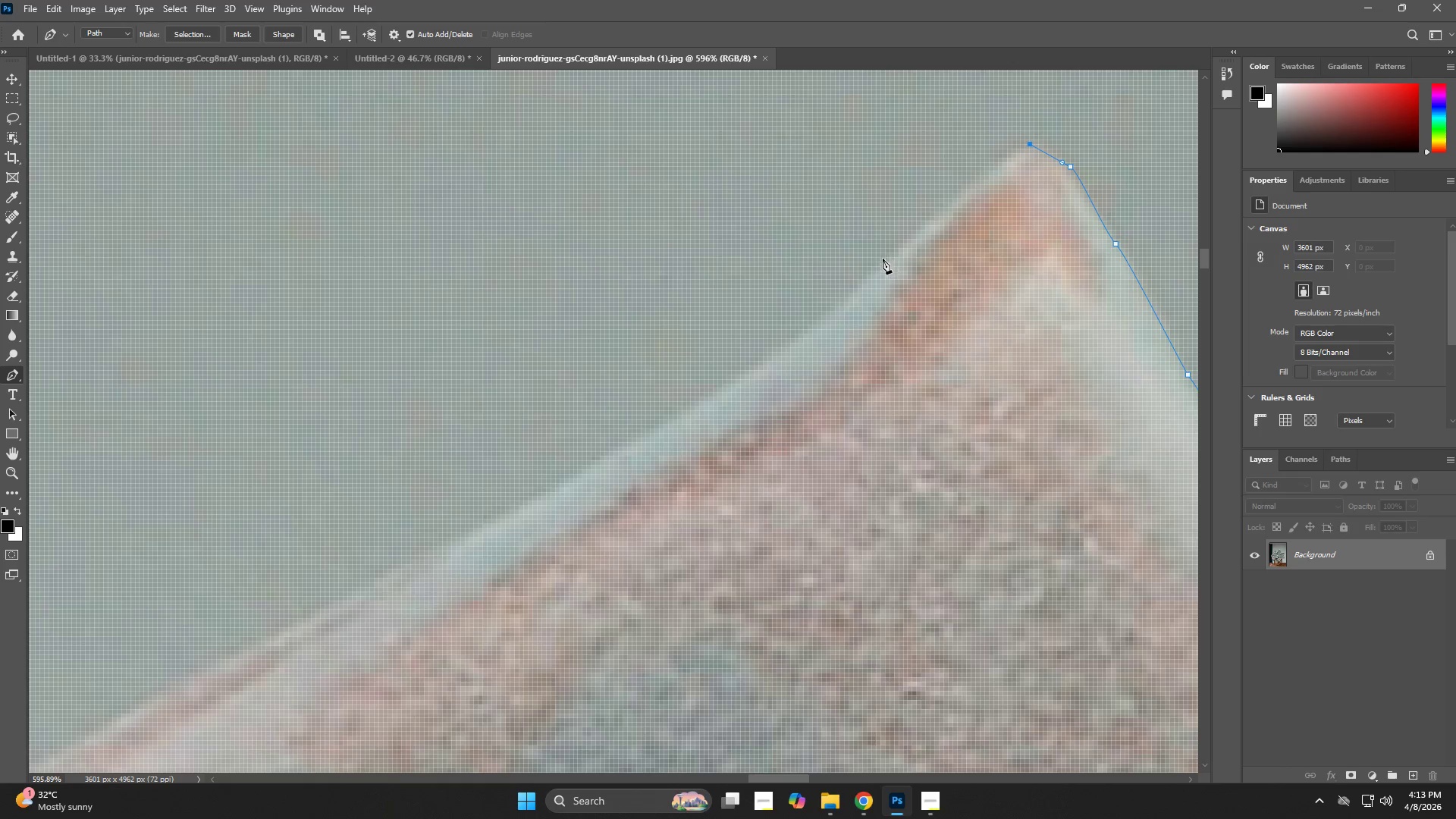 
left_click_drag(start_coordinate=[870, 285], to_coordinate=[830, 321])
 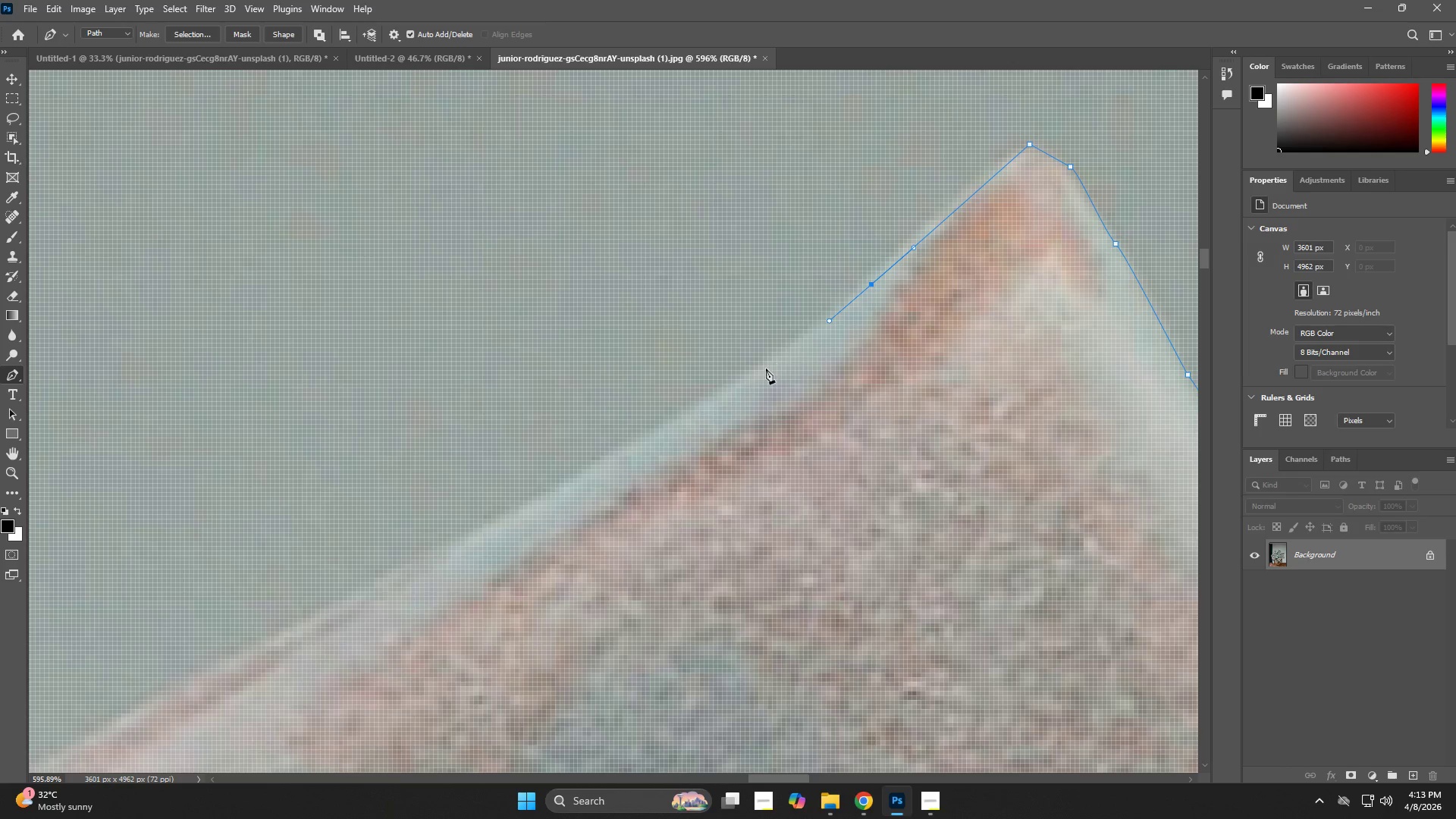 
left_click_drag(start_coordinate=[759, 373], to_coordinate=[714, 400])
 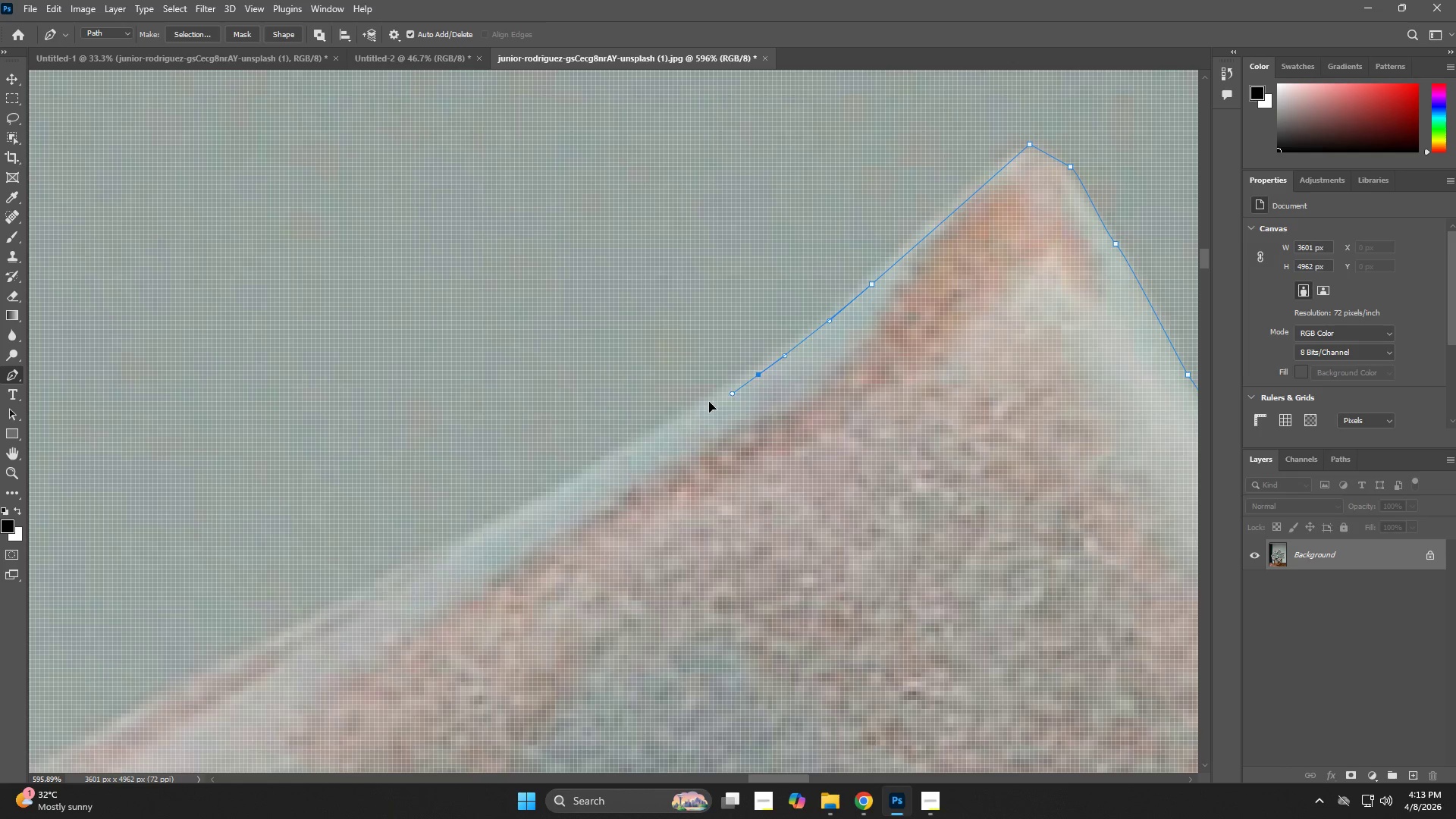 
hold_key(key=Space, duration=0.72)
 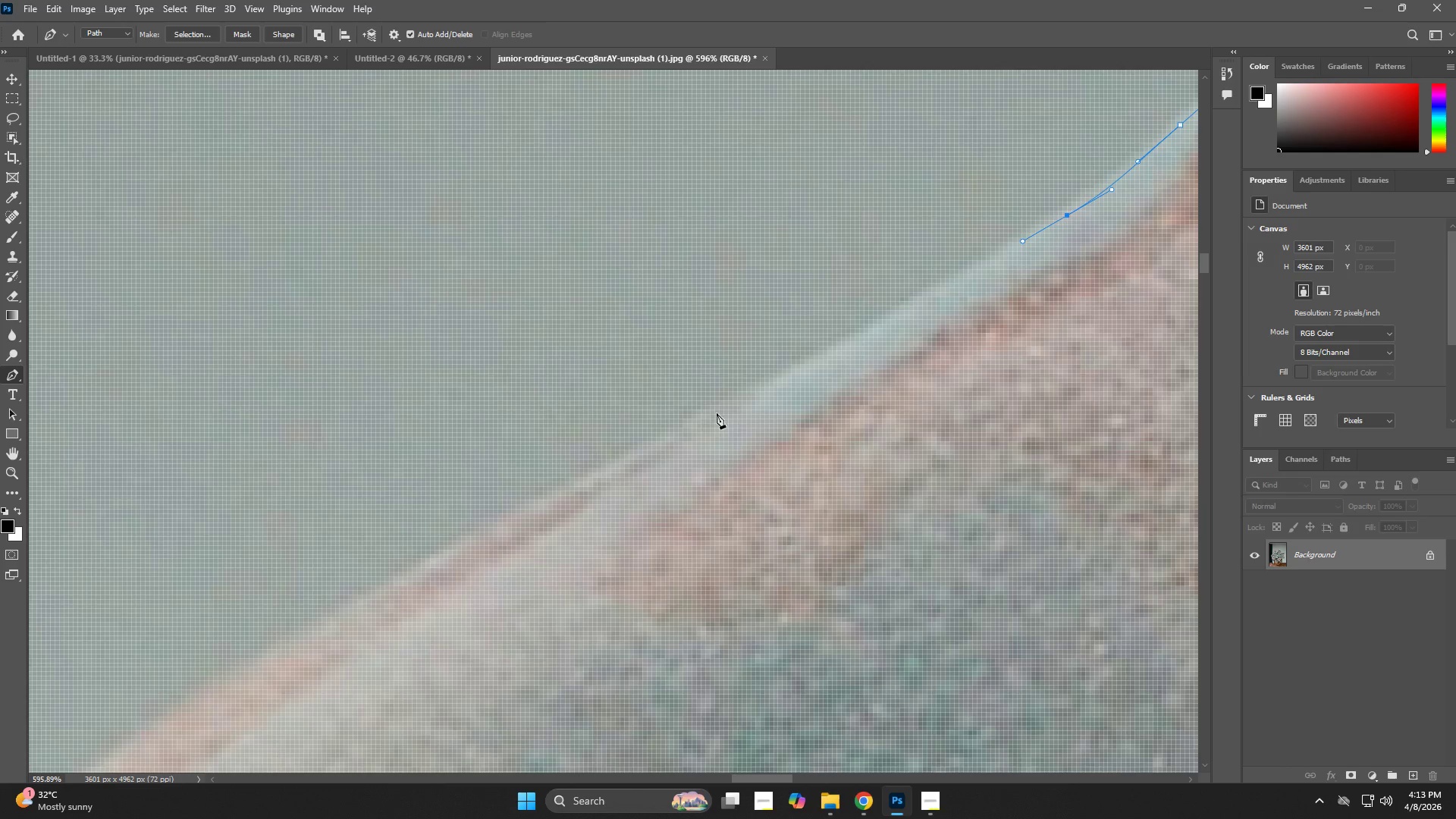 
left_click_drag(start_coordinate=[585, 496], to_coordinate=[852, 360])
 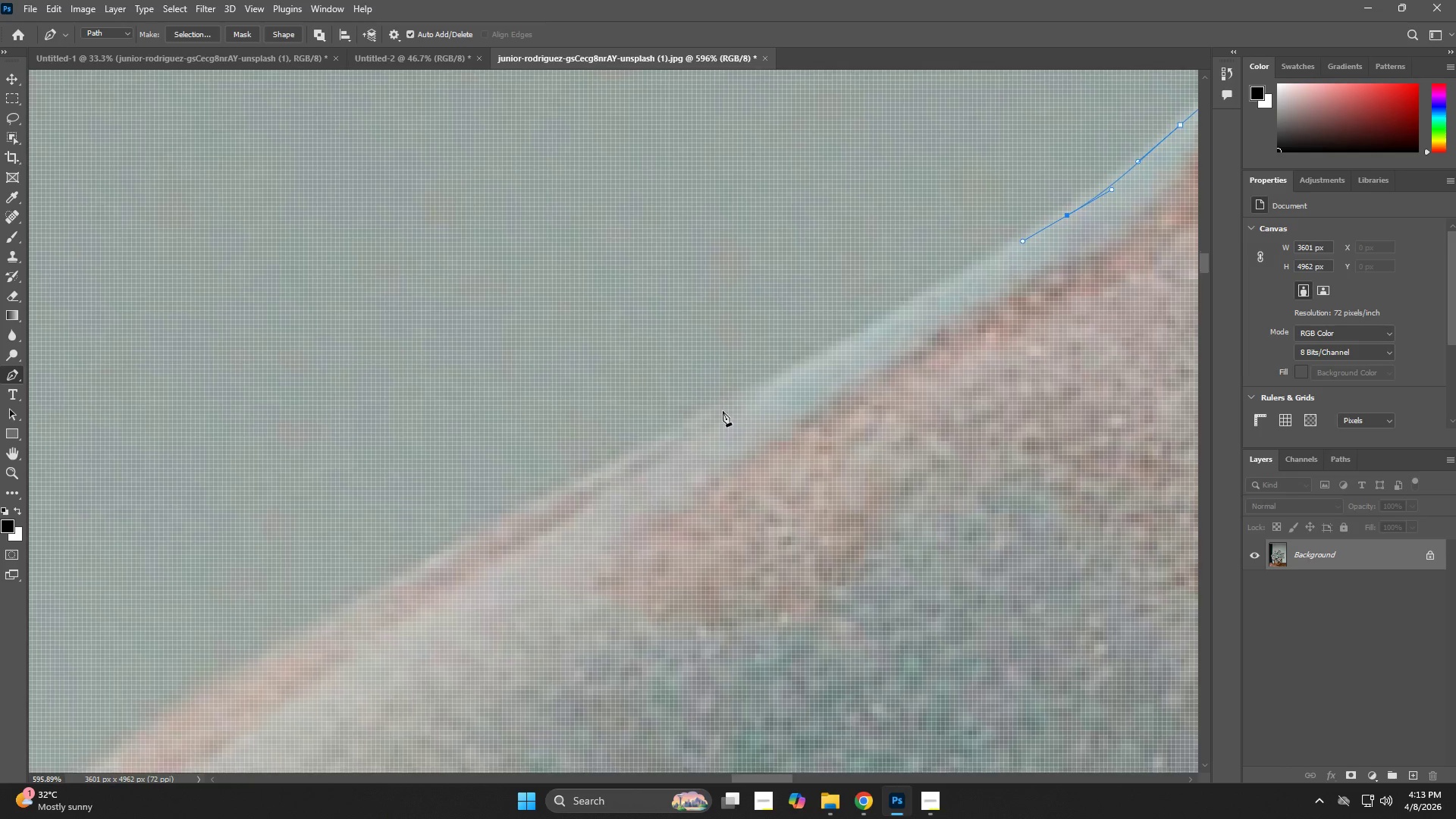 
left_click_drag(start_coordinate=[715, 413], to_coordinate=[651, 449])
 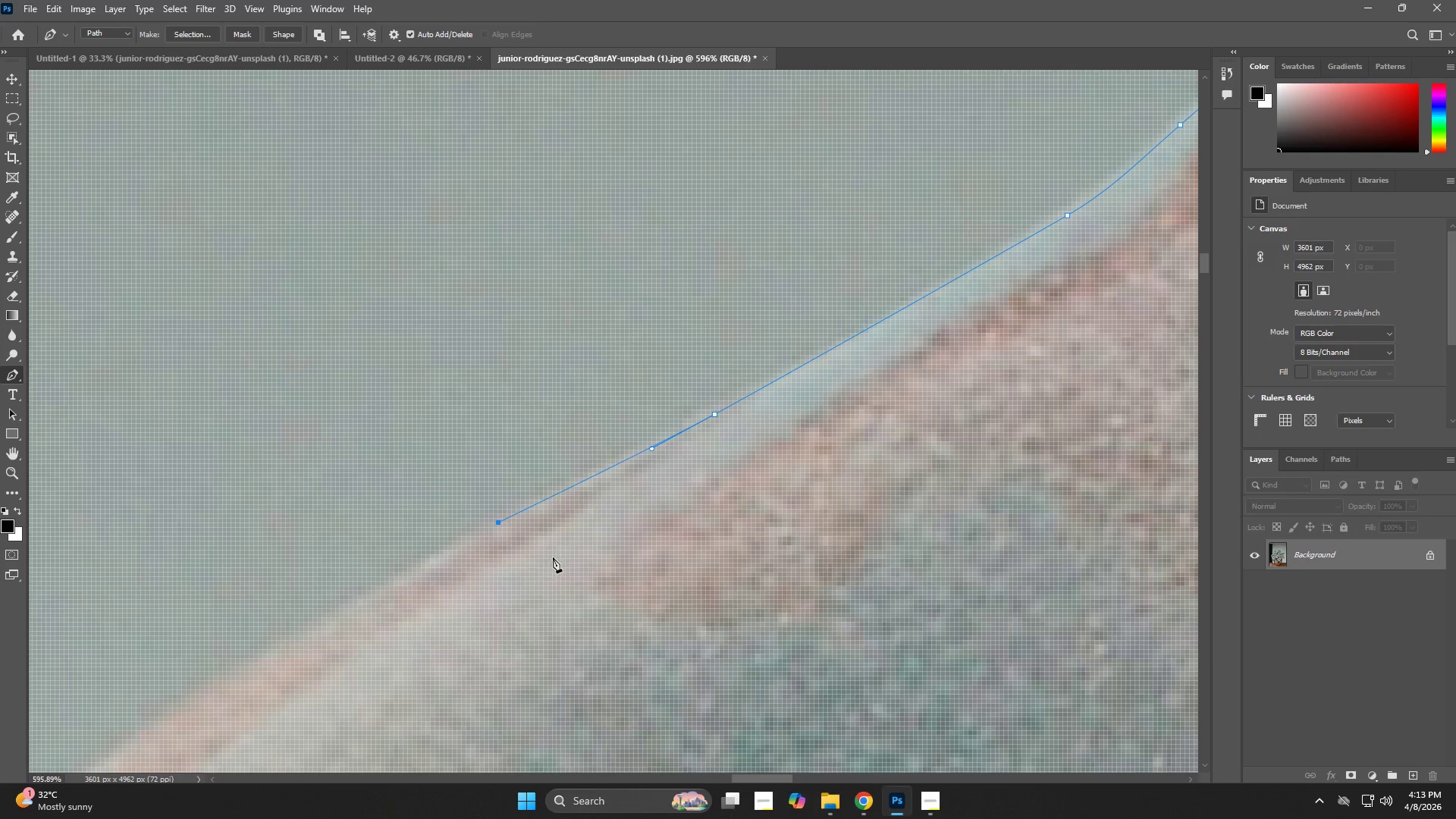 
wait(5.47)
 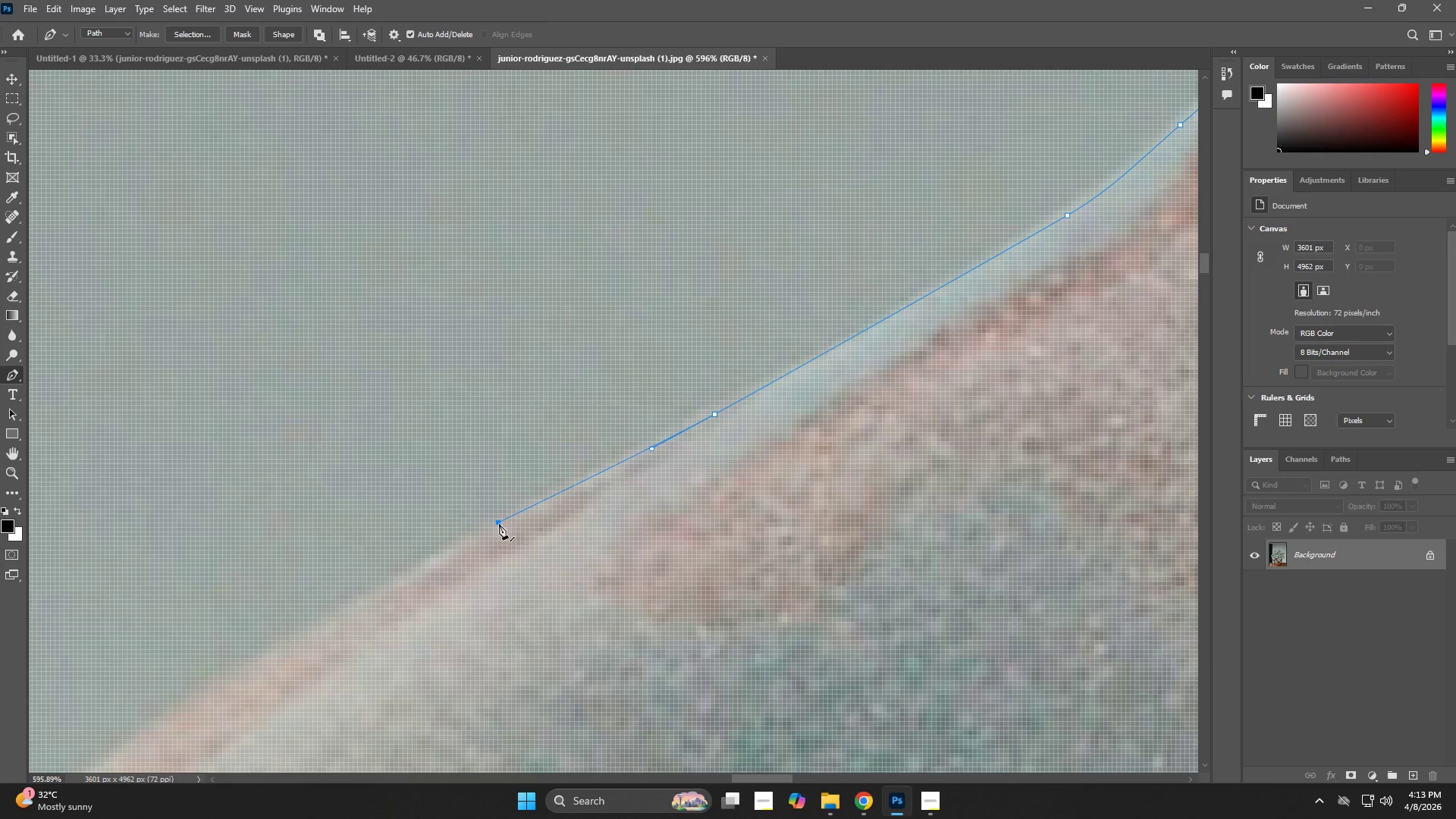 
hold_key(key=Space, duration=0.61)
 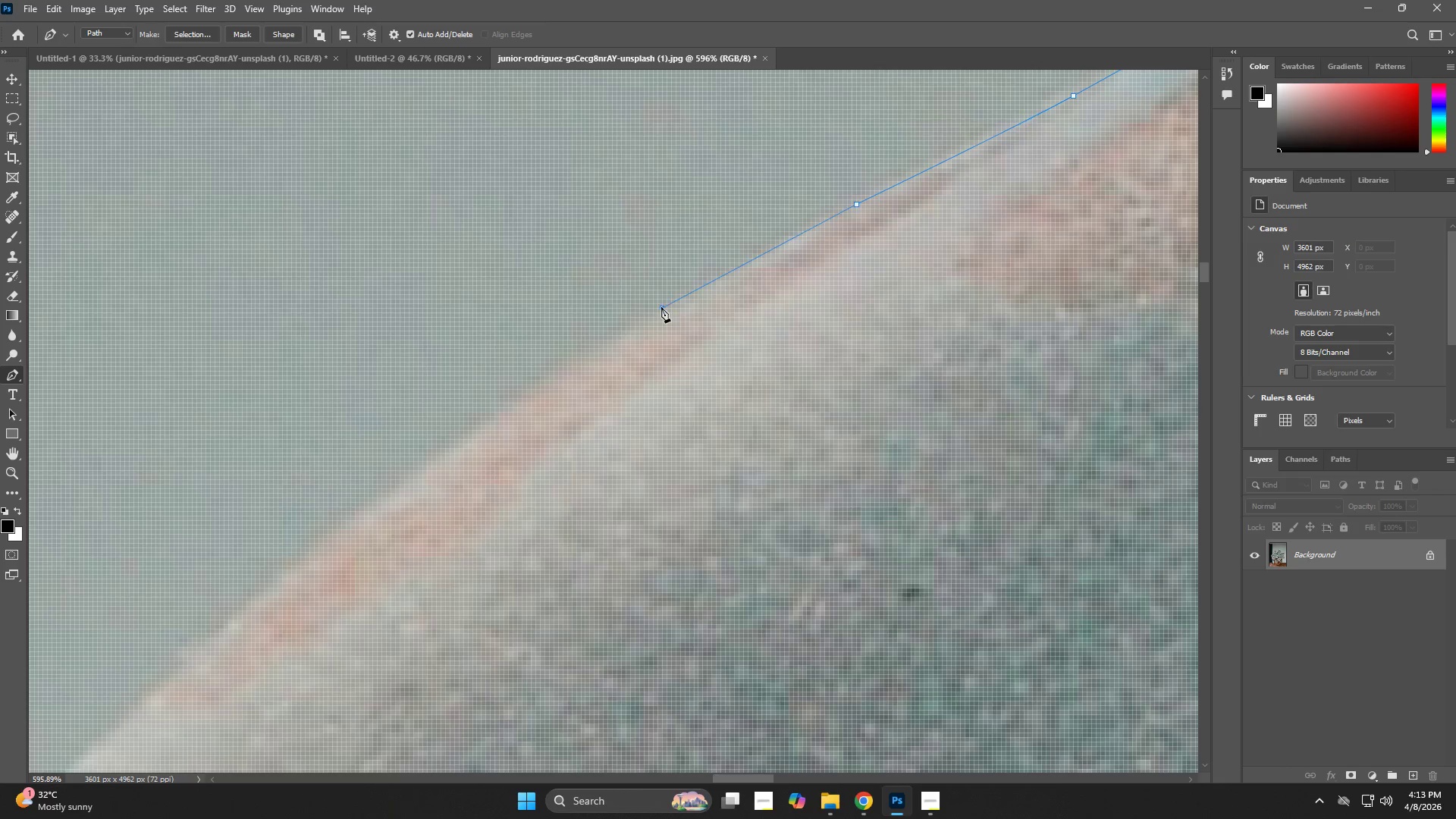 
left_click_drag(start_coordinate=[566, 551], to_coordinate=[924, 233])
 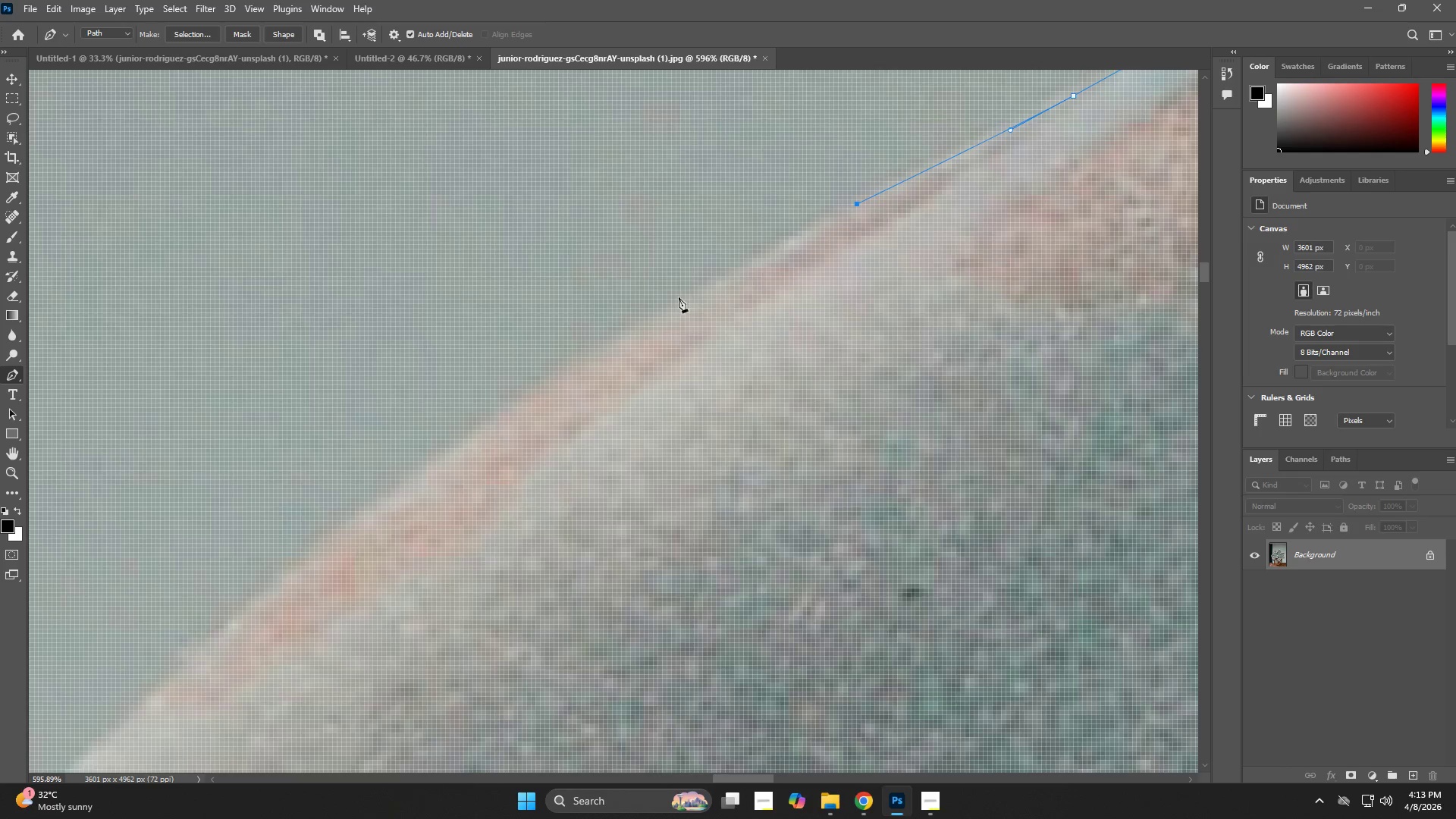 
left_click_drag(start_coordinate=[661, 307], to_coordinate=[600, 331])
 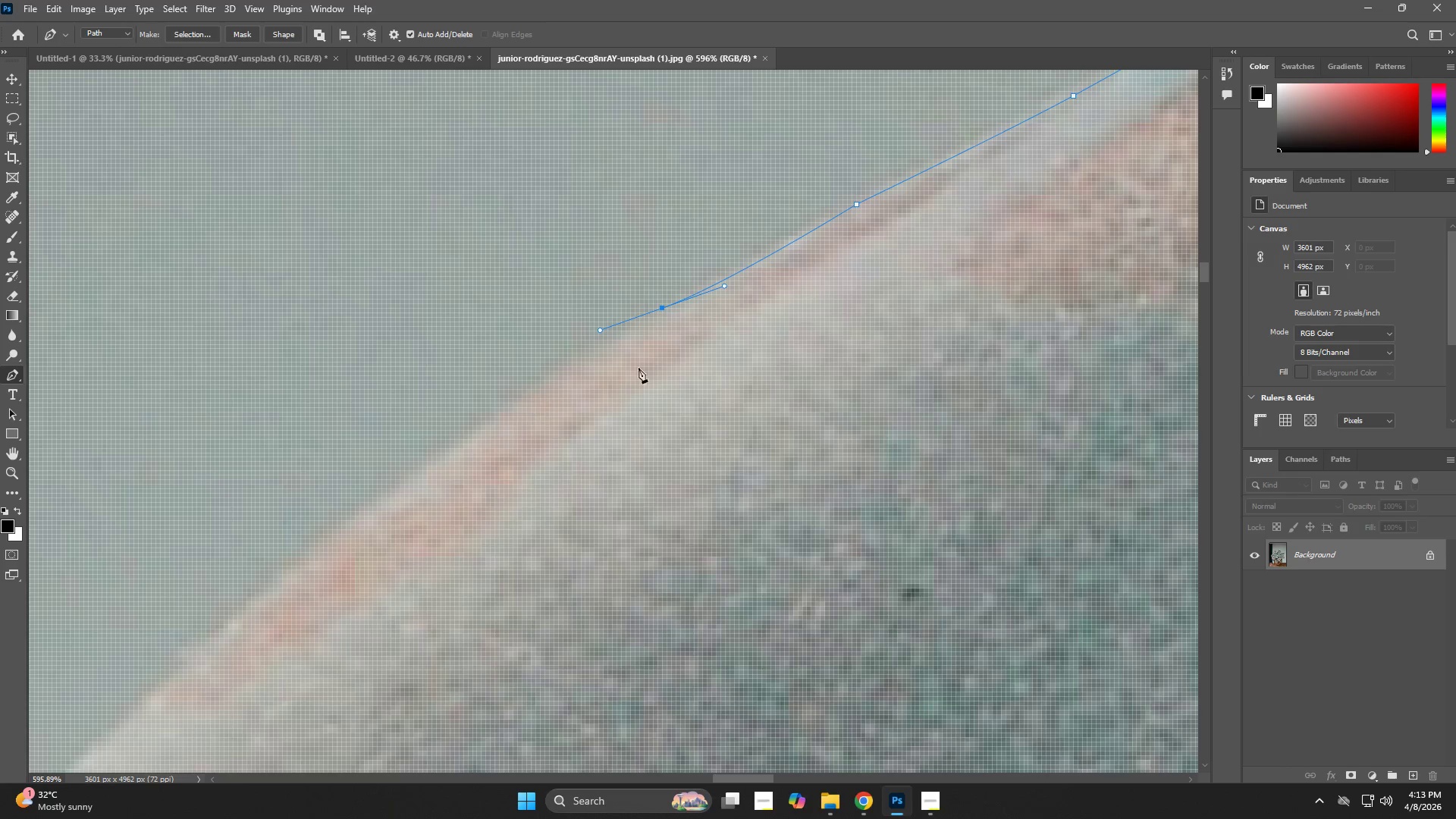 
key(Control+ControlLeft)
 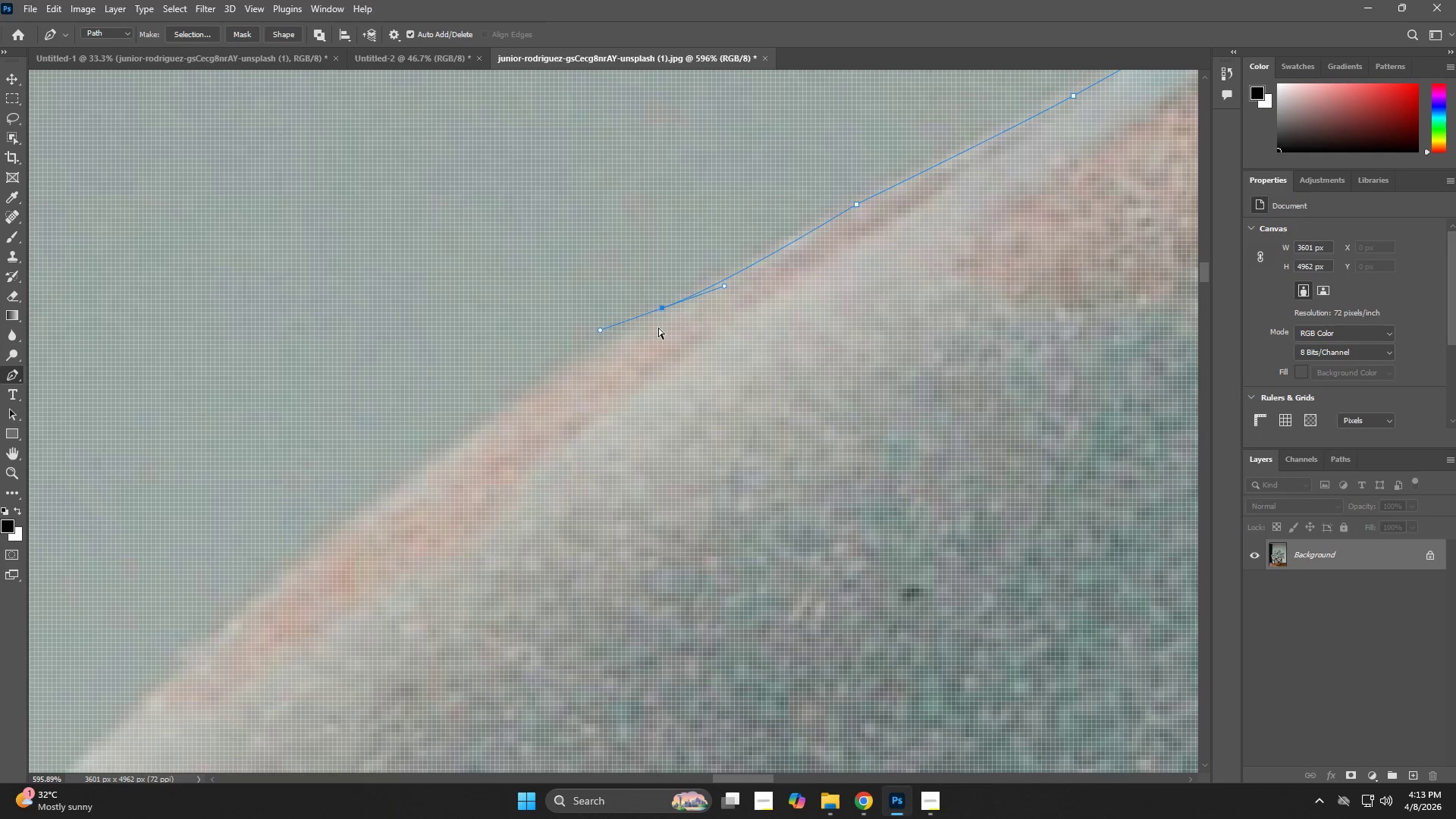 
key(Control+Z)
 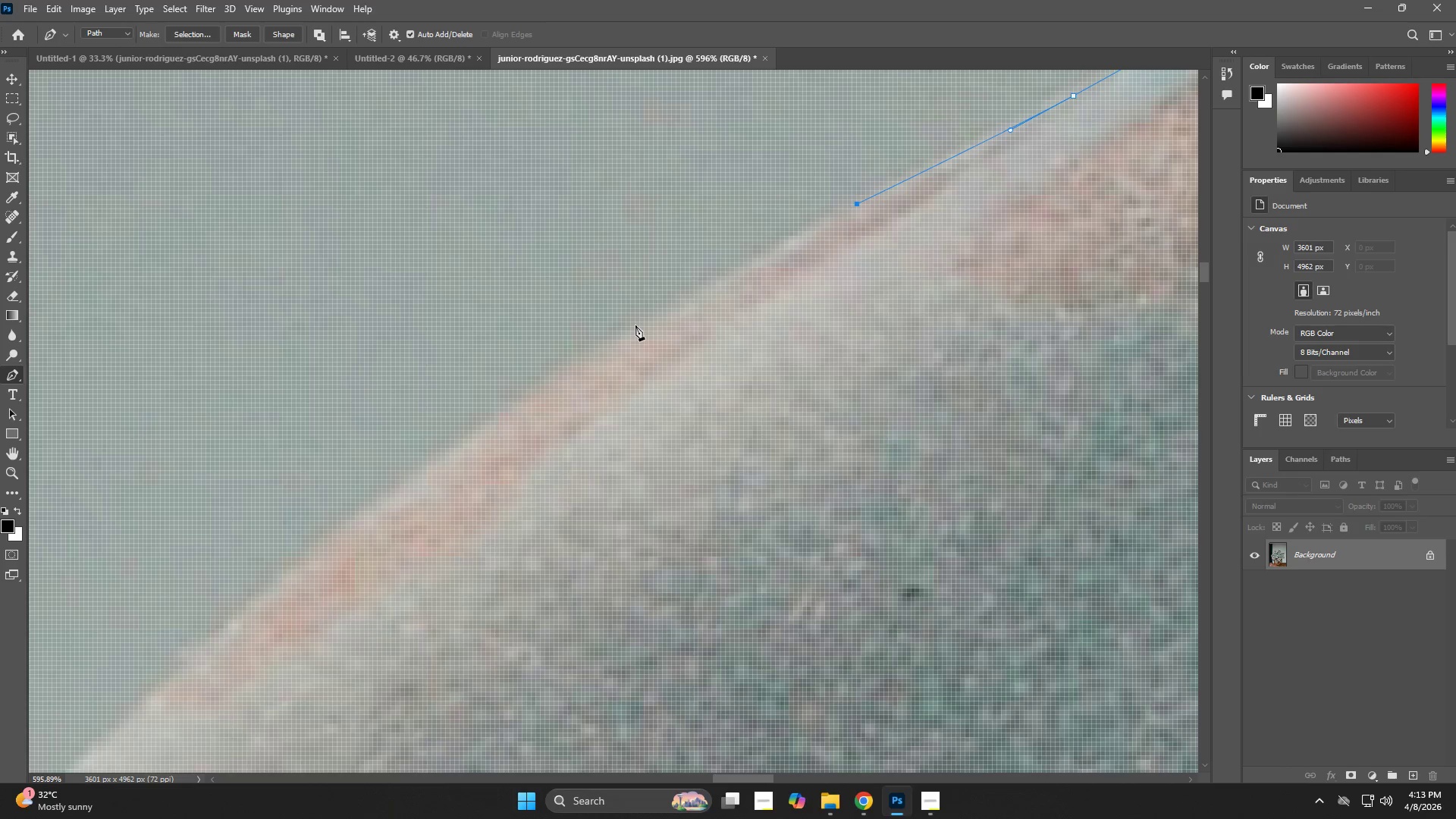 
left_click_drag(start_coordinate=[635, 325], to_coordinate=[560, 381])
 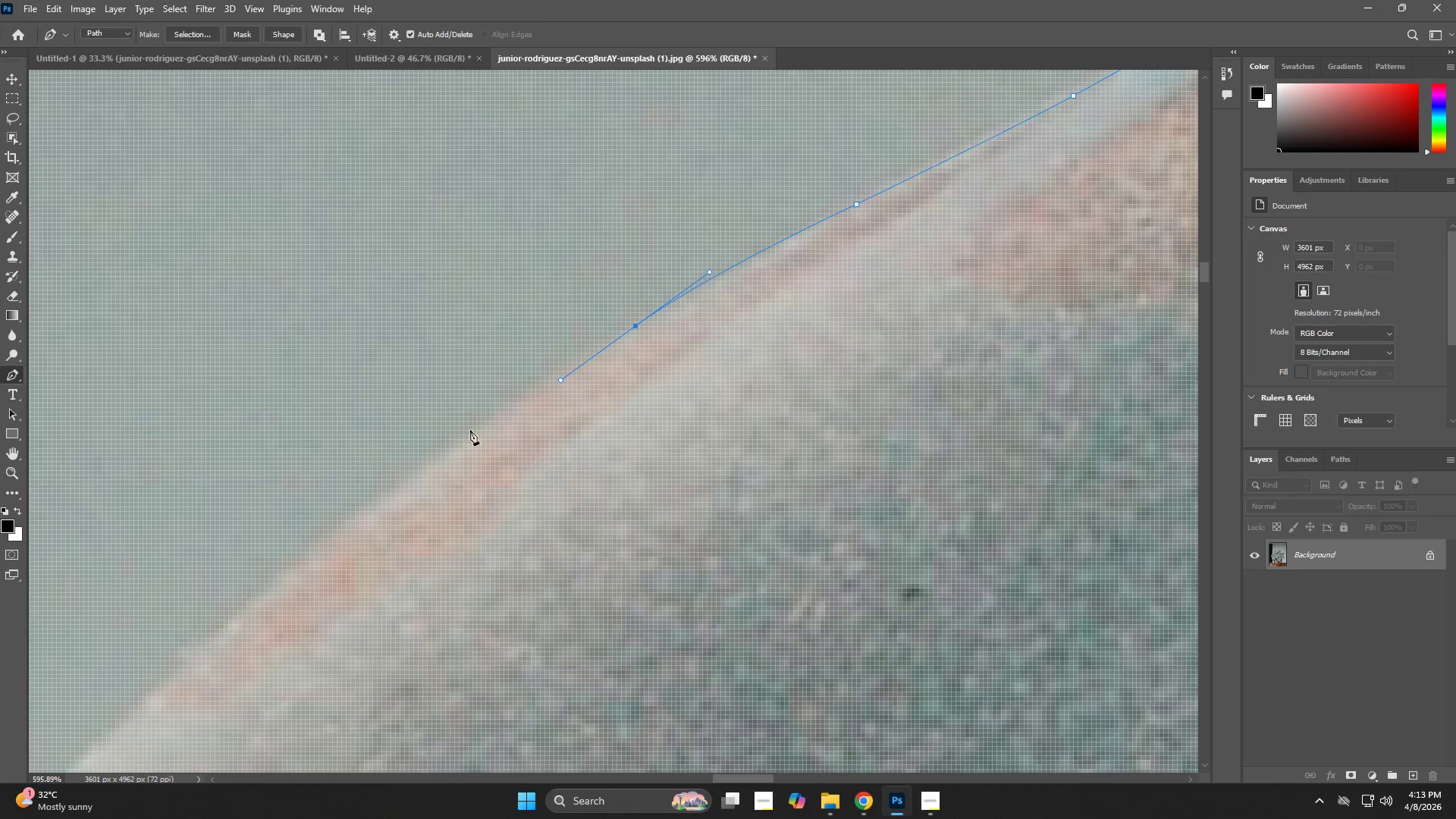 
left_click_drag(start_coordinate=[457, 442], to_coordinate=[428, 463])
 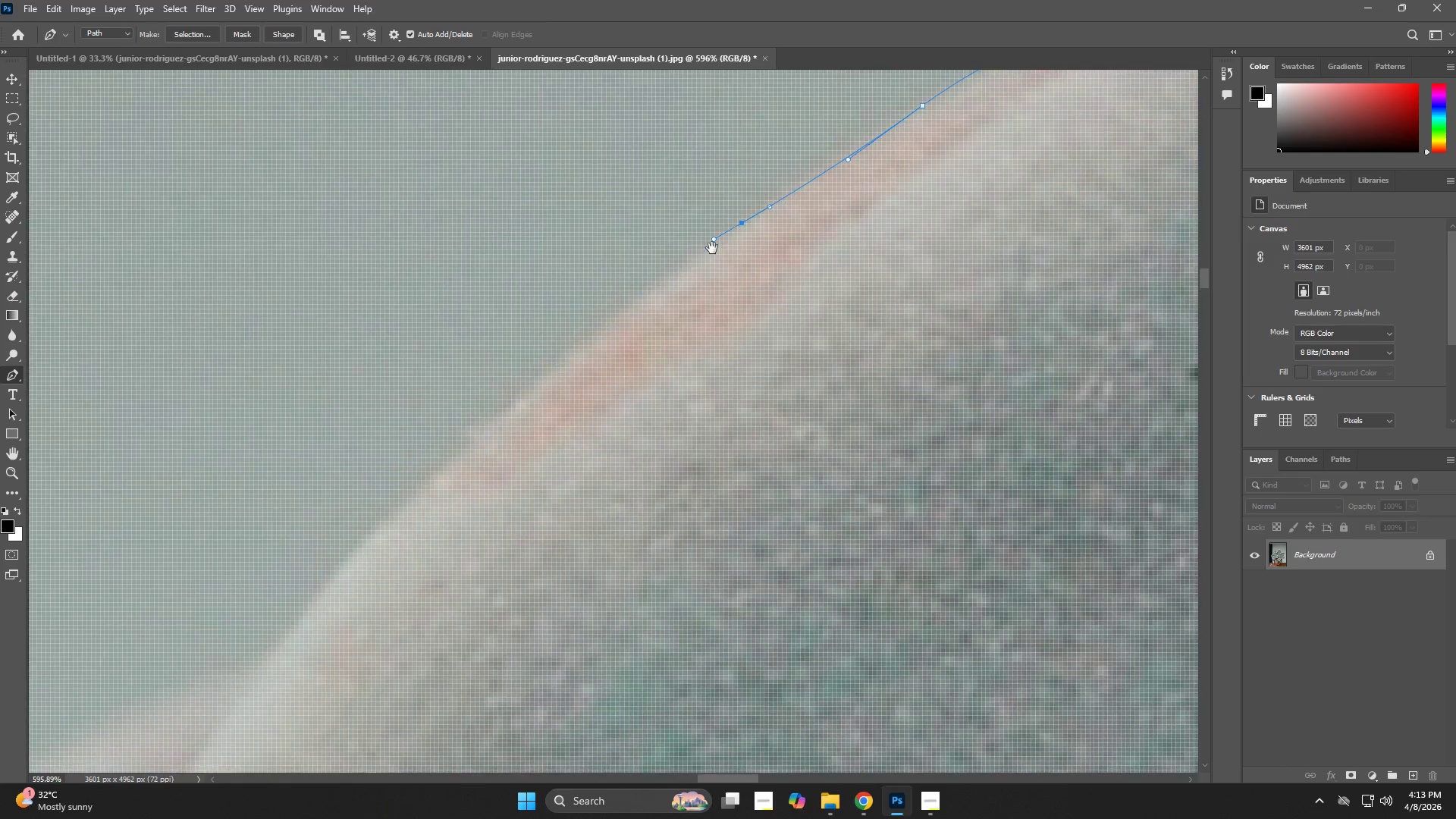 
hold_key(key=Space, duration=0.67)
 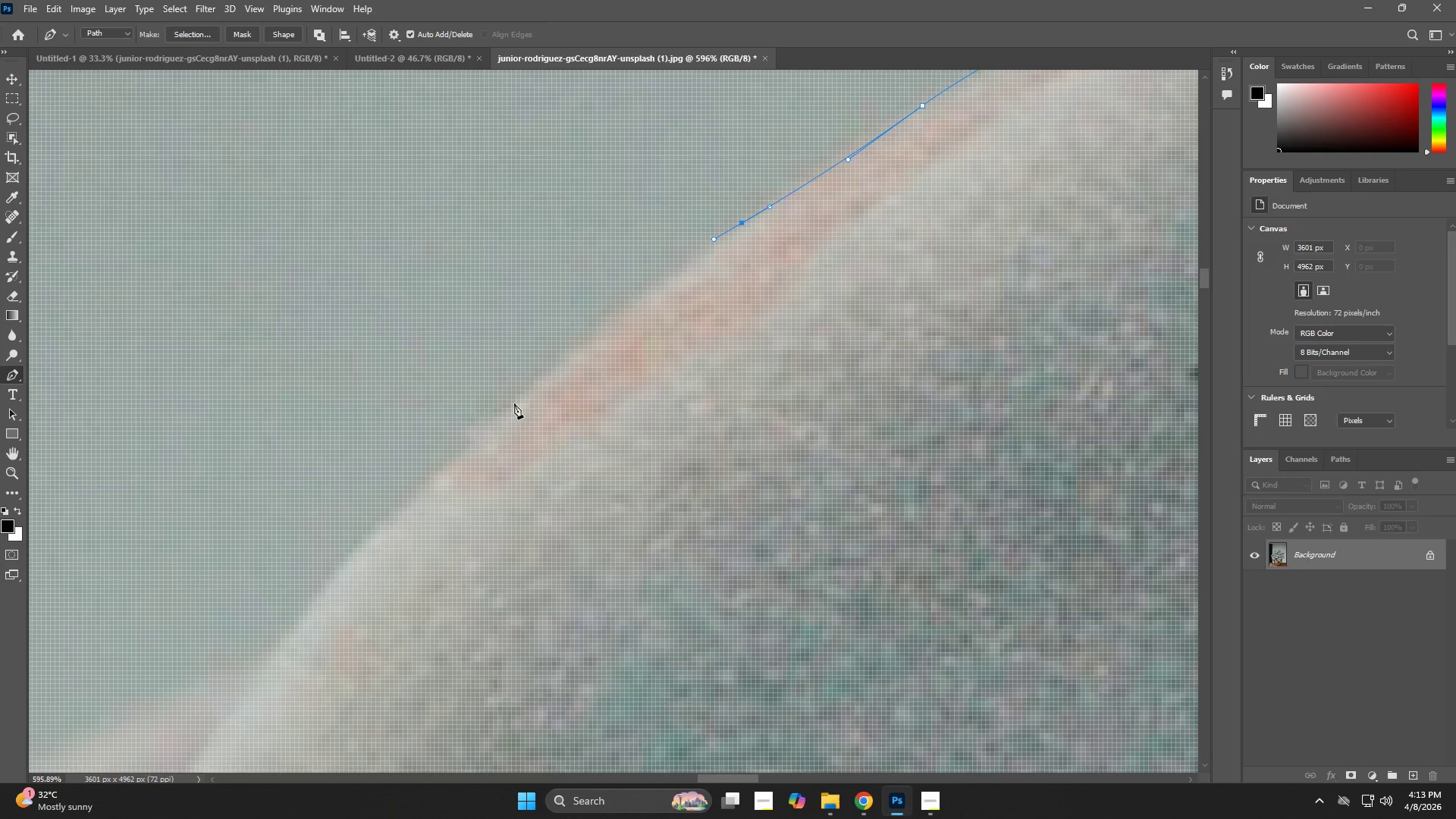 
left_click_drag(start_coordinate=[425, 469], to_coordinate=[712, 248])
 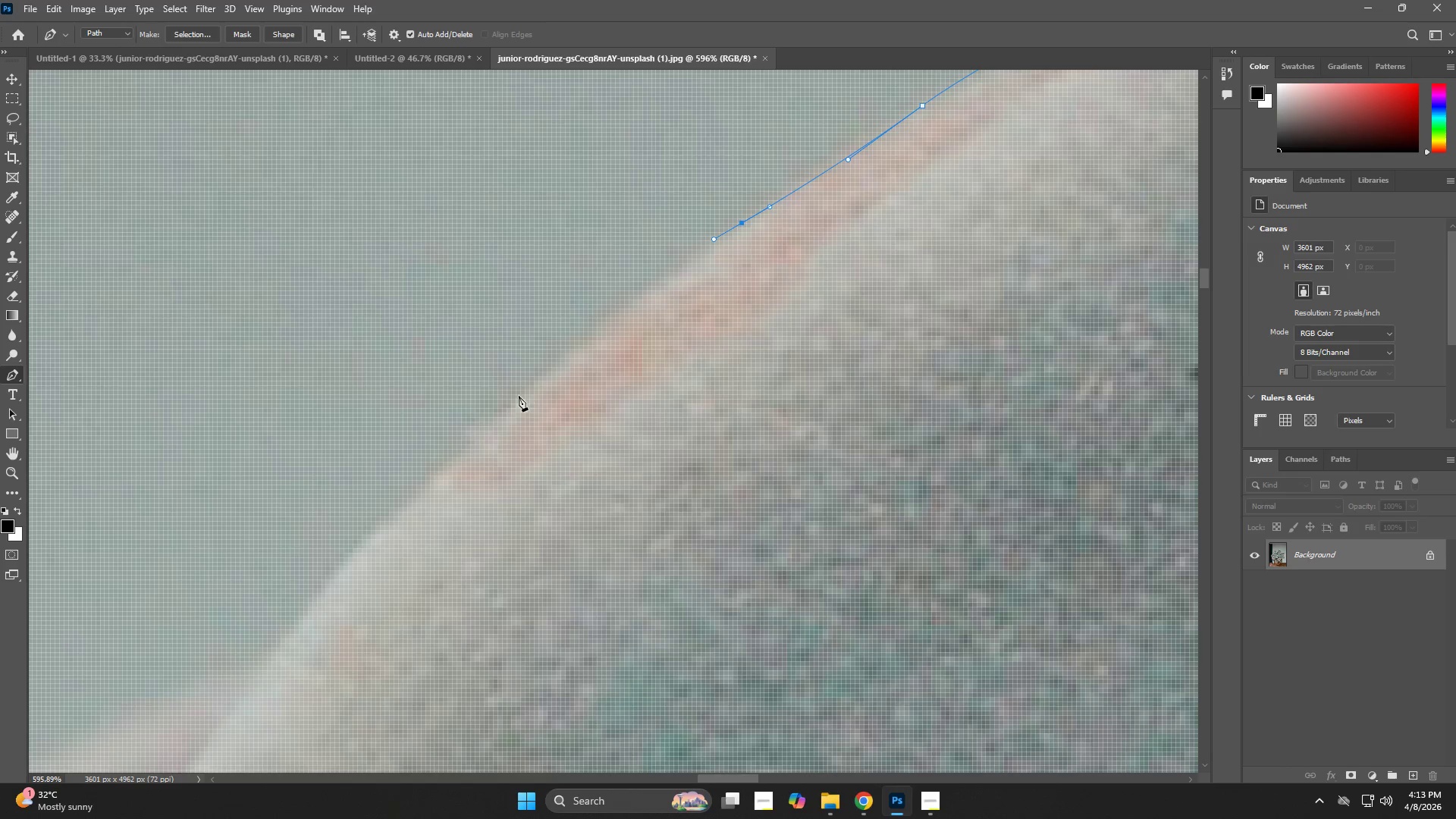 
left_click_drag(start_coordinate=[512, 406], to_coordinate=[493, 427])
 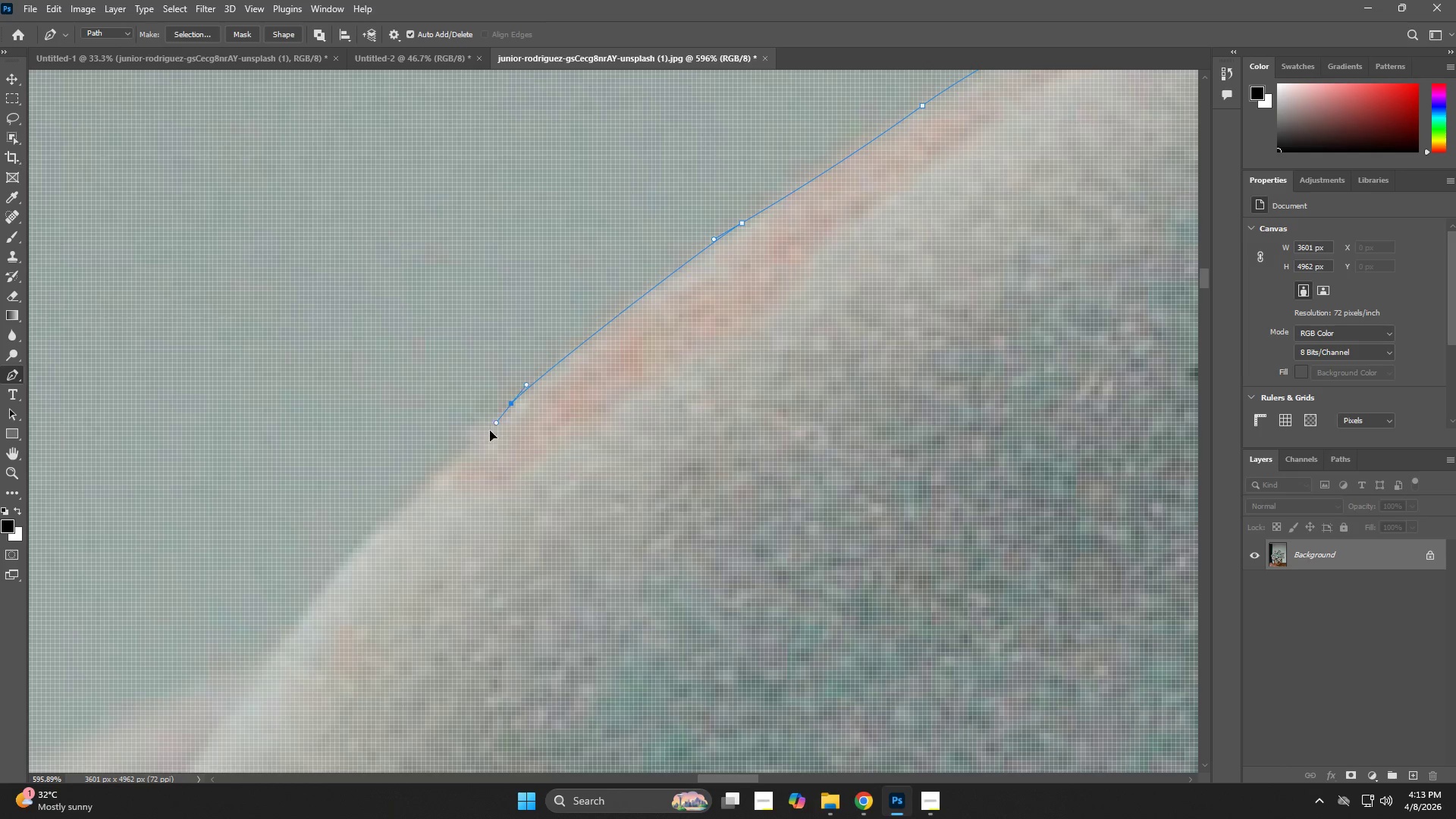 
hold_key(key=Space, duration=0.61)
 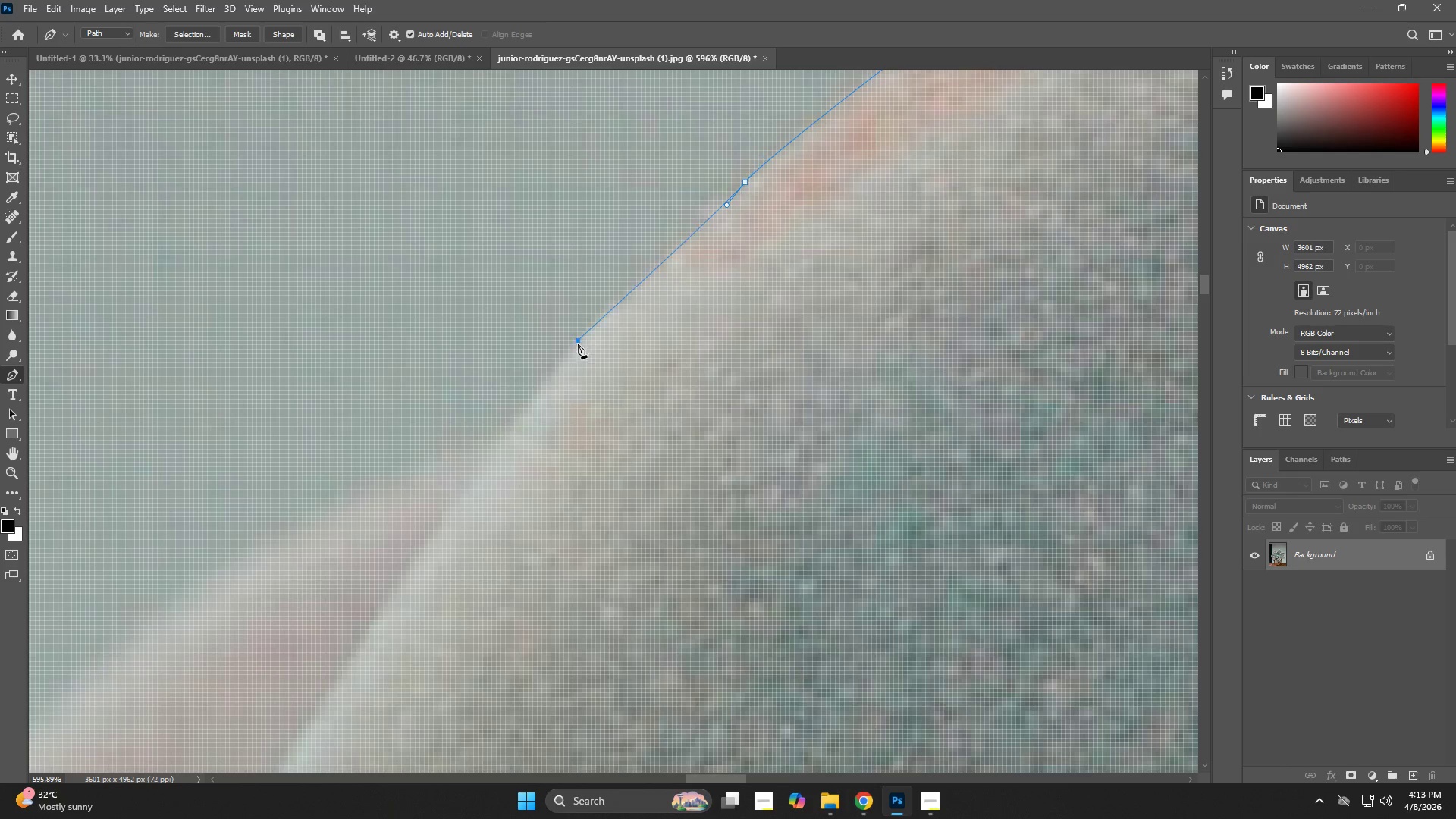 
left_click_drag(start_coordinate=[488, 434], to_coordinate=[722, 212])
 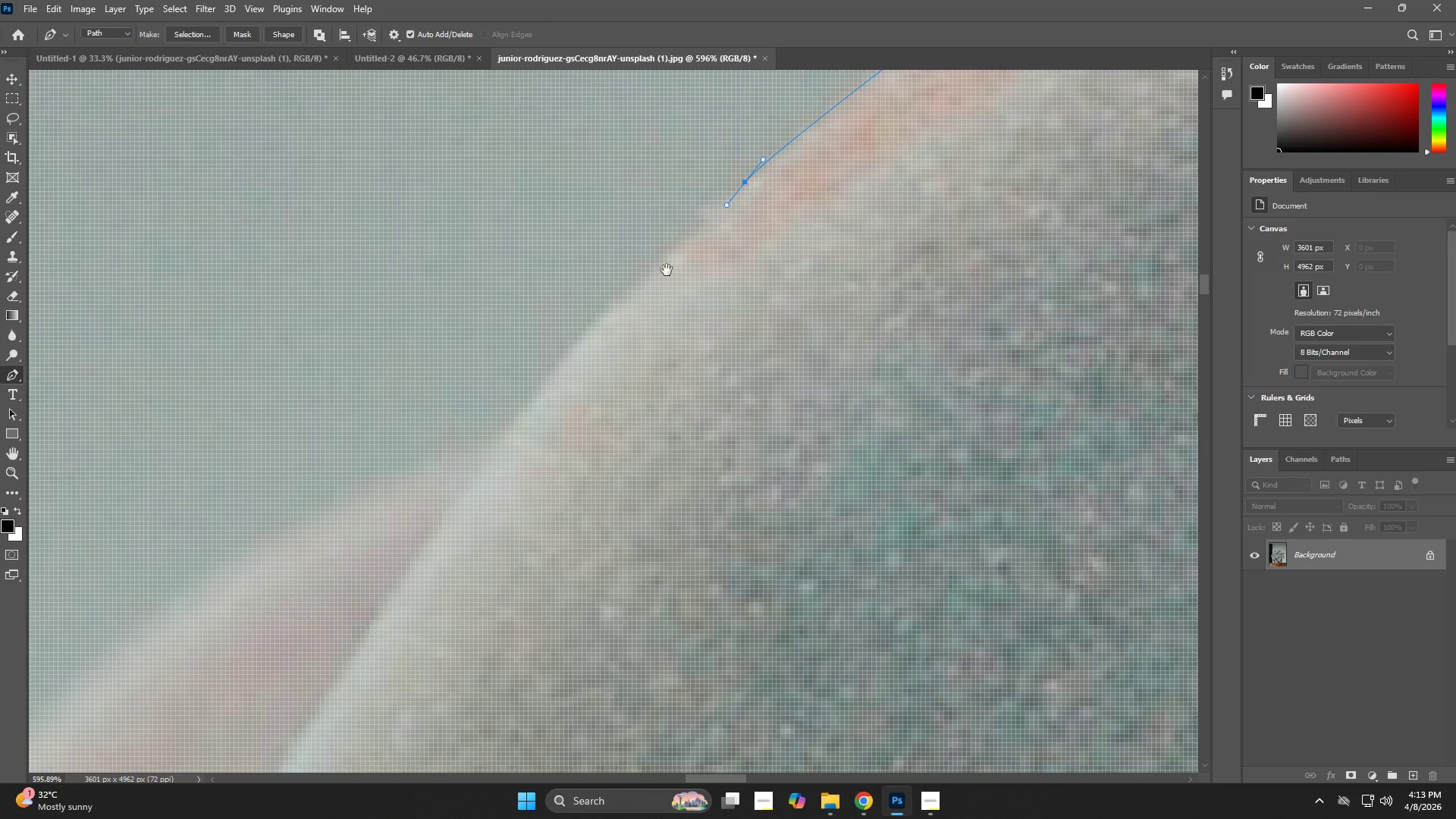 
hold_key(key=Space, duration=1.14)
 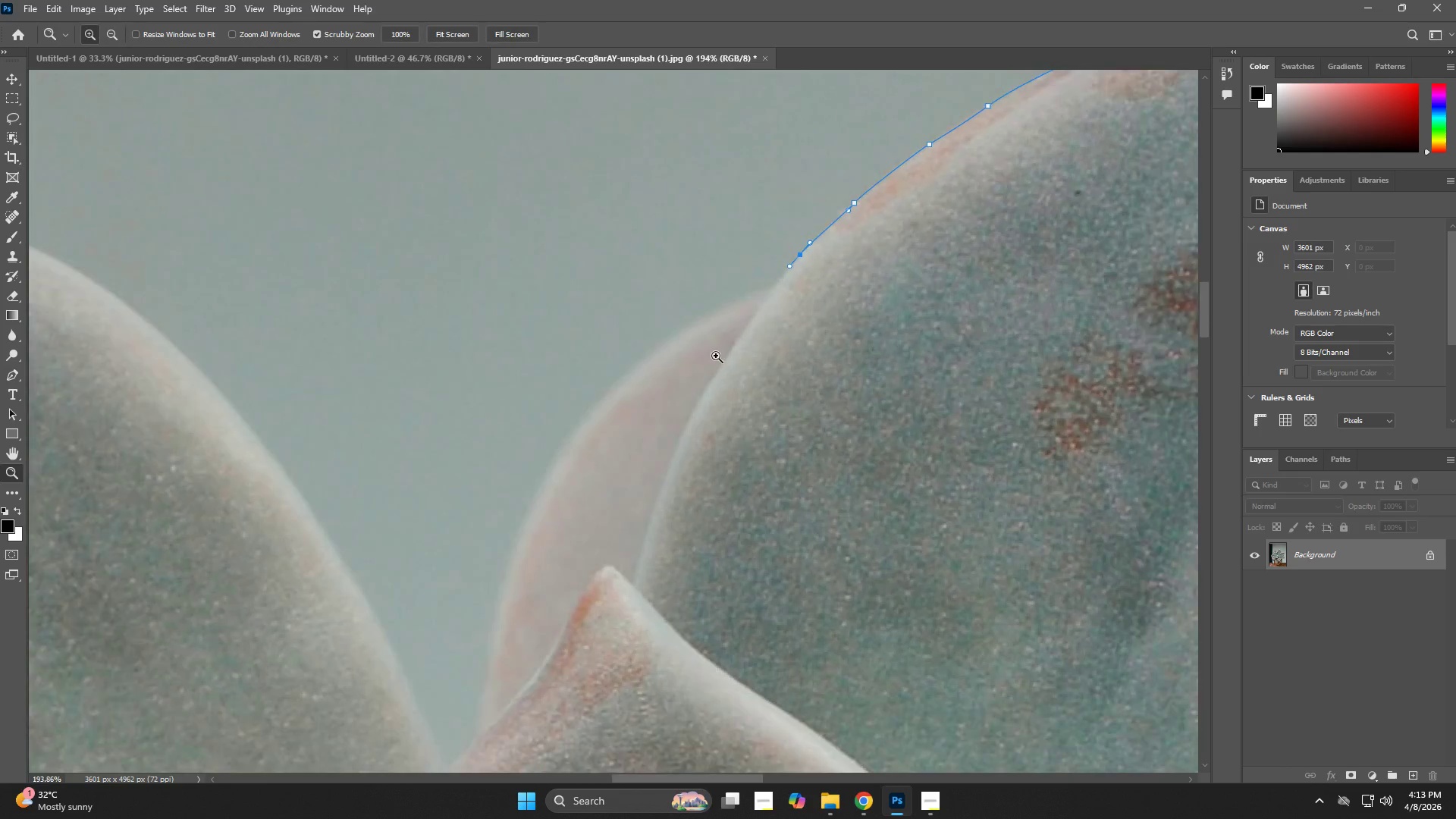 
left_click_drag(start_coordinate=[579, 341], to_coordinate=[546, 377])
 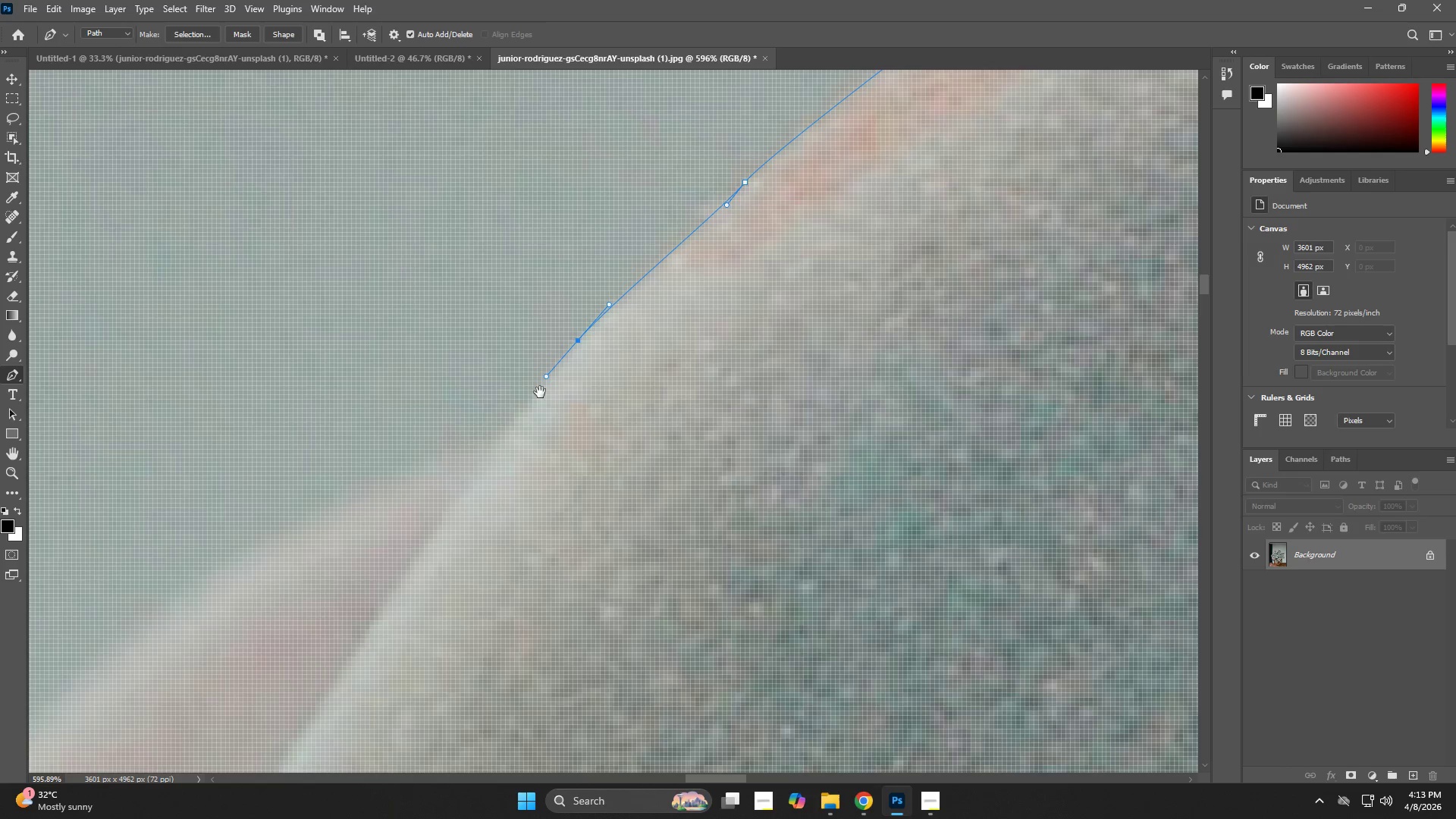 
left_click_drag(start_coordinate=[537, 397], to_coordinate=[765, 209])
 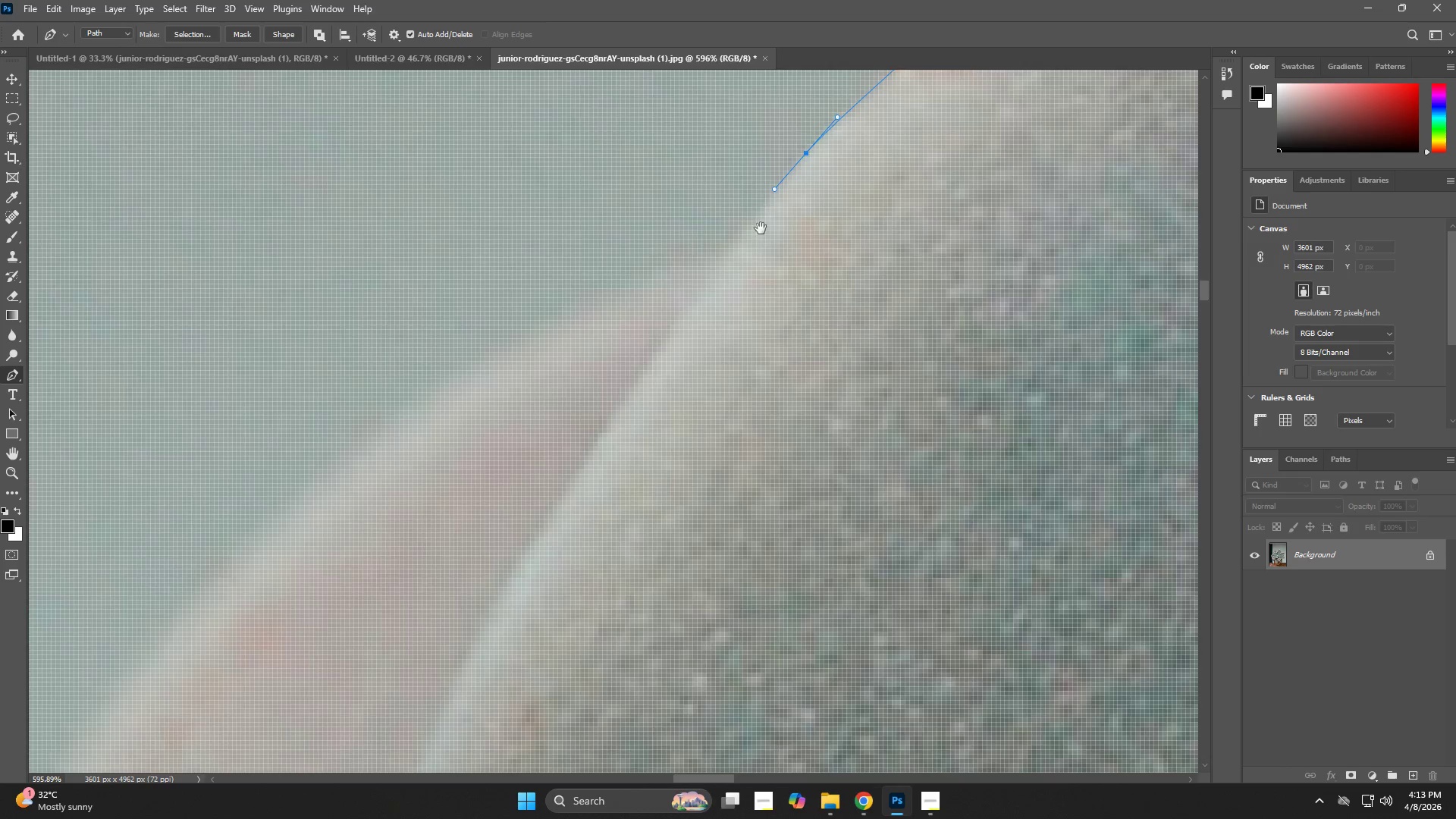 
type(zzp)
 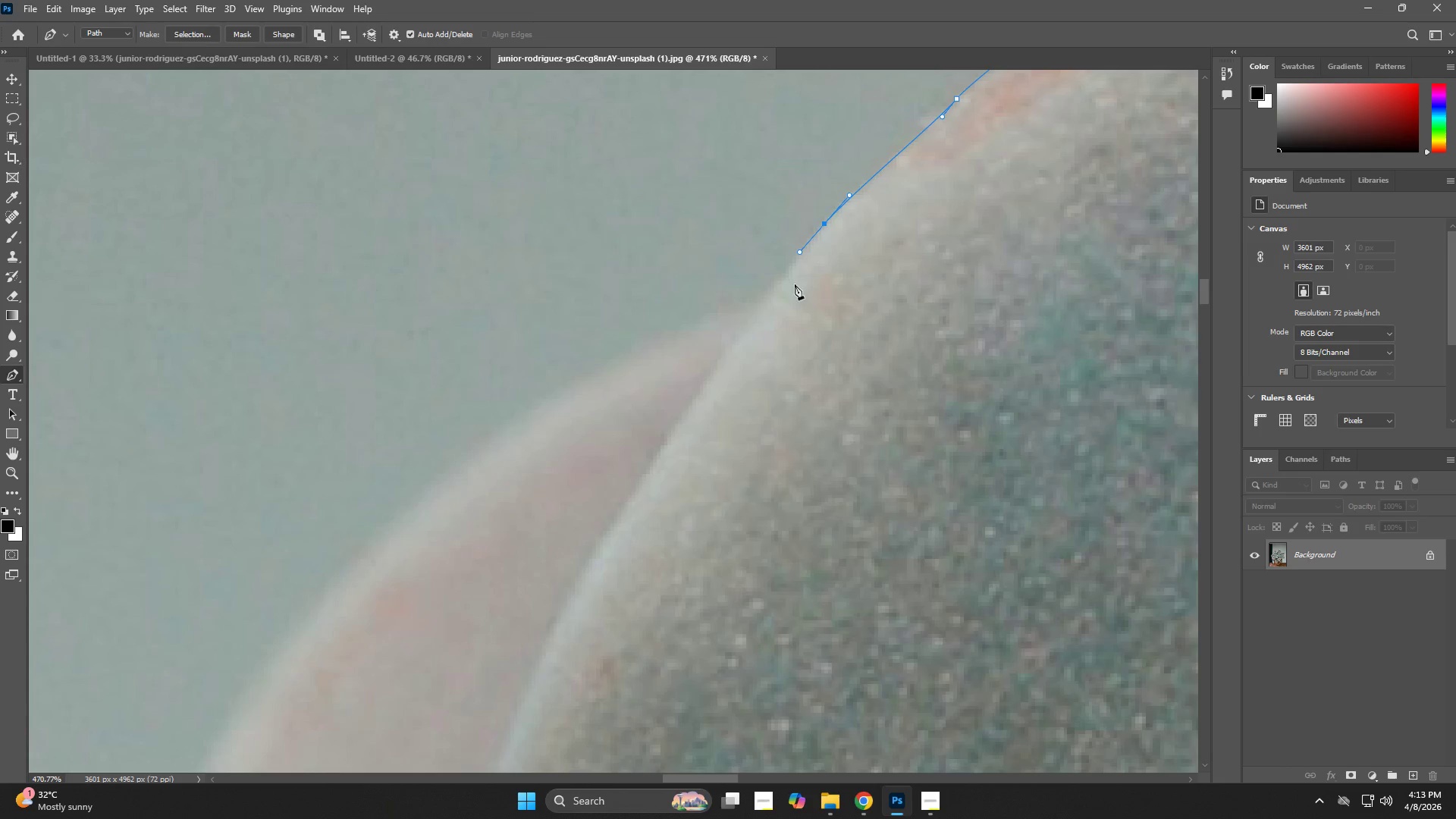 
left_click_drag(start_coordinate=[789, 309], to_coordinate=[718, 331])
 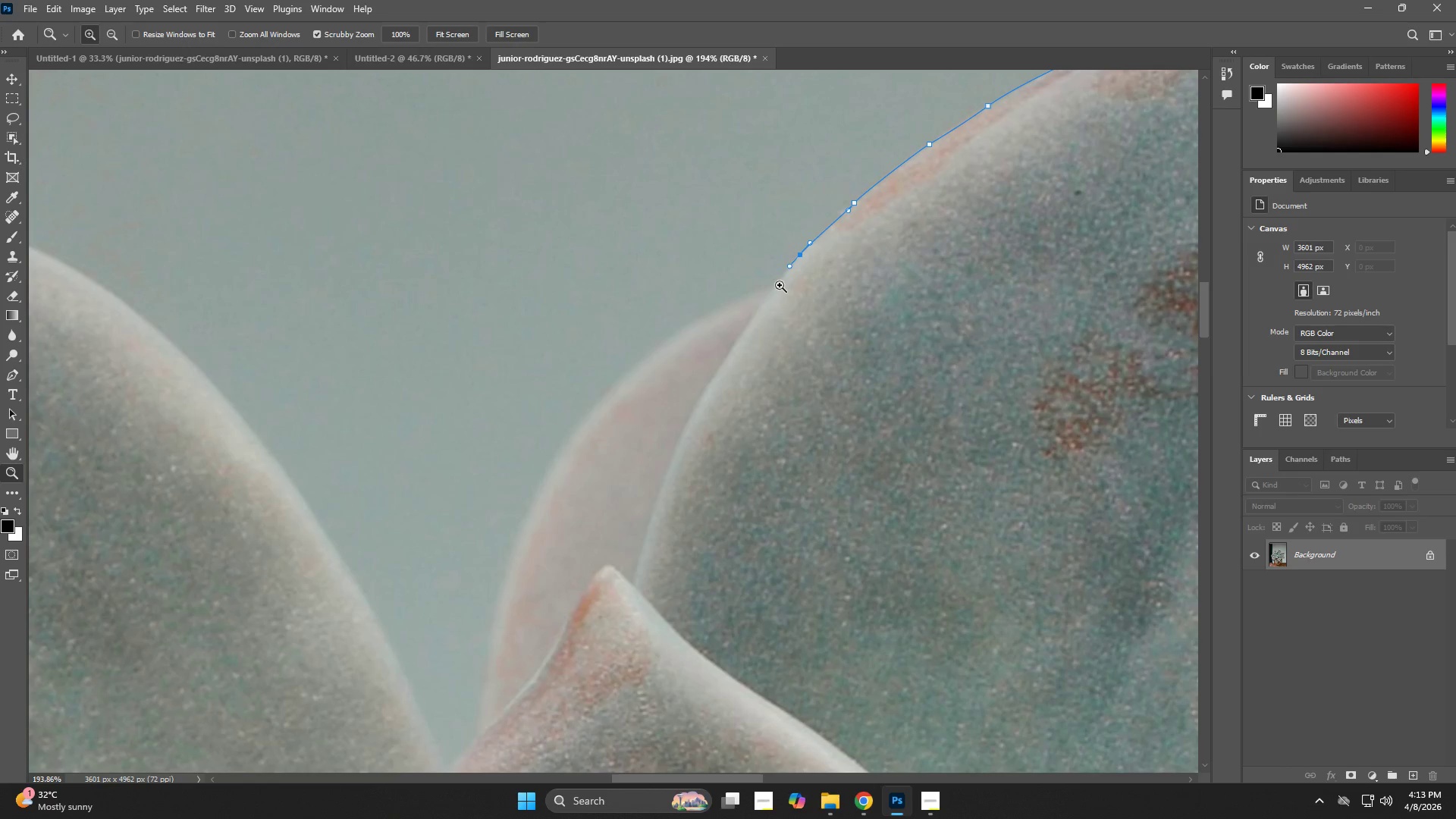 
left_click_drag(start_coordinate=[783, 276], to_coordinate=[842, 296])
 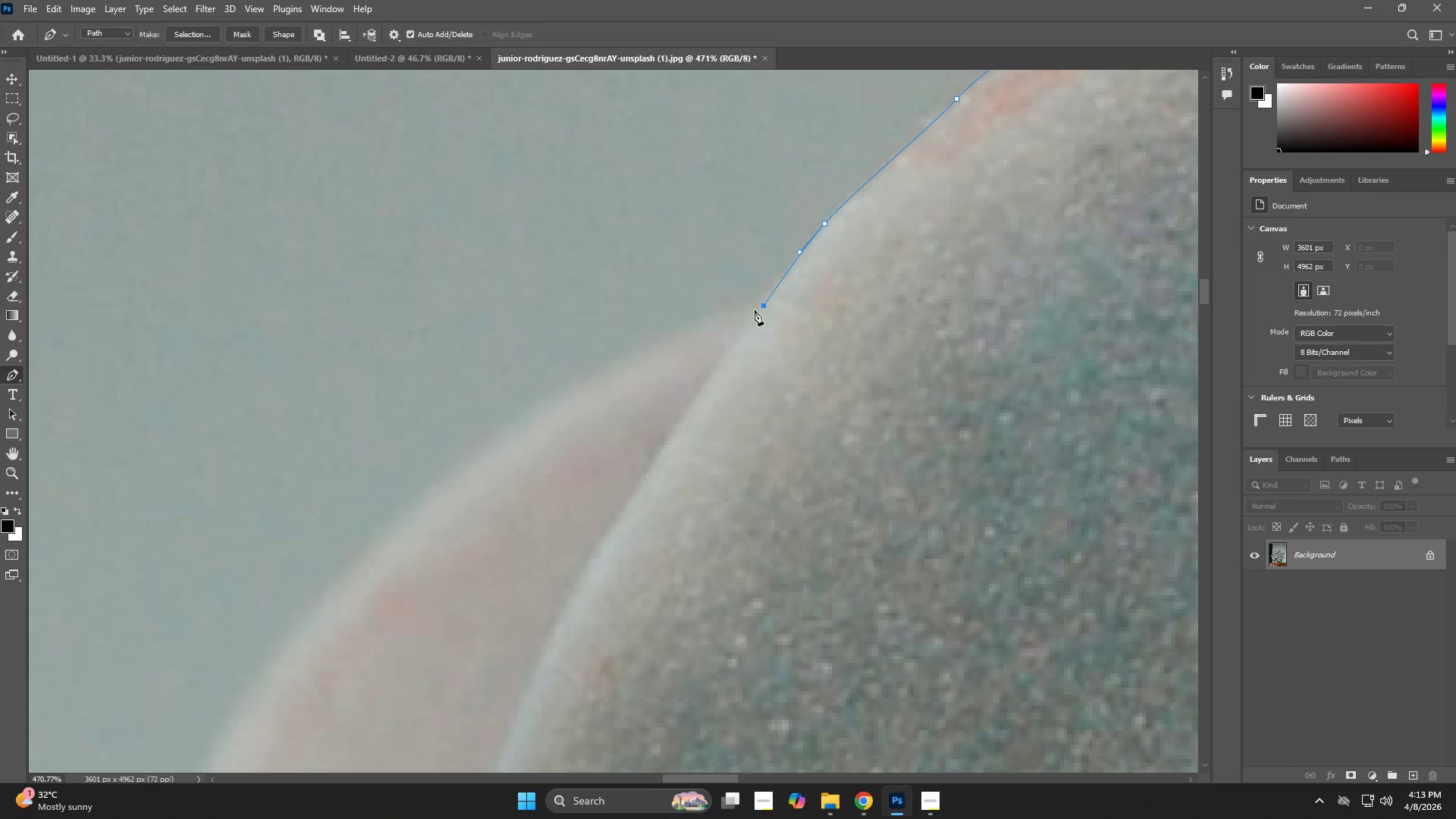 
left_click_drag(start_coordinate=[648, 351], to_coordinate=[582, 383])
 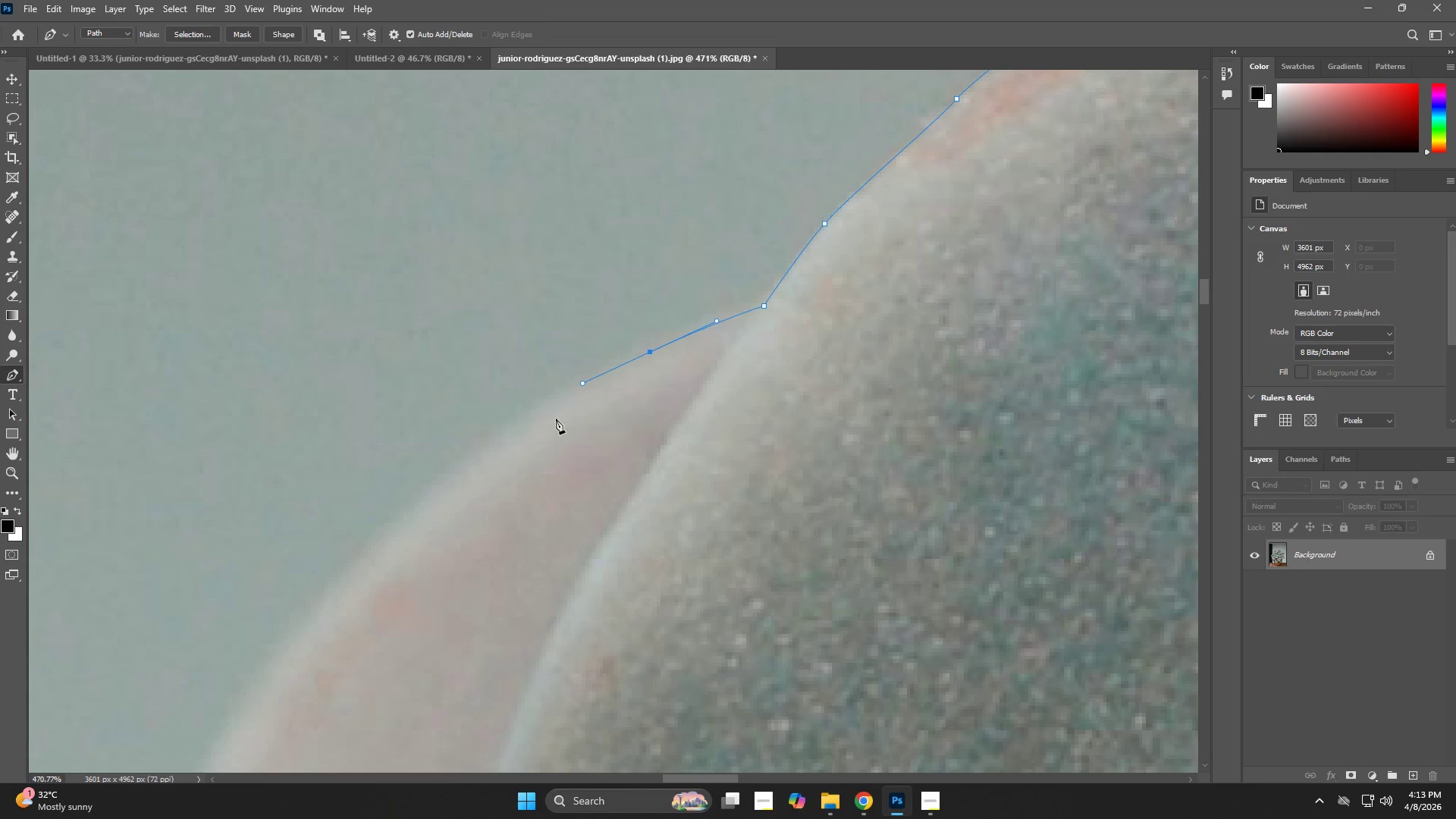 
hold_key(key=Space, duration=0.61)
 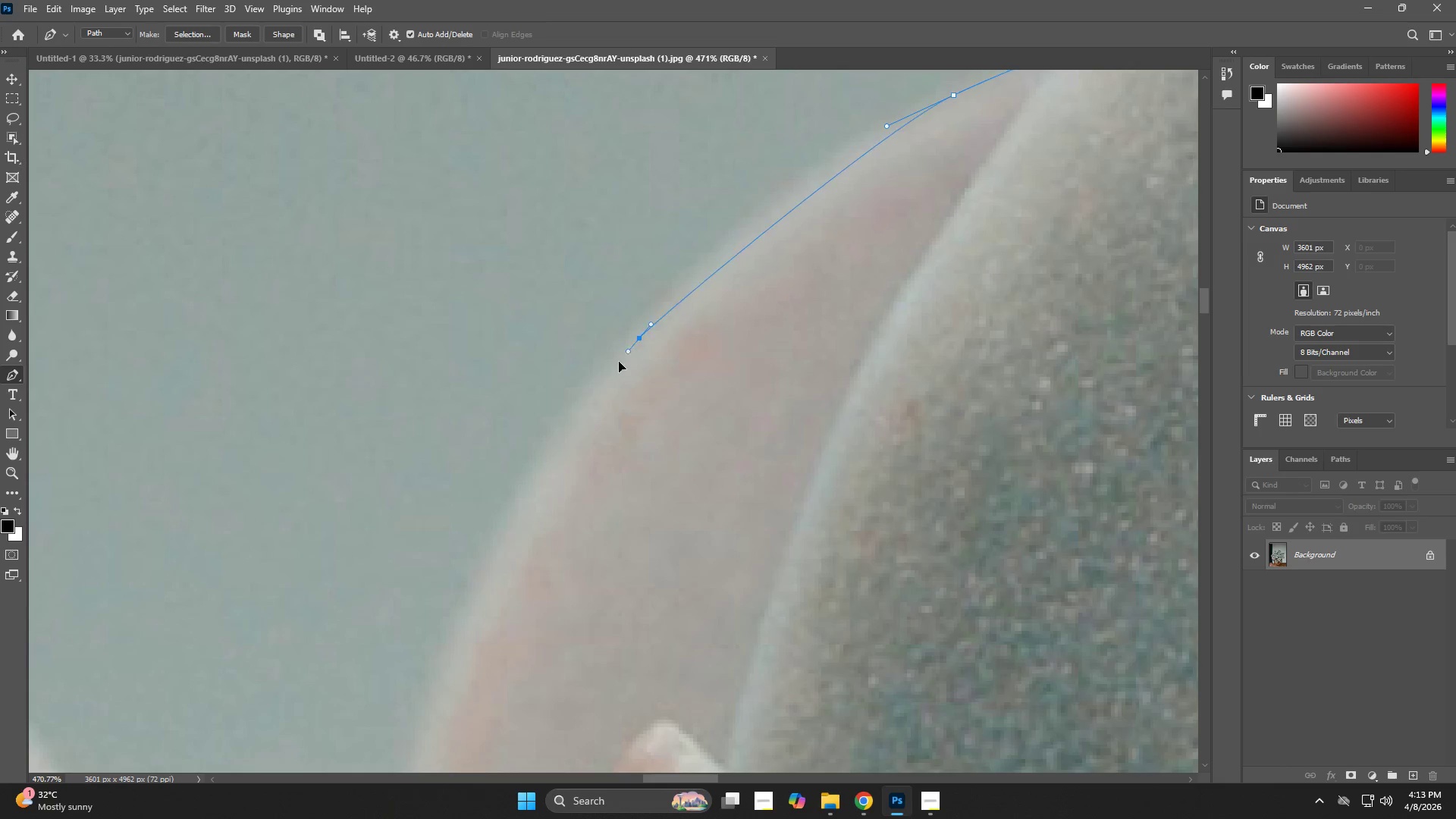 
left_click_drag(start_coordinate=[532, 461], to_coordinate=[836, 204])
 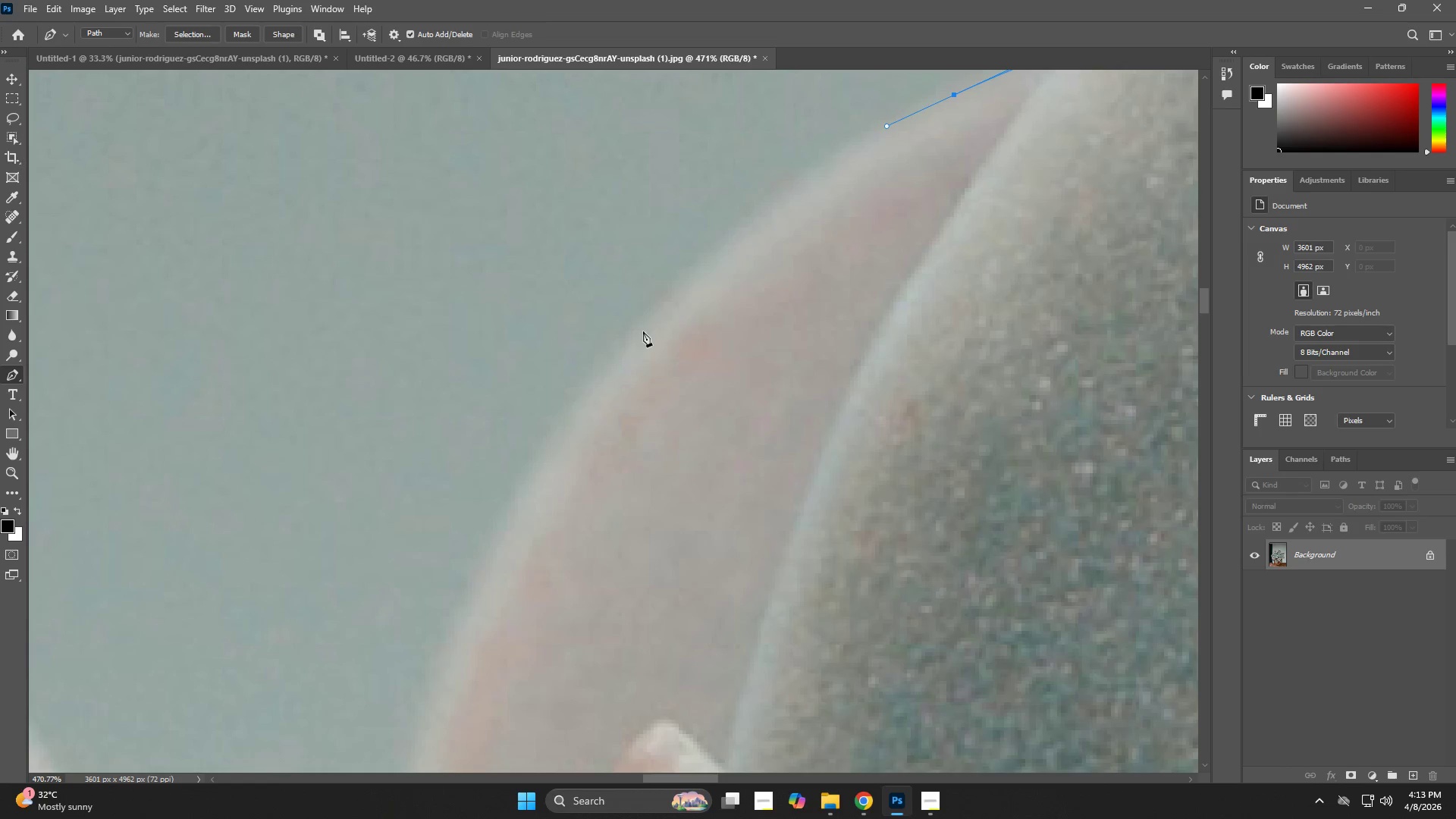 
left_click_drag(start_coordinate=[638, 338], to_coordinate=[572, 414])
 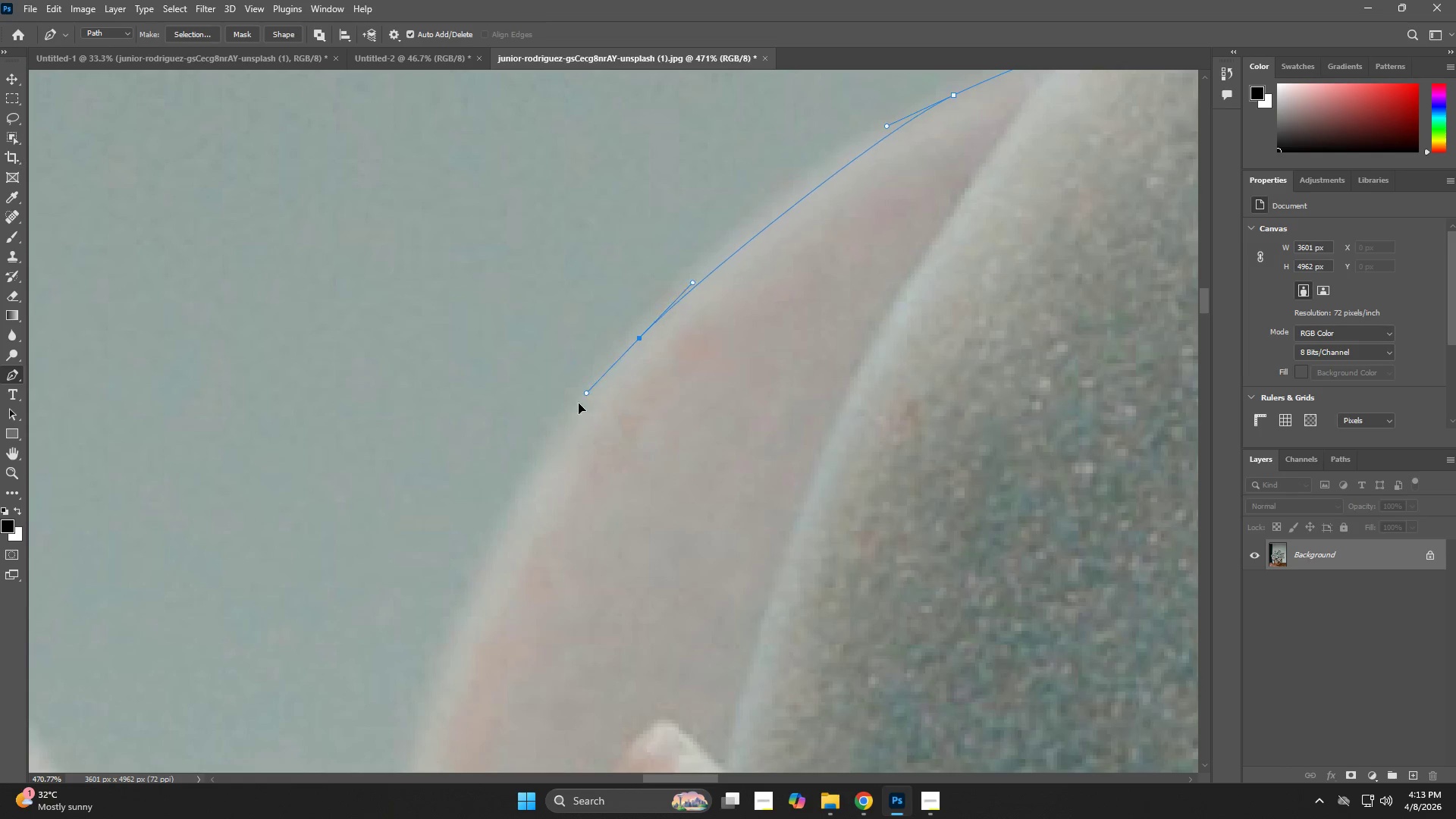 
hold_key(key=Space, duration=0.66)
 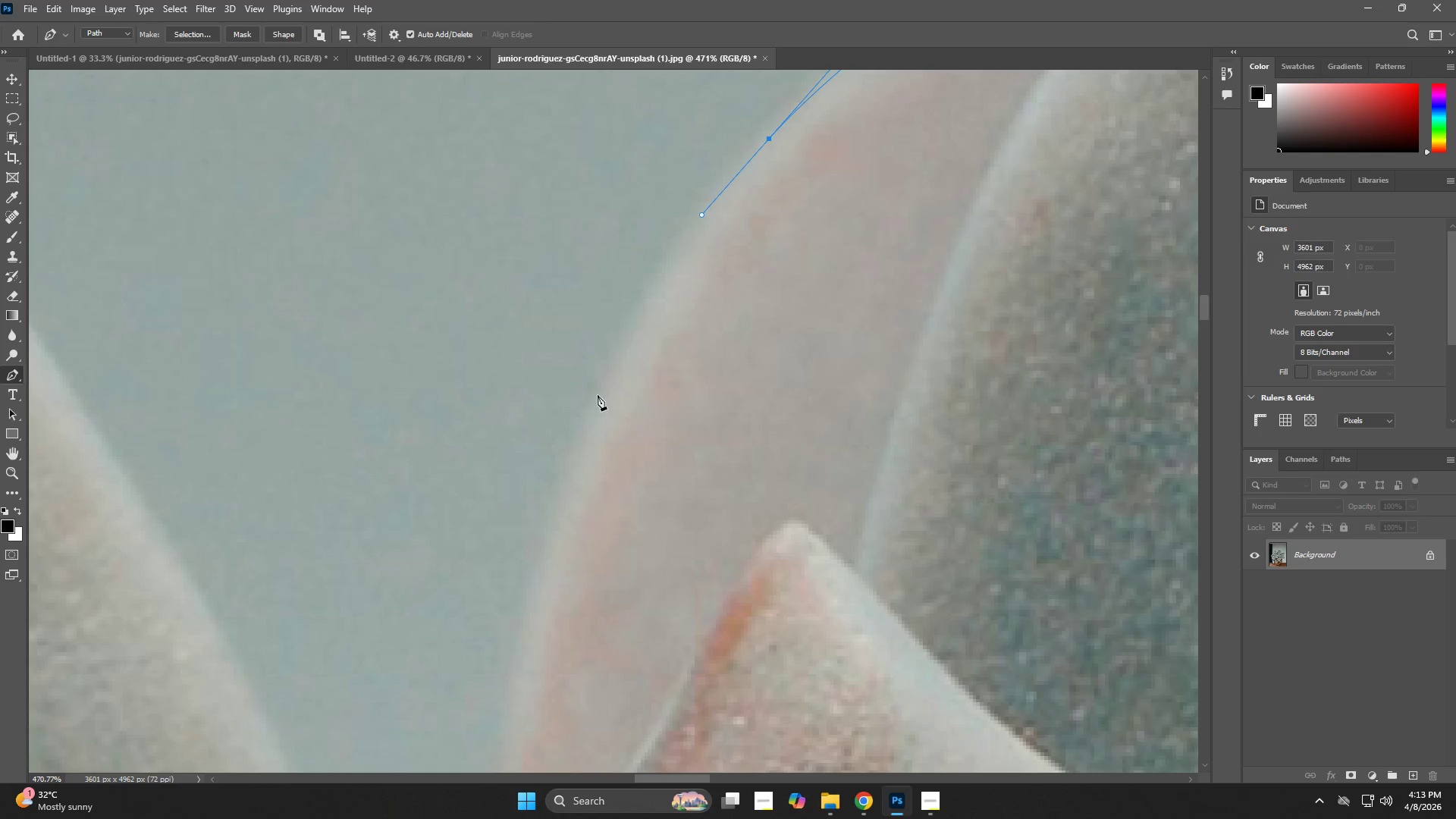 
left_click_drag(start_coordinate=[563, 428], to_coordinate=[692, 228])
 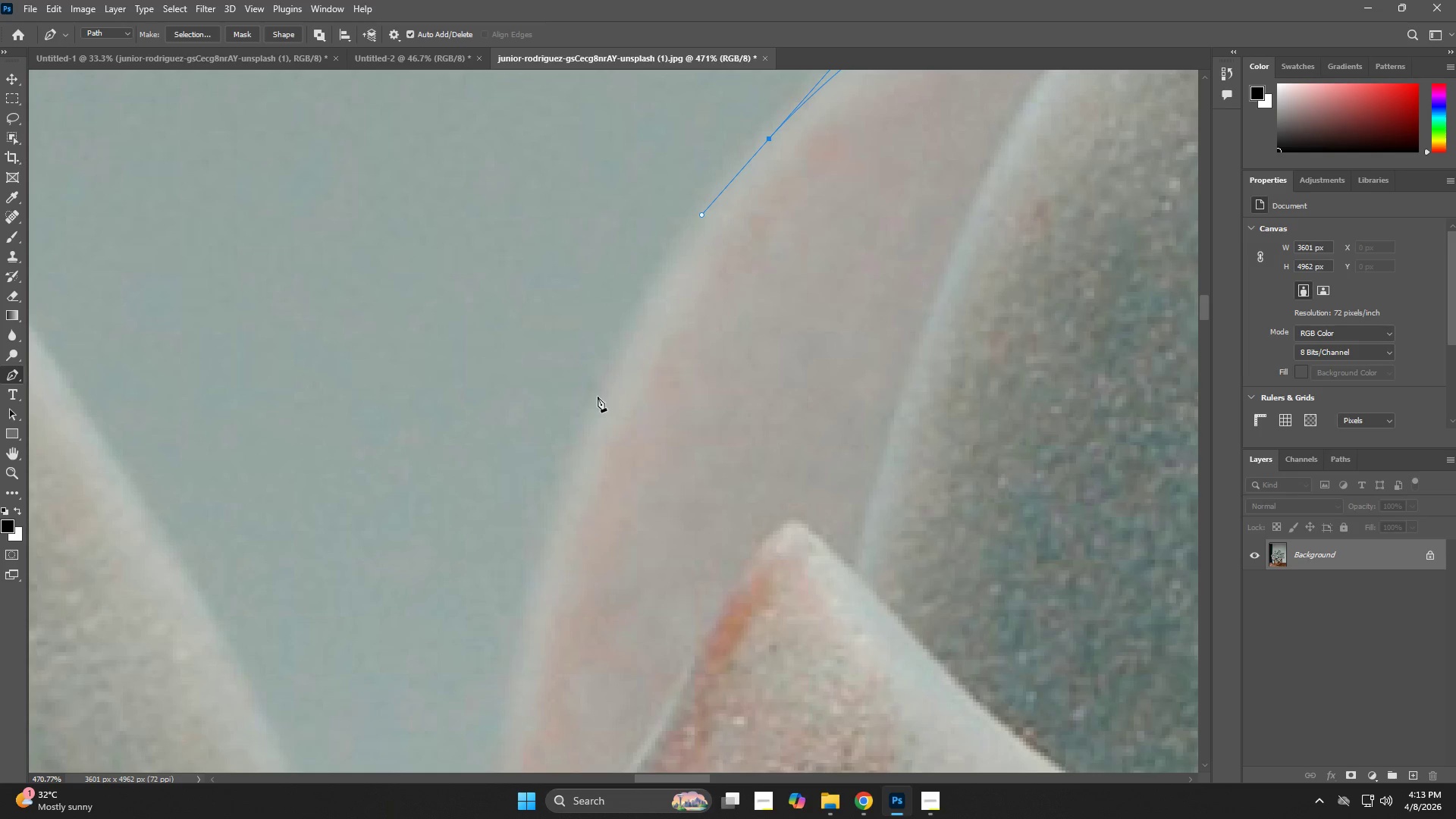 
left_click_drag(start_coordinate=[585, 433], to_coordinate=[573, 463])
 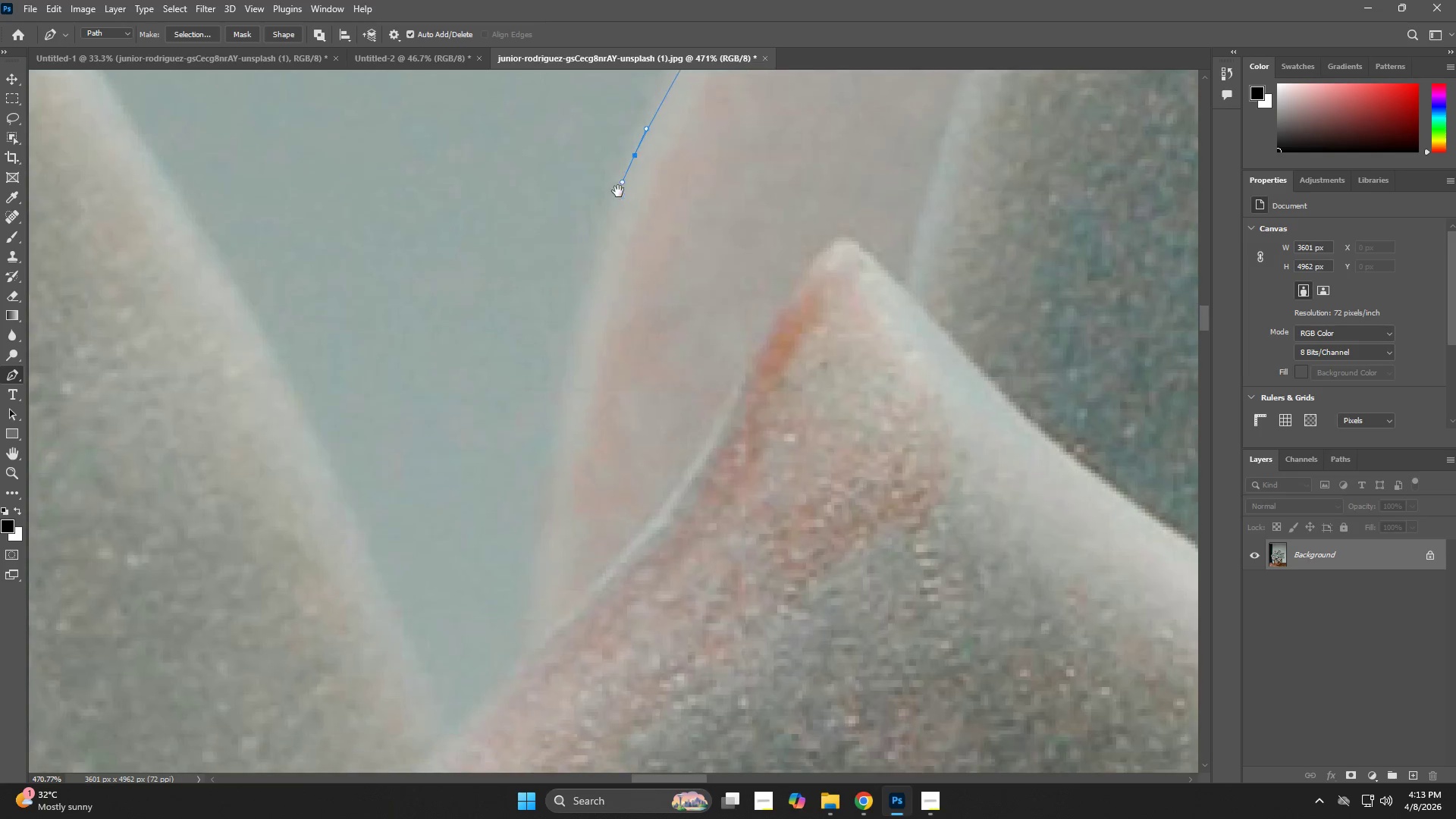 
hold_key(key=Space, duration=0.72)
 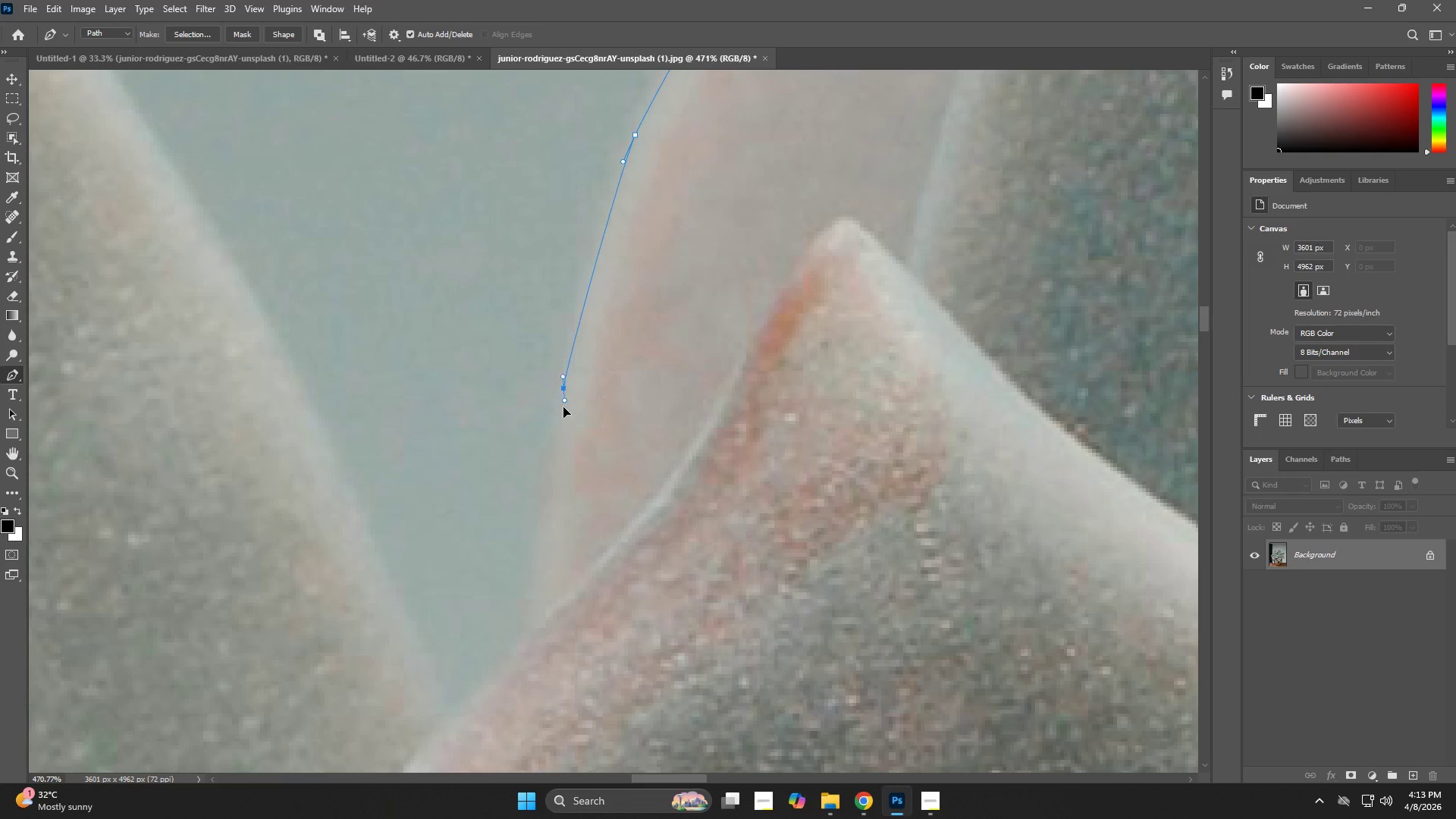 
left_click_drag(start_coordinate=[567, 477], to_coordinate=[618, 191])
 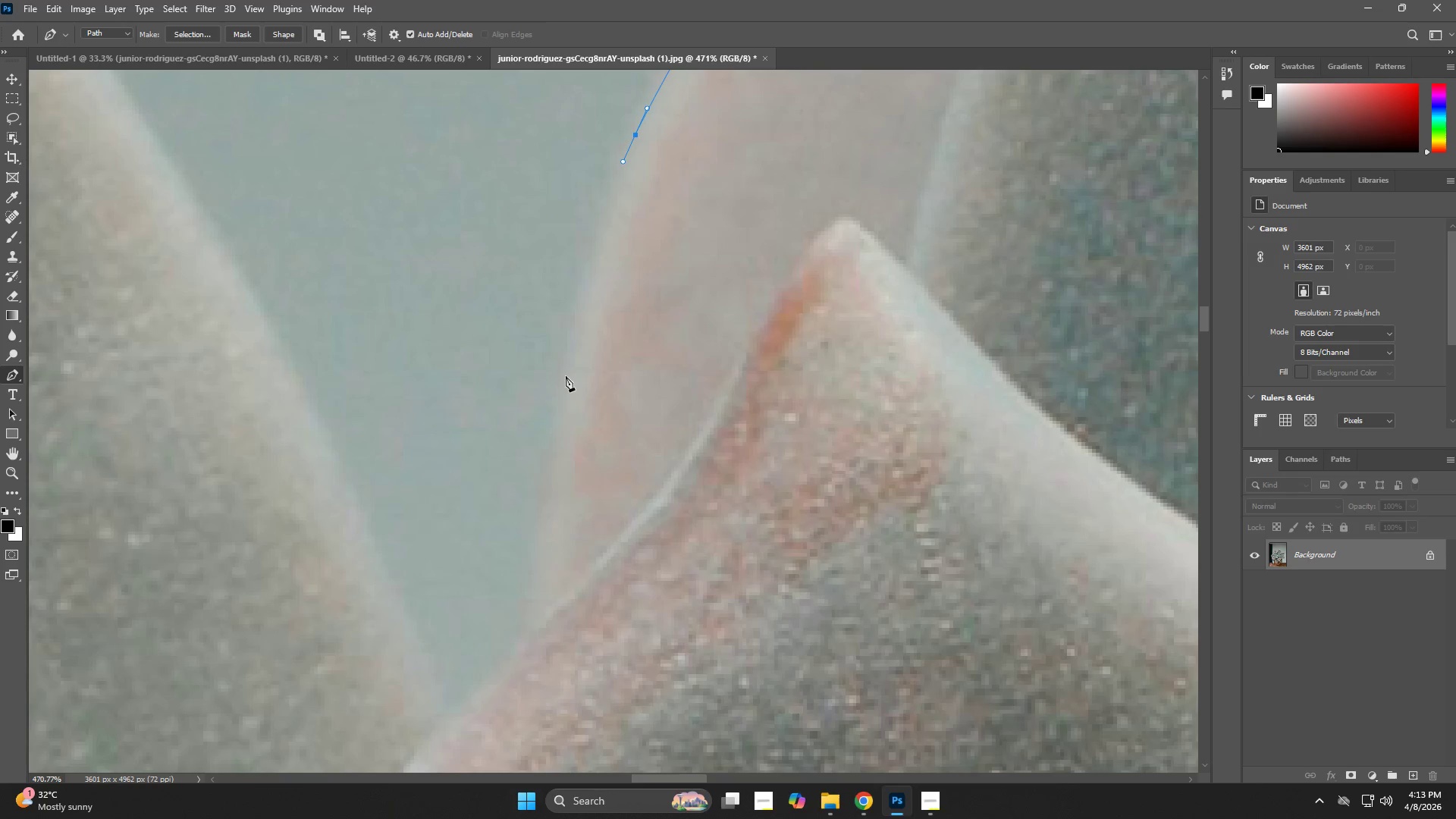 
left_click_drag(start_coordinate=[564, 388], to_coordinate=[562, 410])
 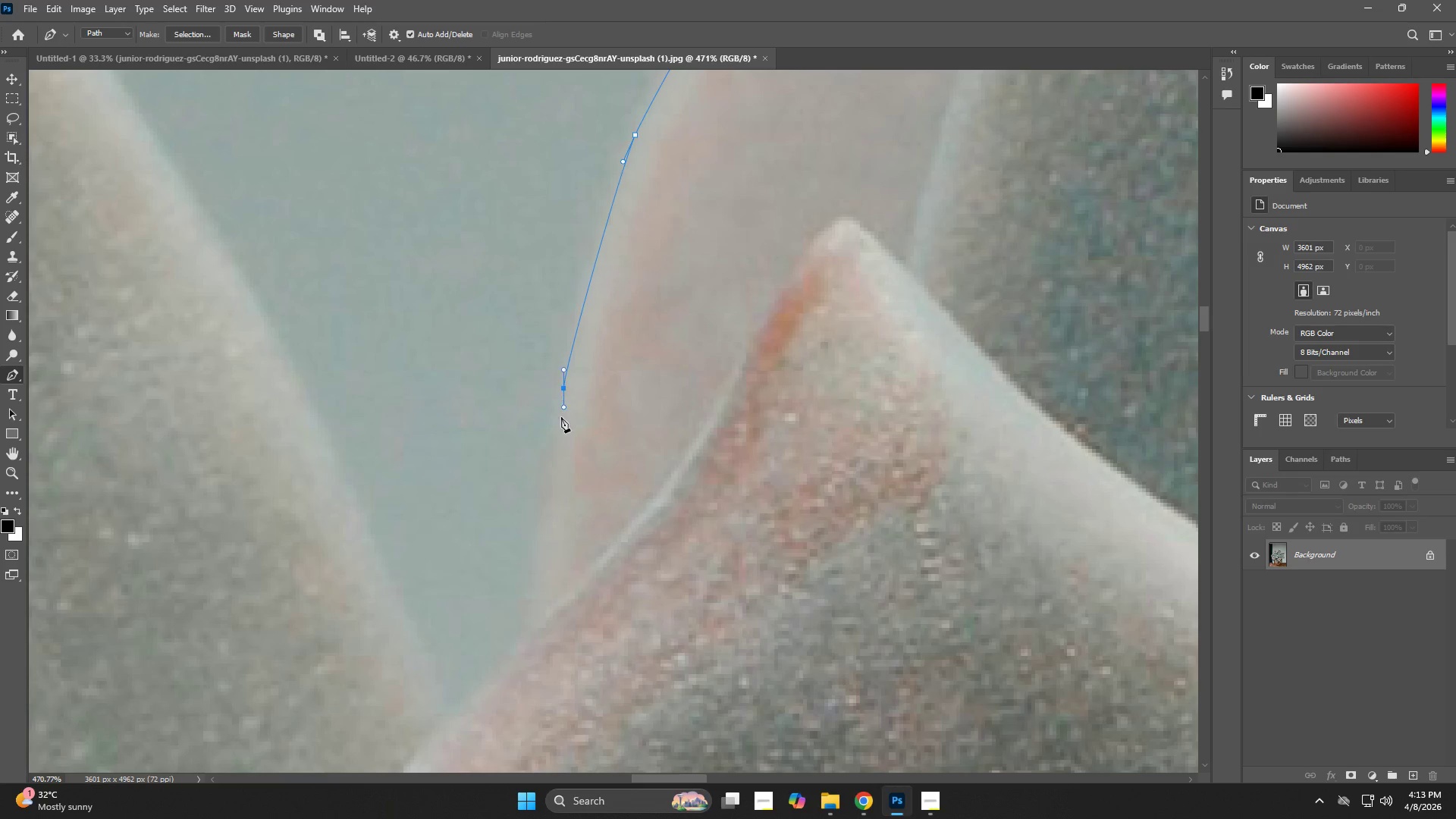 
hold_key(key=Space, duration=0.62)
 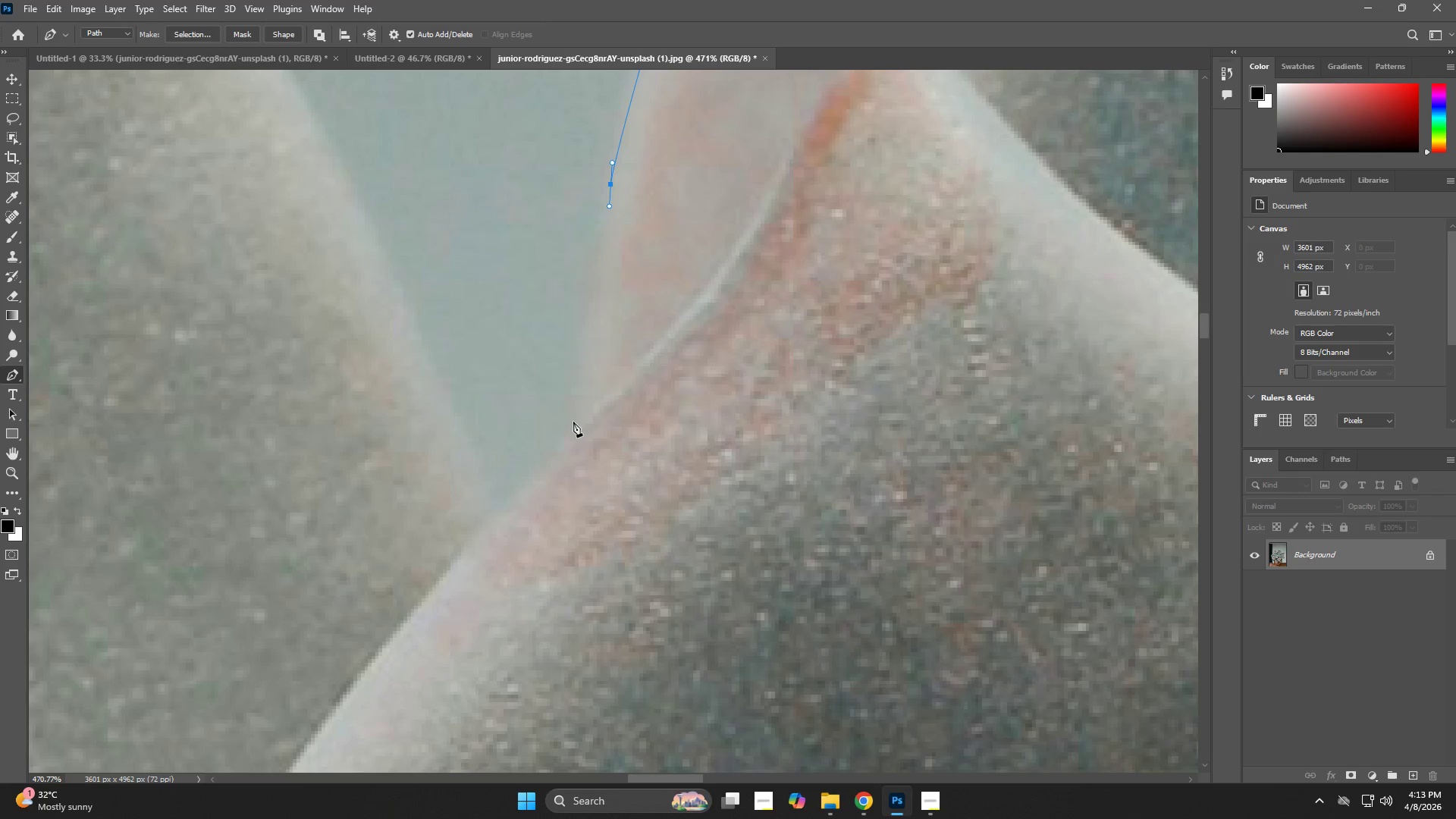 
left_click_drag(start_coordinate=[556, 434], to_coordinate=[600, 248])
 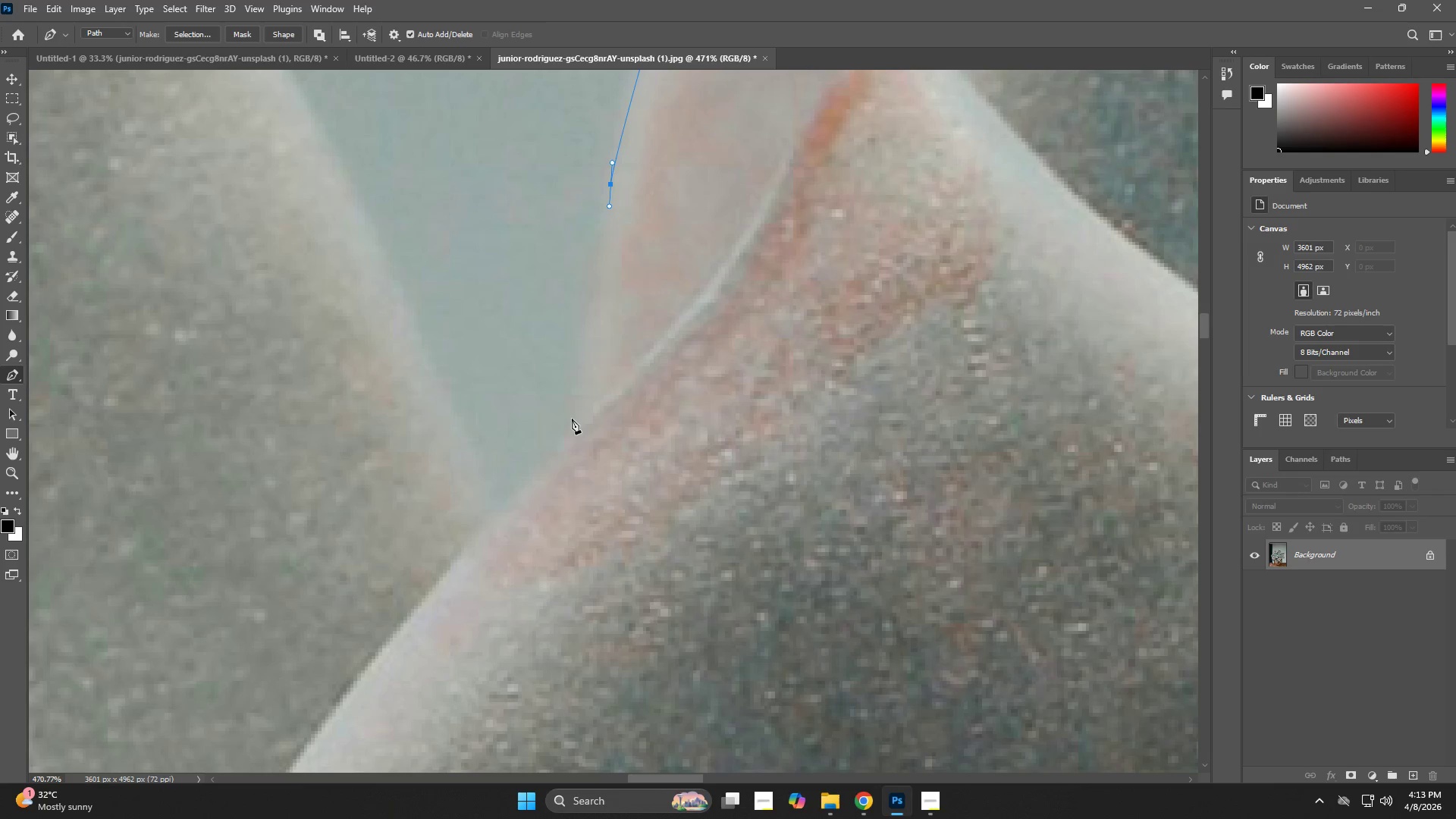 
left_click_drag(start_coordinate=[573, 438], to_coordinate=[573, 444])
 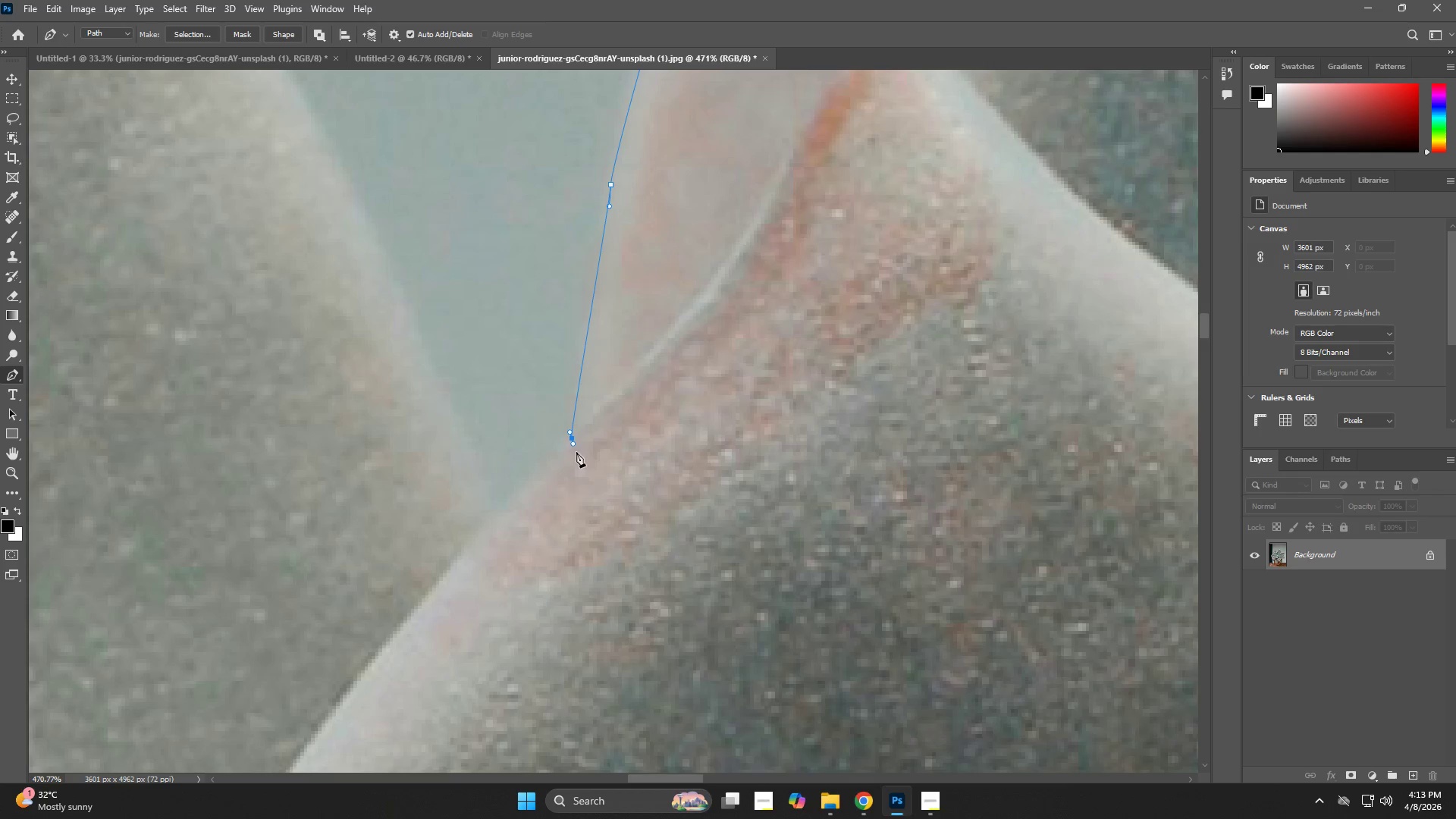 
left_click([574, 450])
 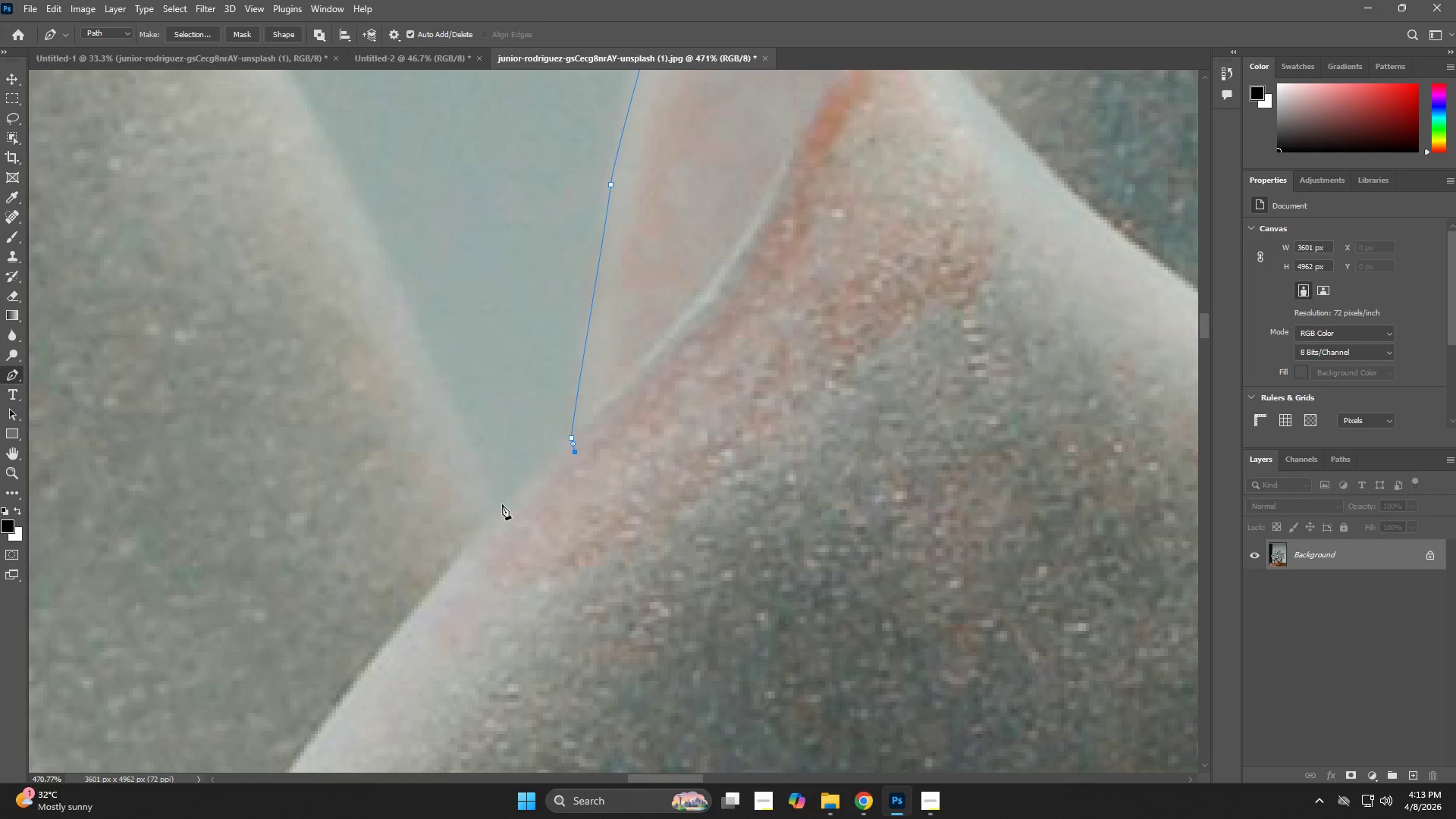 
left_click_drag(start_coordinate=[498, 506], to_coordinate=[496, 518])
 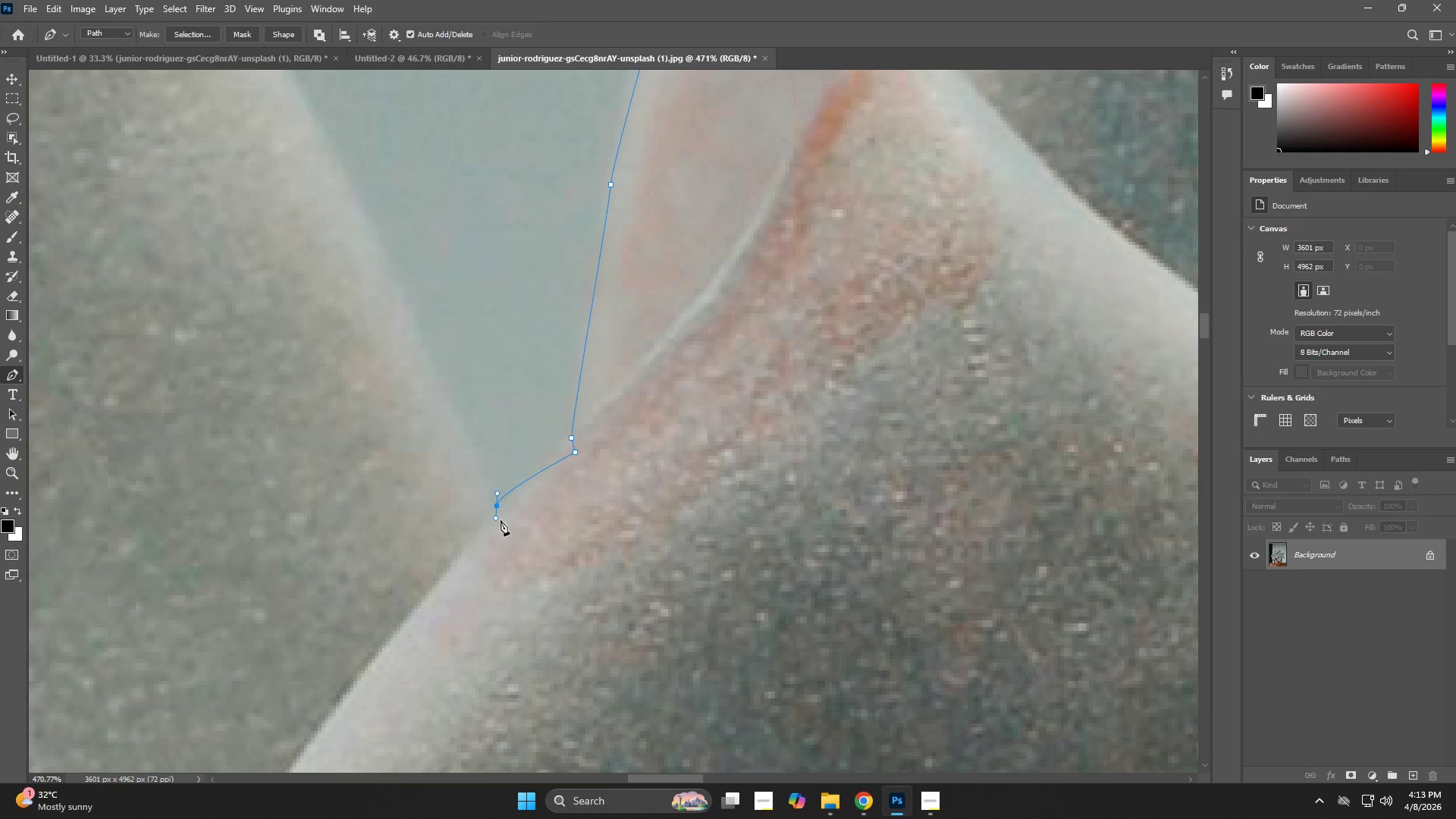 
key(Control+ControlLeft)
 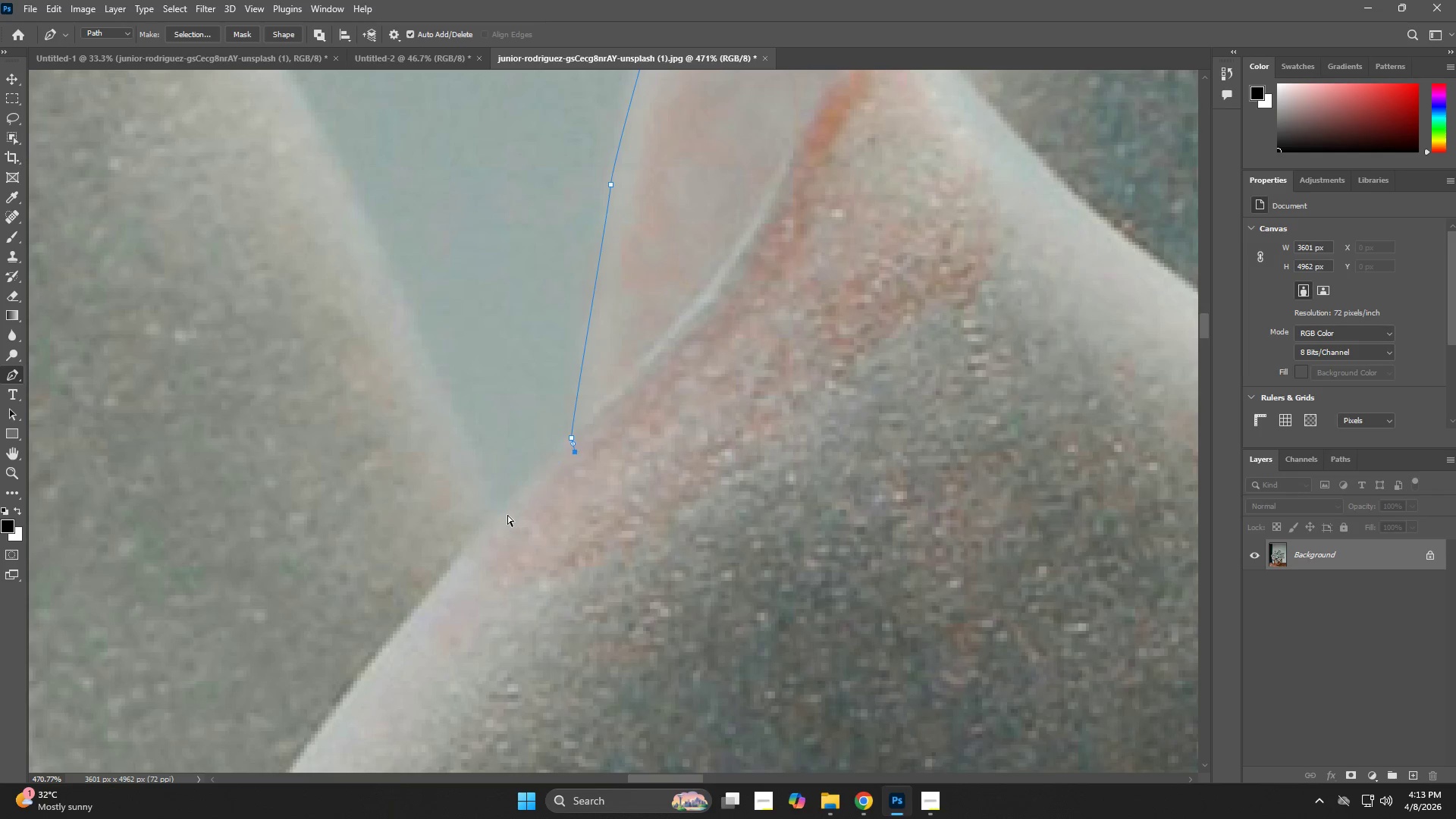 
key(Control+Z)
 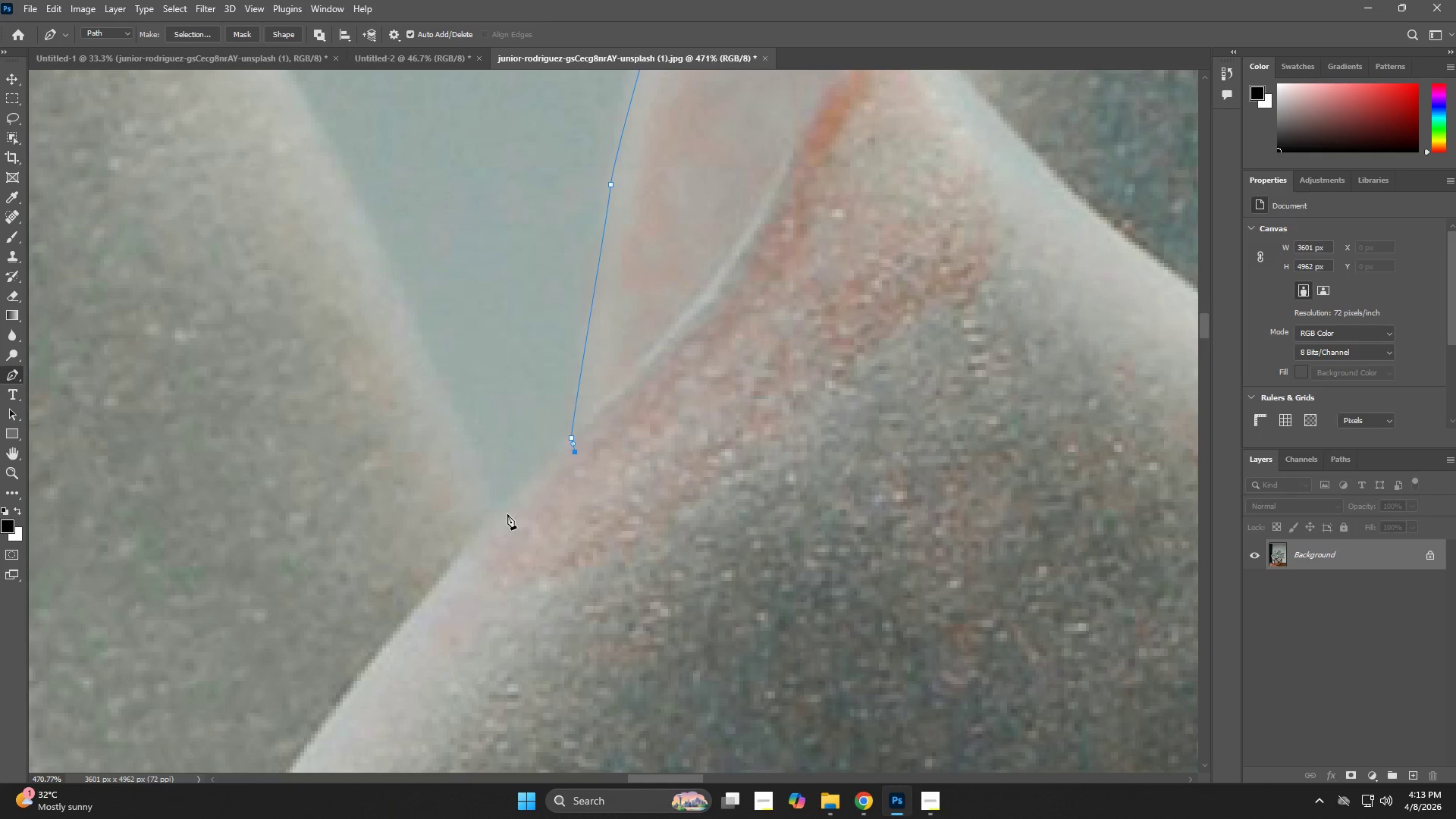 
left_click([507, 514])
 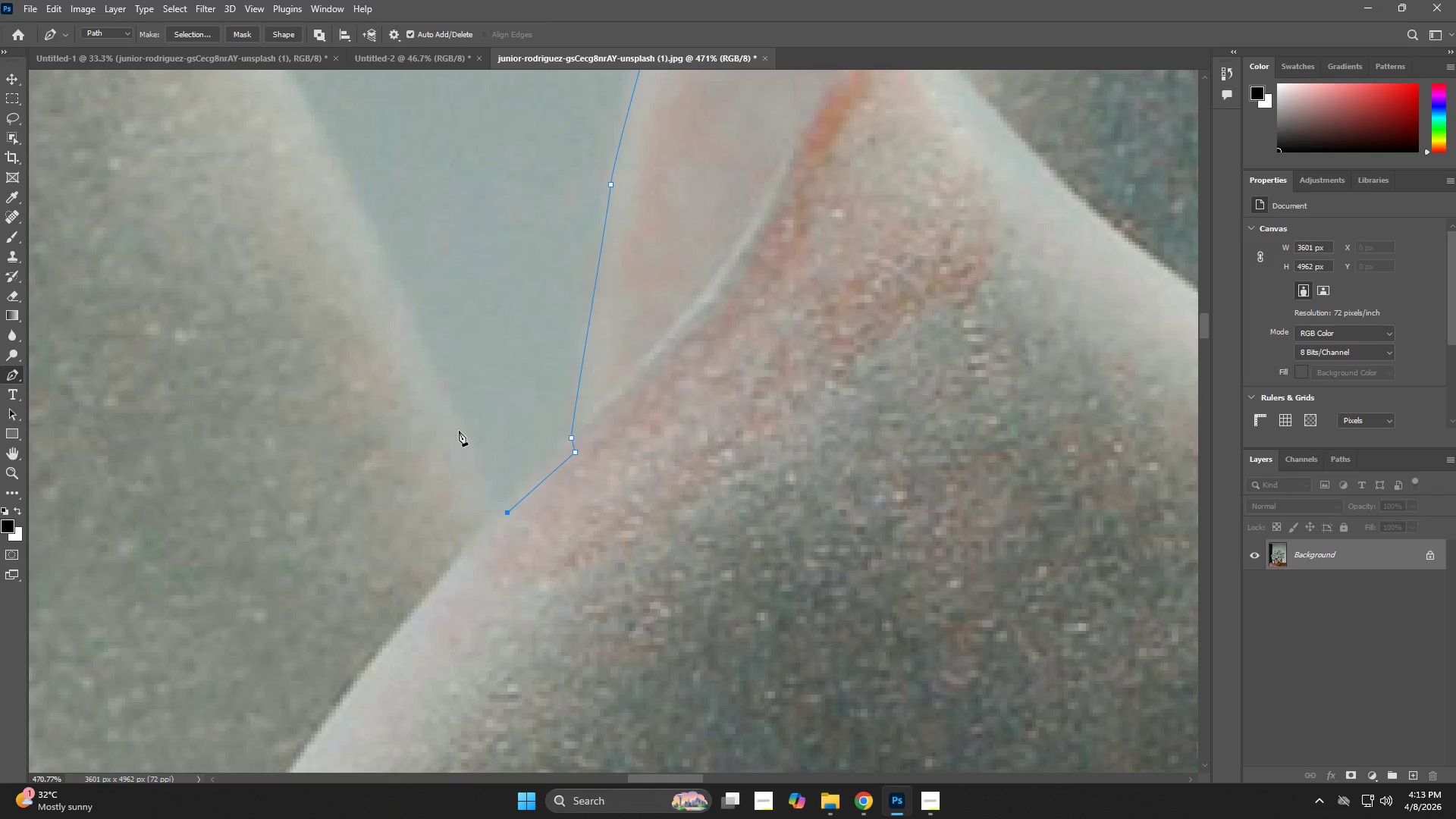 
left_click_drag(start_coordinate=[446, 401], to_coordinate=[430, 360])
 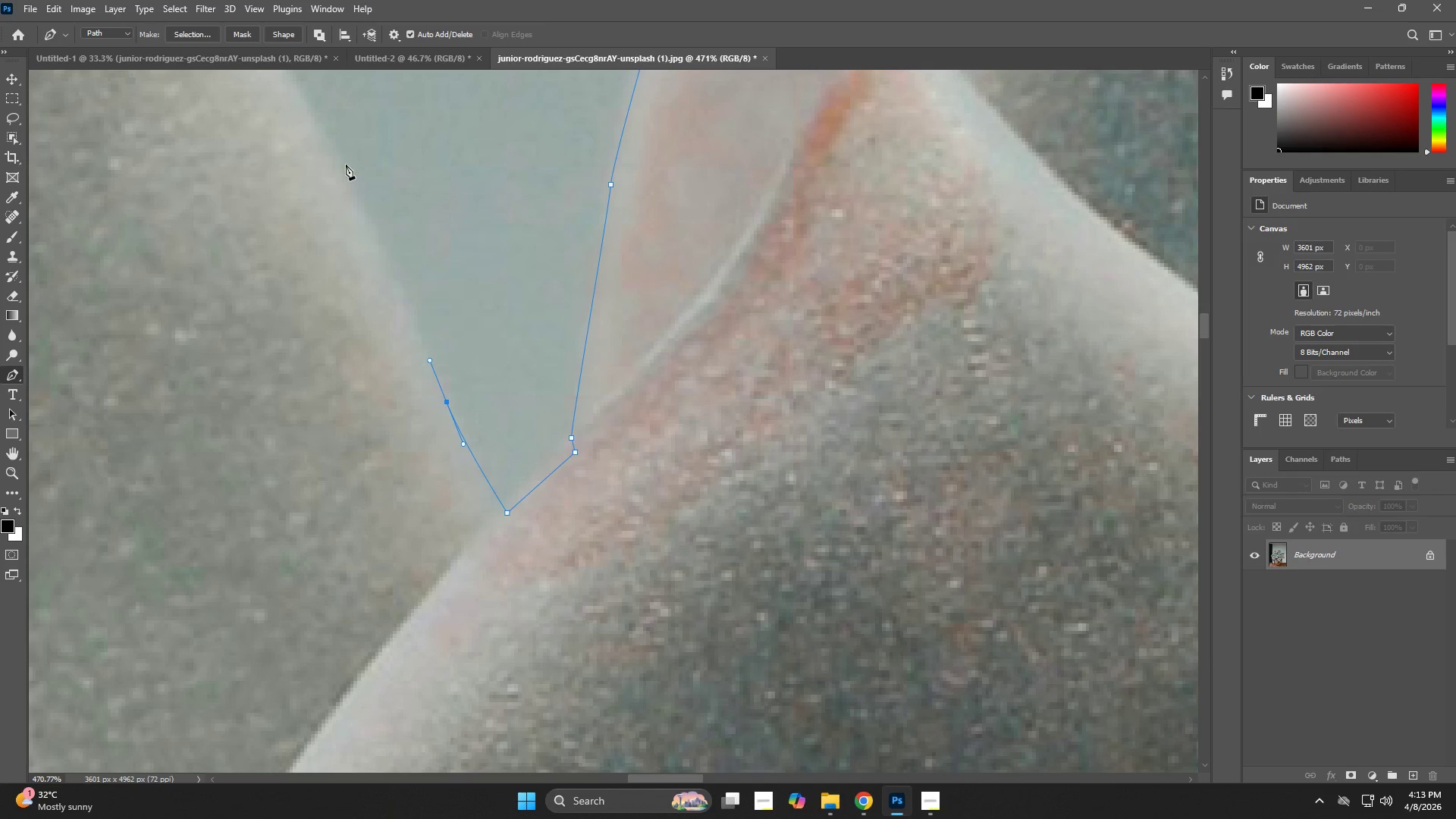 
left_click_drag(start_coordinate=[329, 148], to_coordinate=[320, 133])
 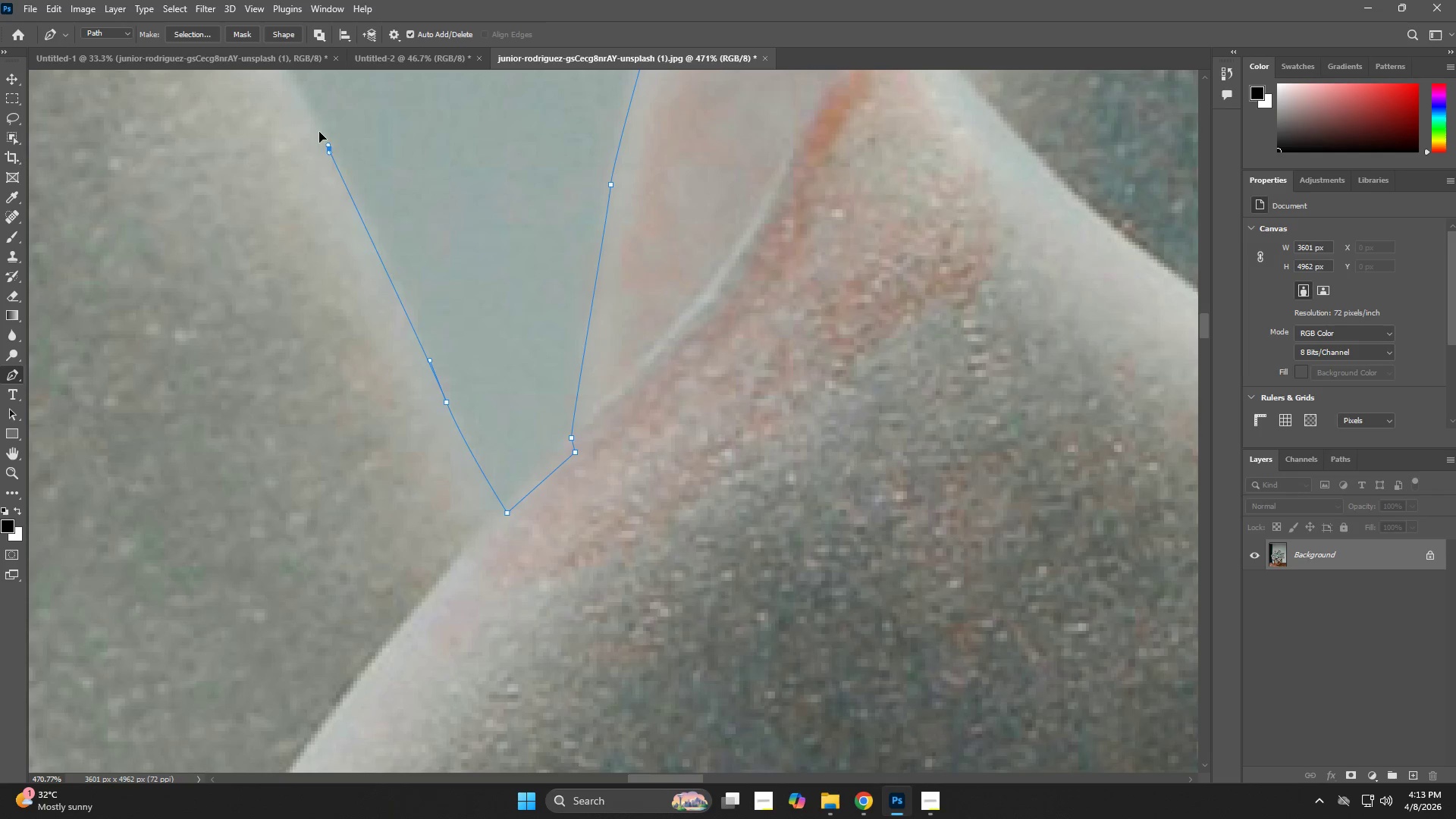 
hold_key(key=Space, duration=0.73)
 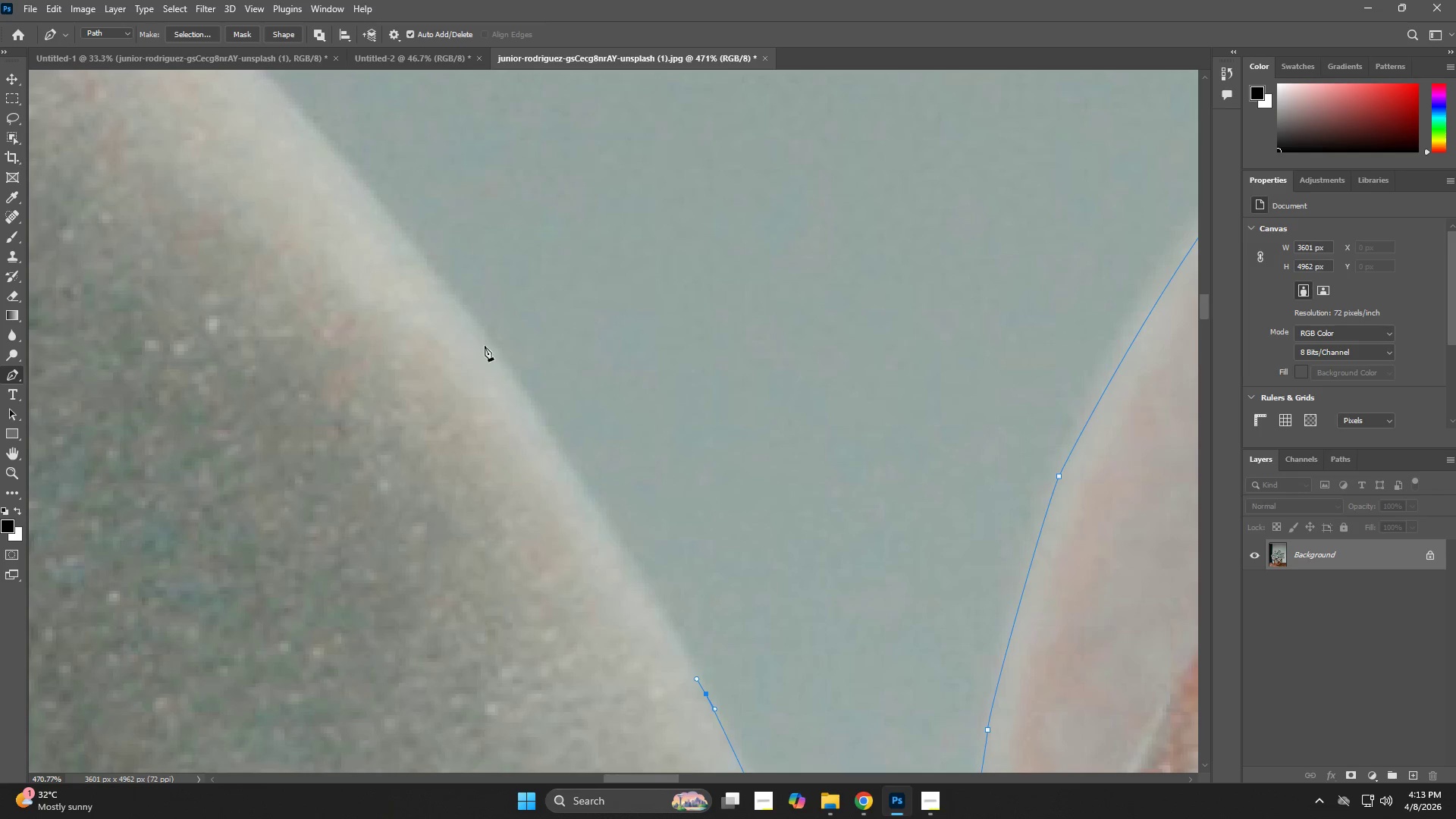 
left_click_drag(start_coordinate=[315, 124], to_coordinate=[664, 608])
 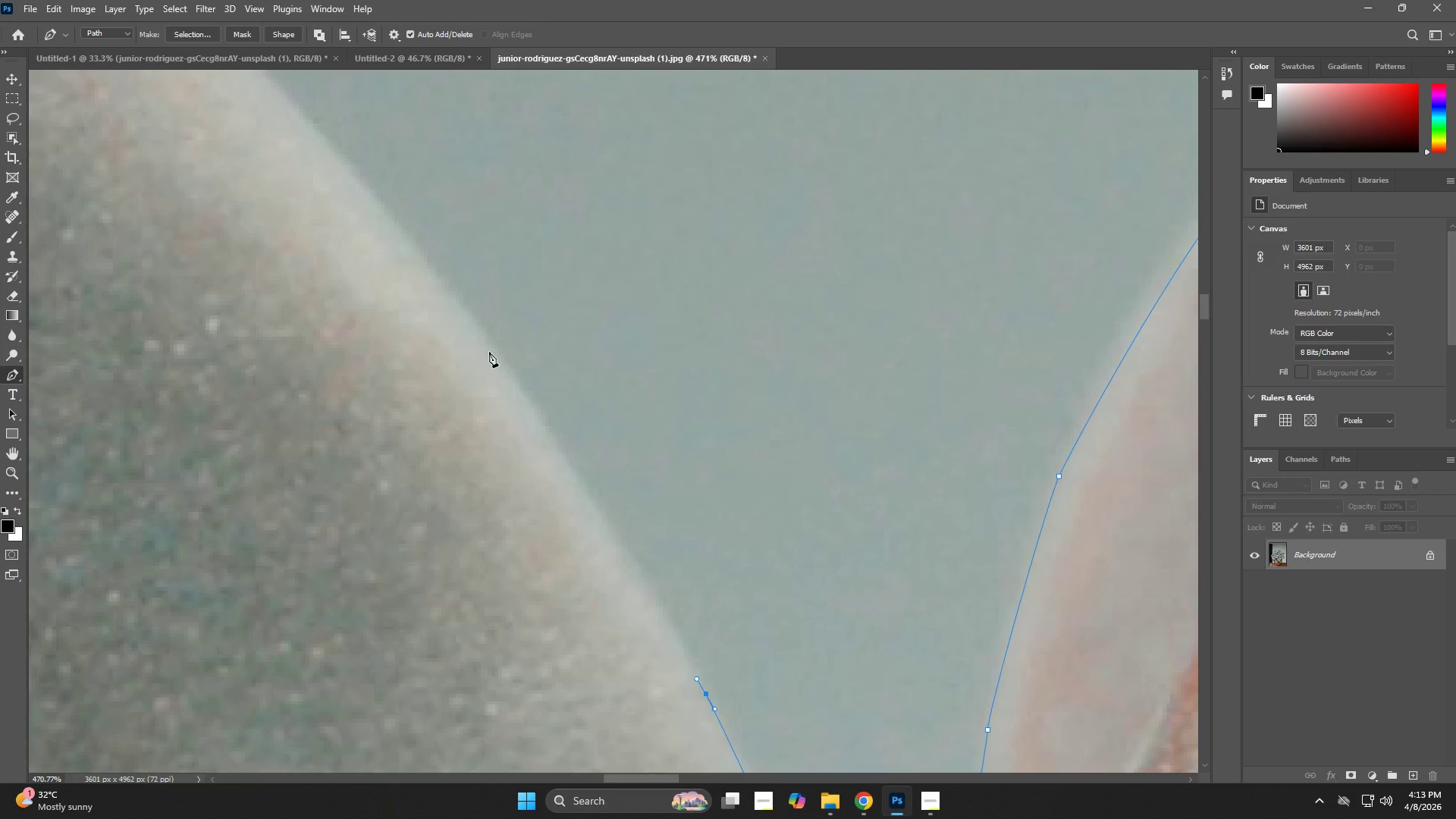 
left_click_drag(start_coordinate=[485, 346], to_coordinate=[452, 300])
 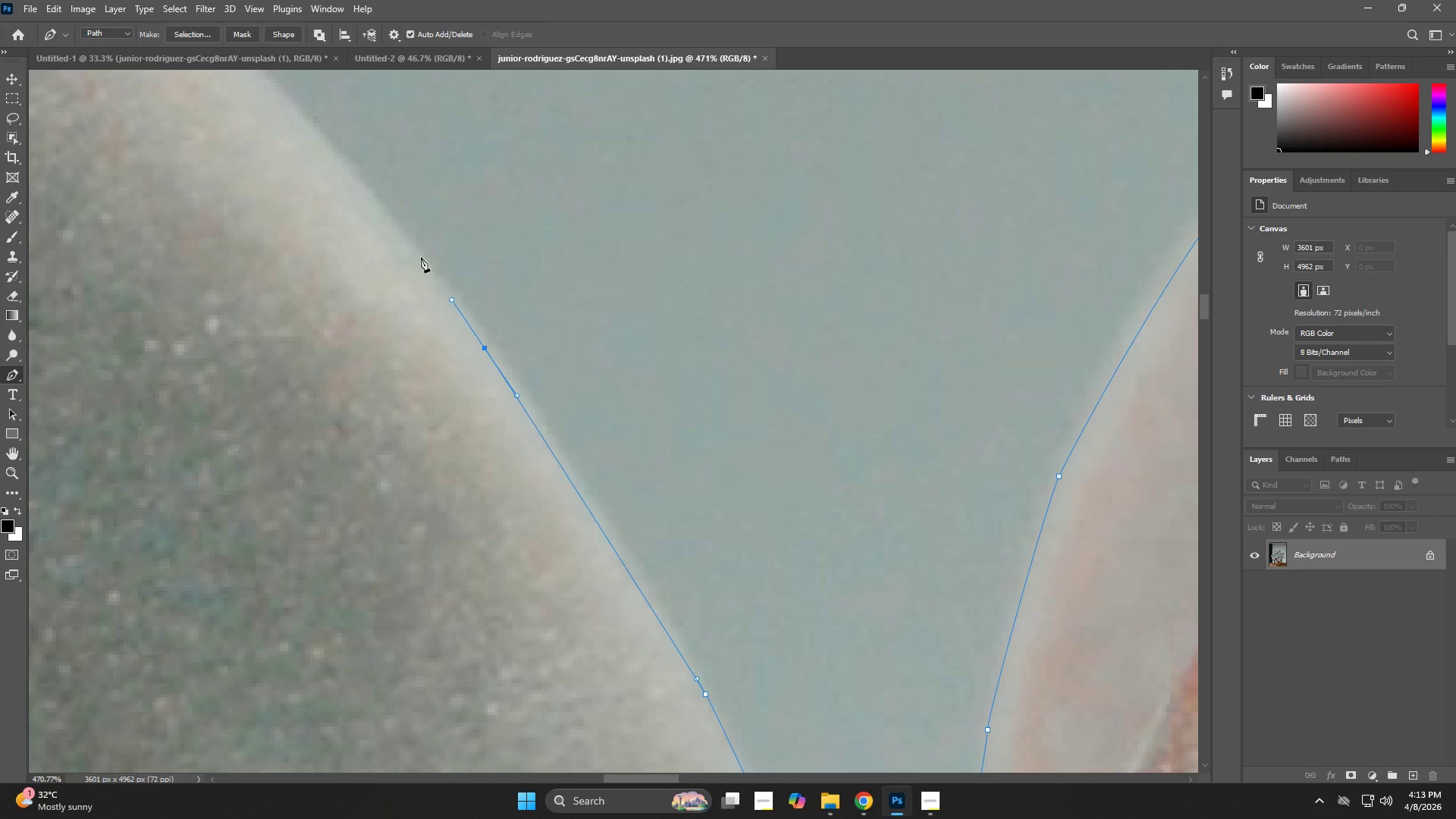 
hold_key(key=Space, duration=0.66)
 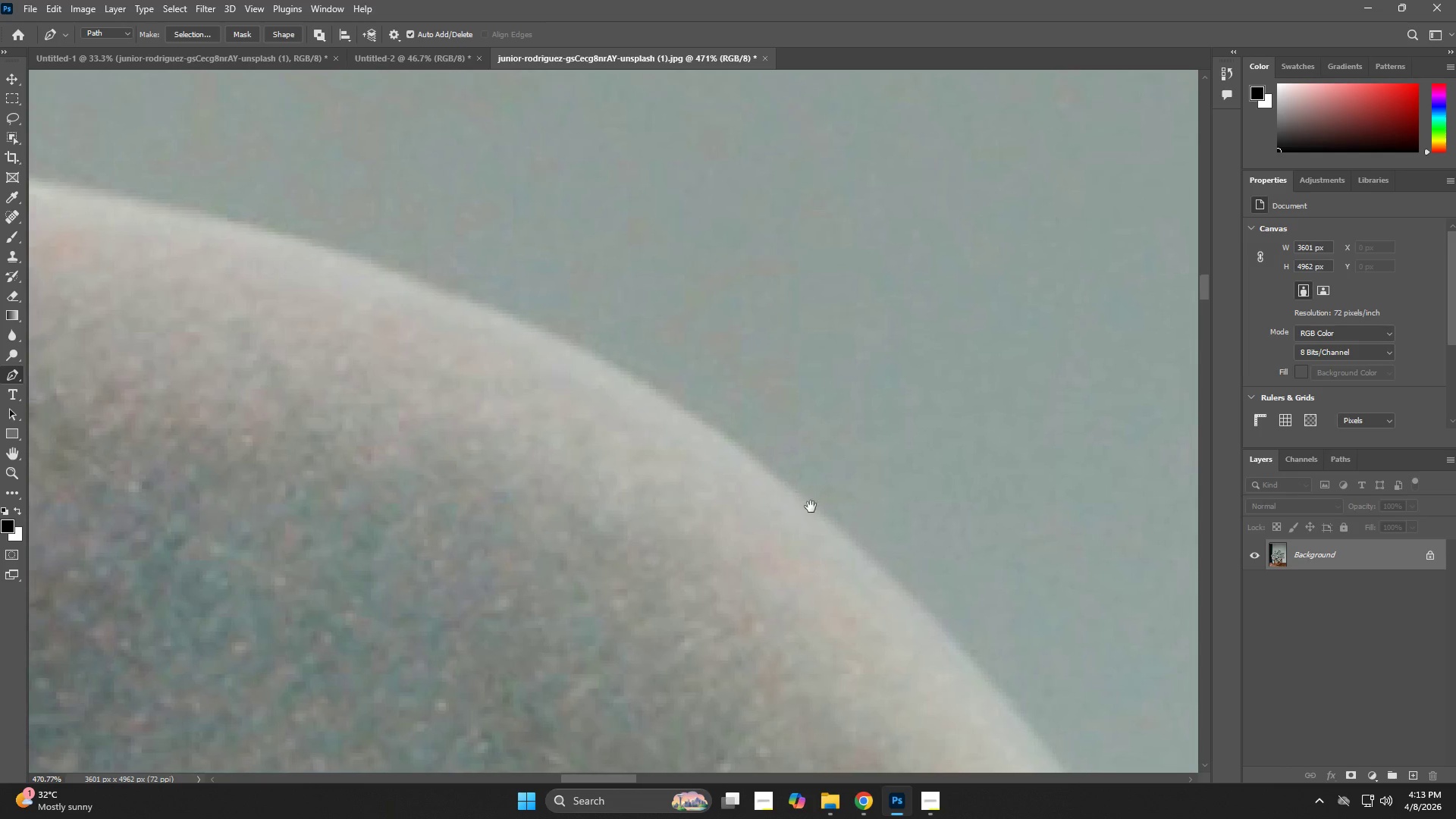 
left_click_drag(start_coordinate=[352, 212], to_coordinate=[926, 626])
 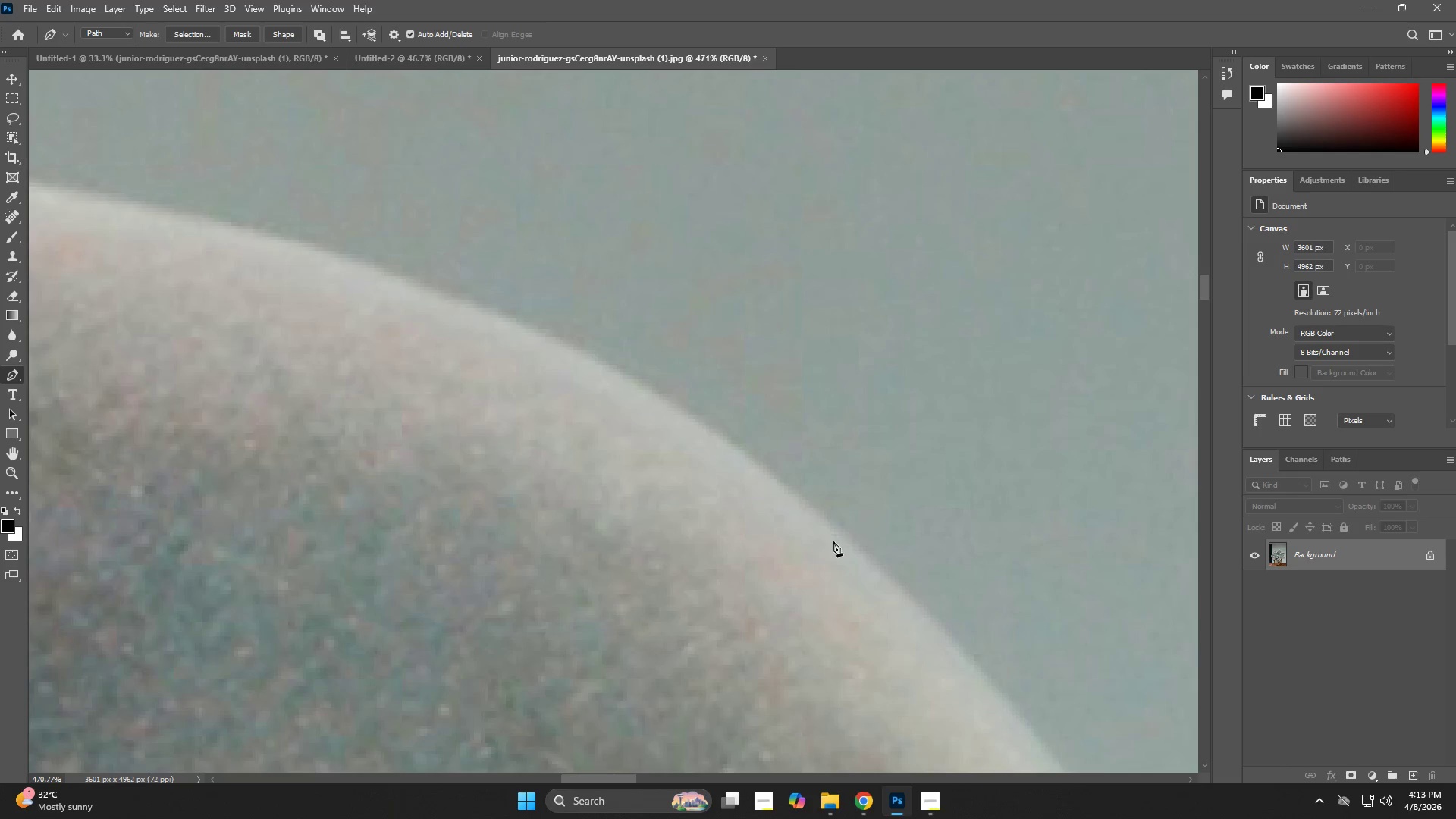 
left_click_drag(start_coordinate=[835, 538], to_coordinate=[814, 521])
 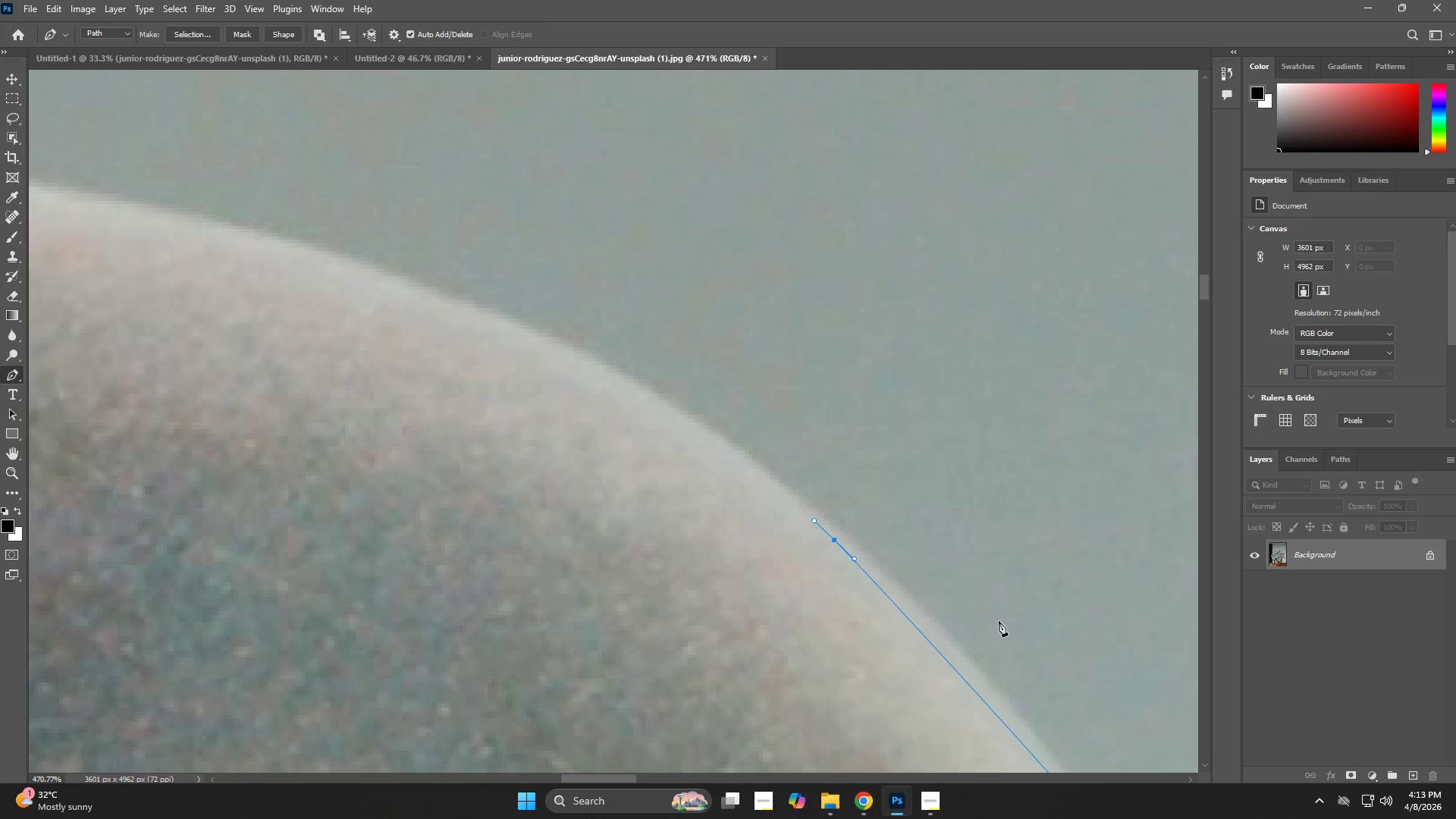 
hold_key(key=Space, duration=0.41)
 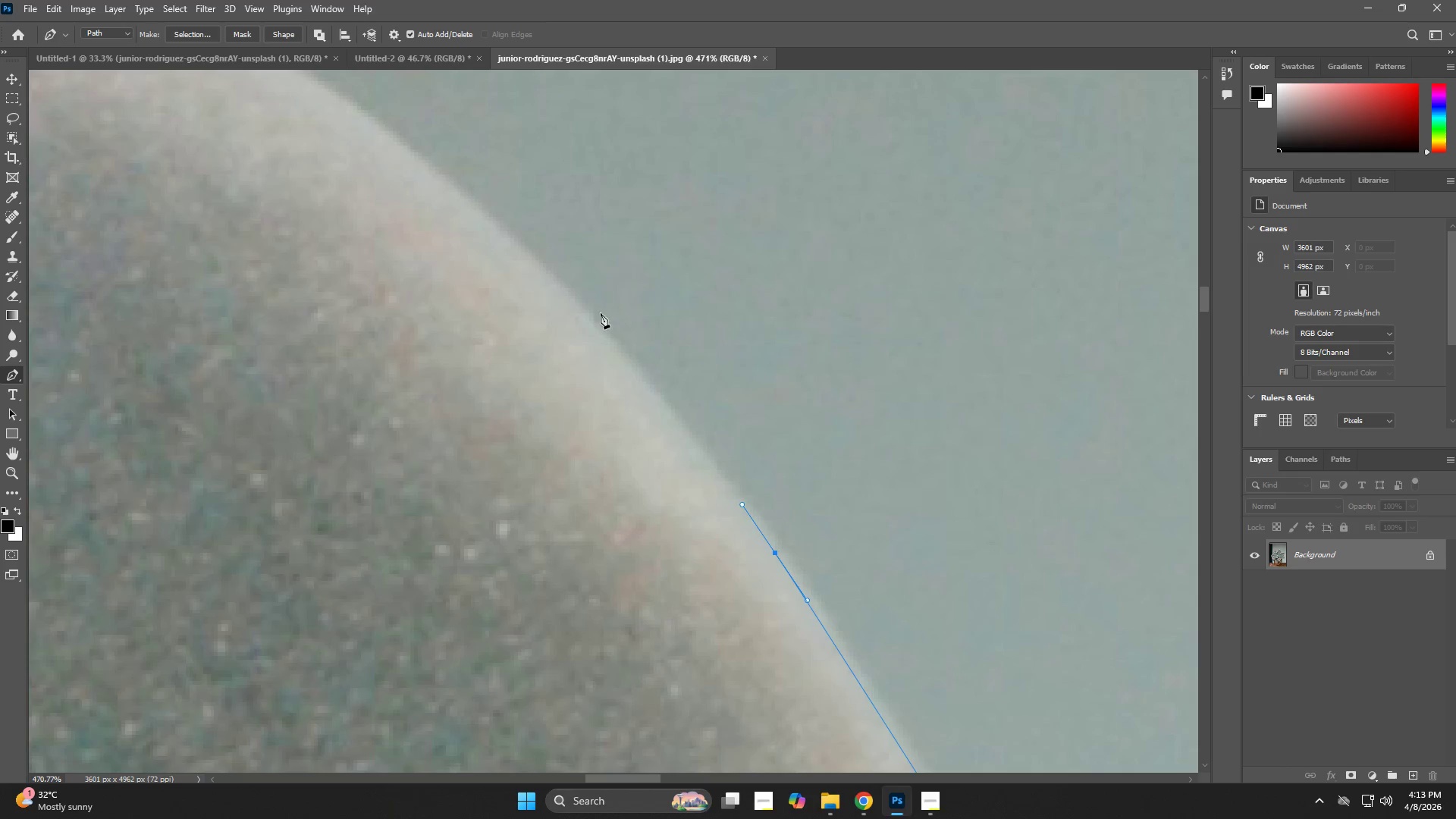 
left_click_drag(start_coordinate=[999, 623], to_coordinate=[645, 305])
 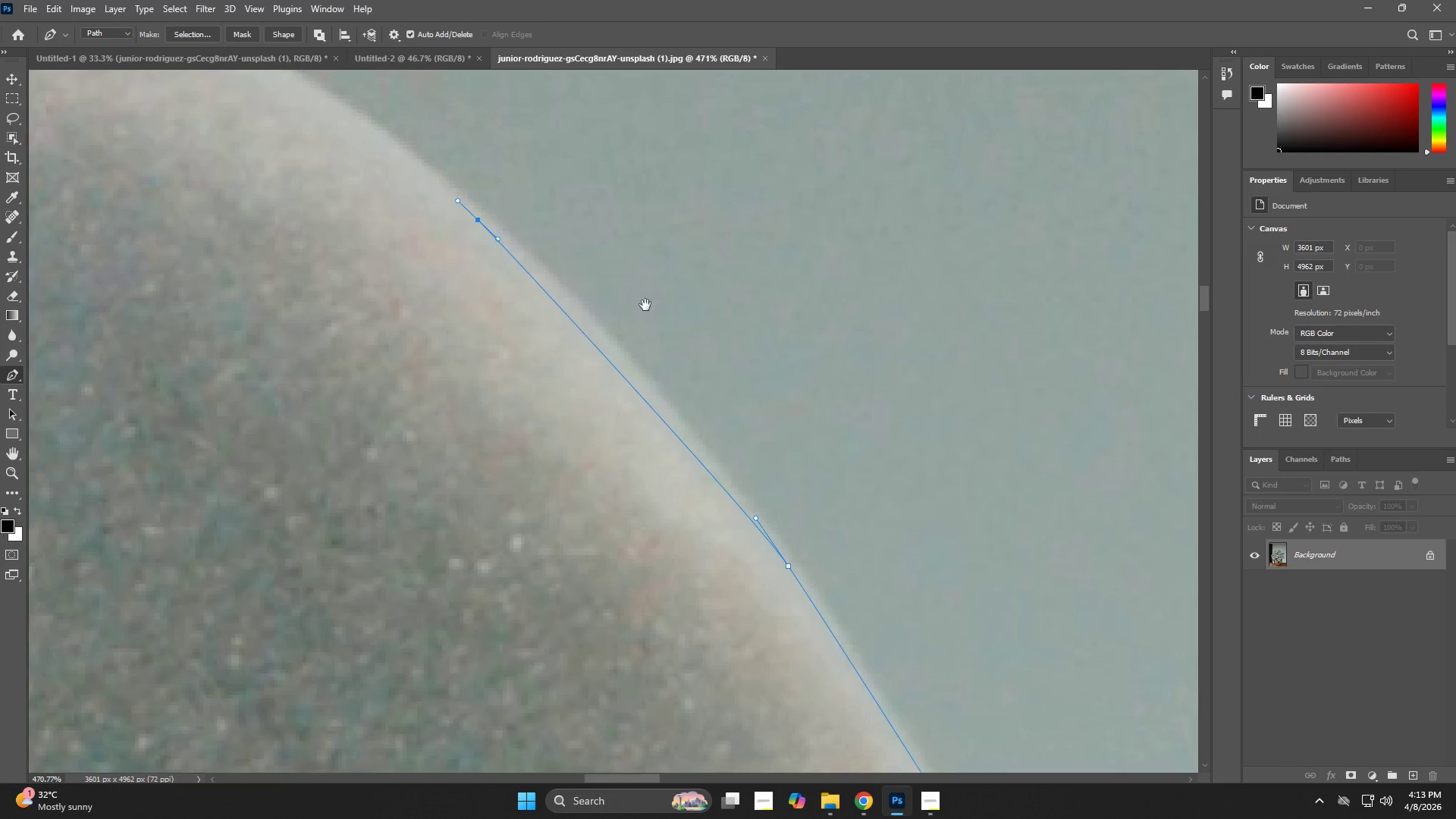 
key(Control+ControlLeft)
 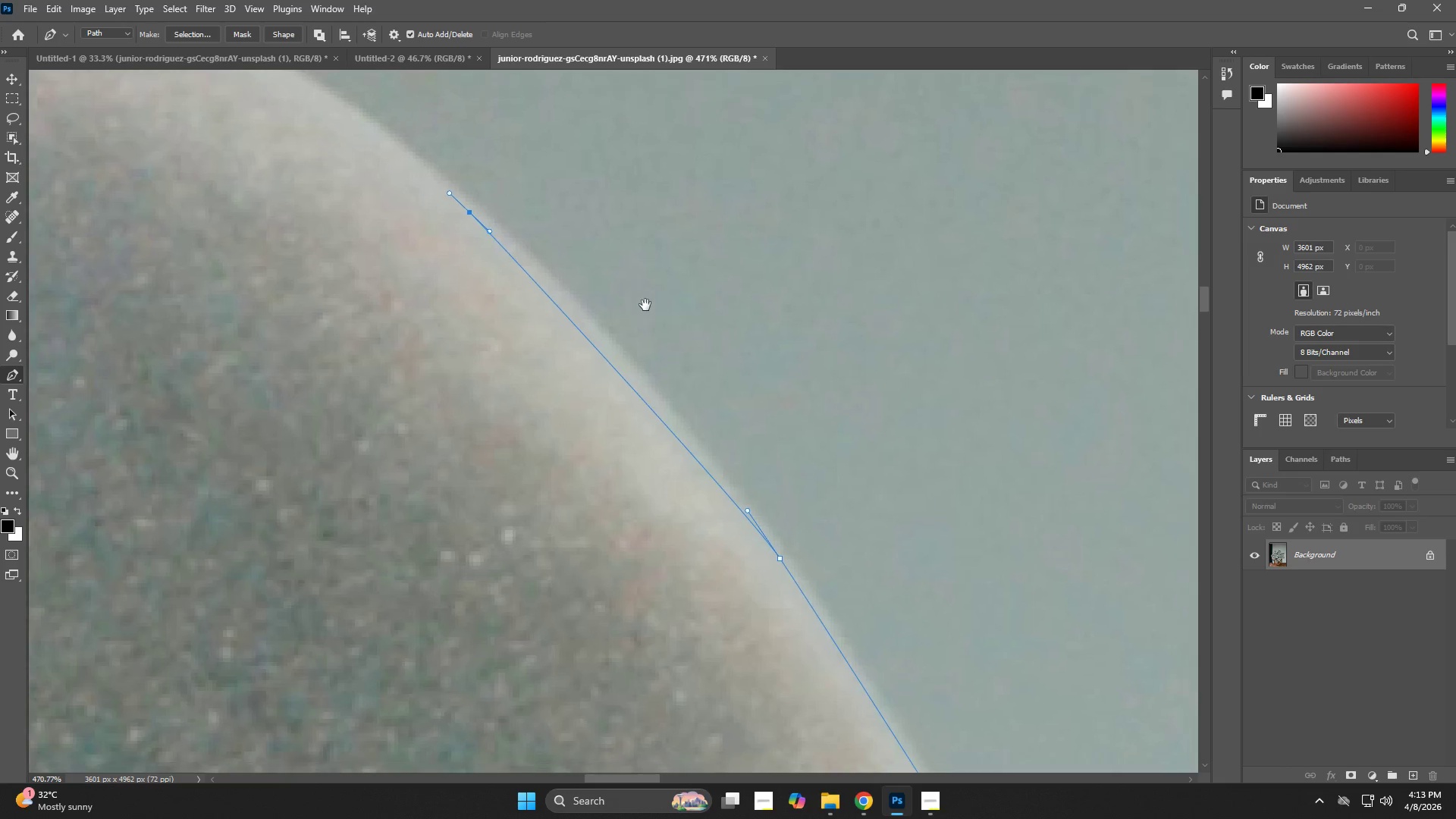 
key(Control+Z)
 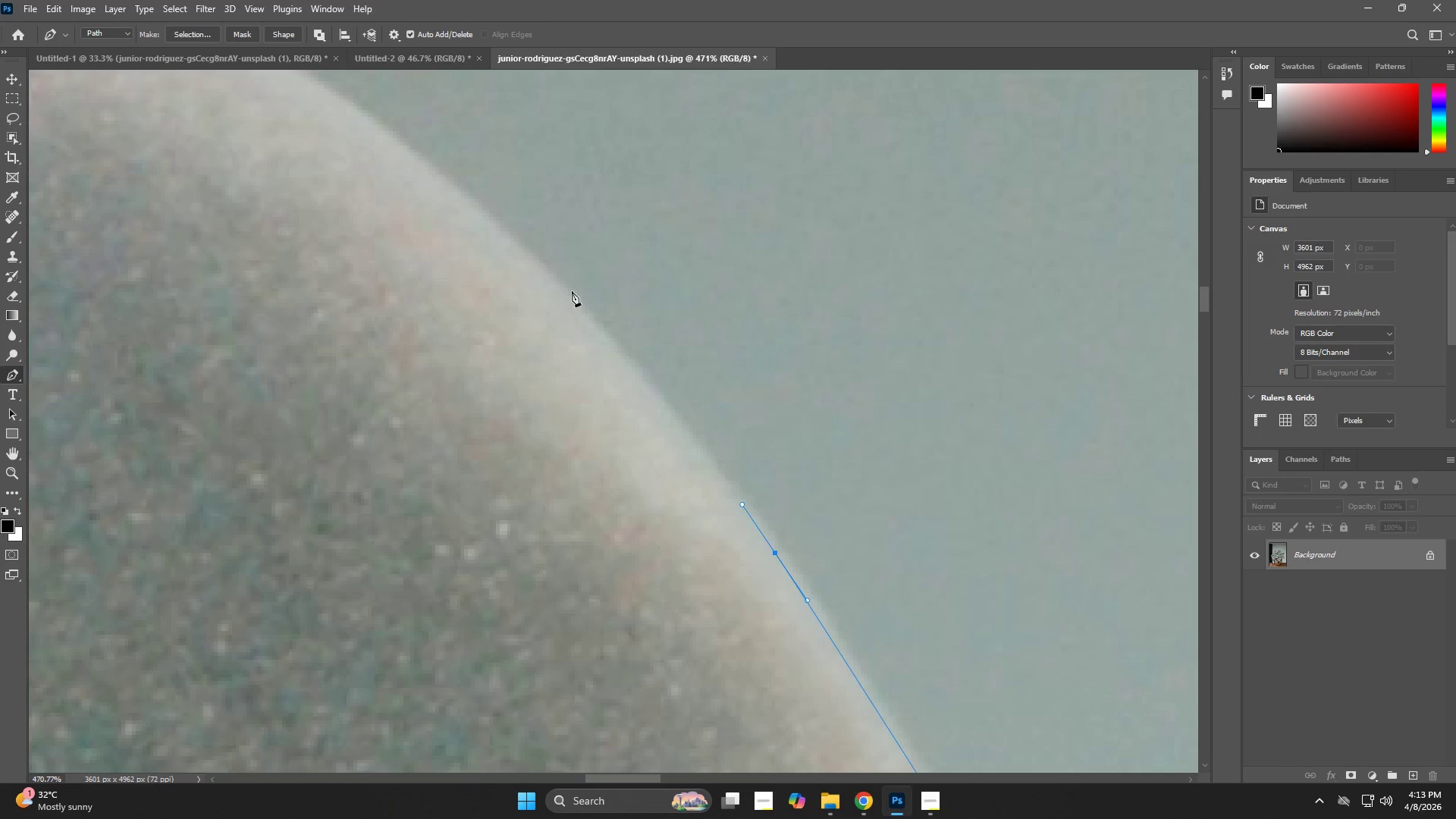 
left_click_drag(start_coordinate=[556, 287], to_coordinate=[518, 247])
 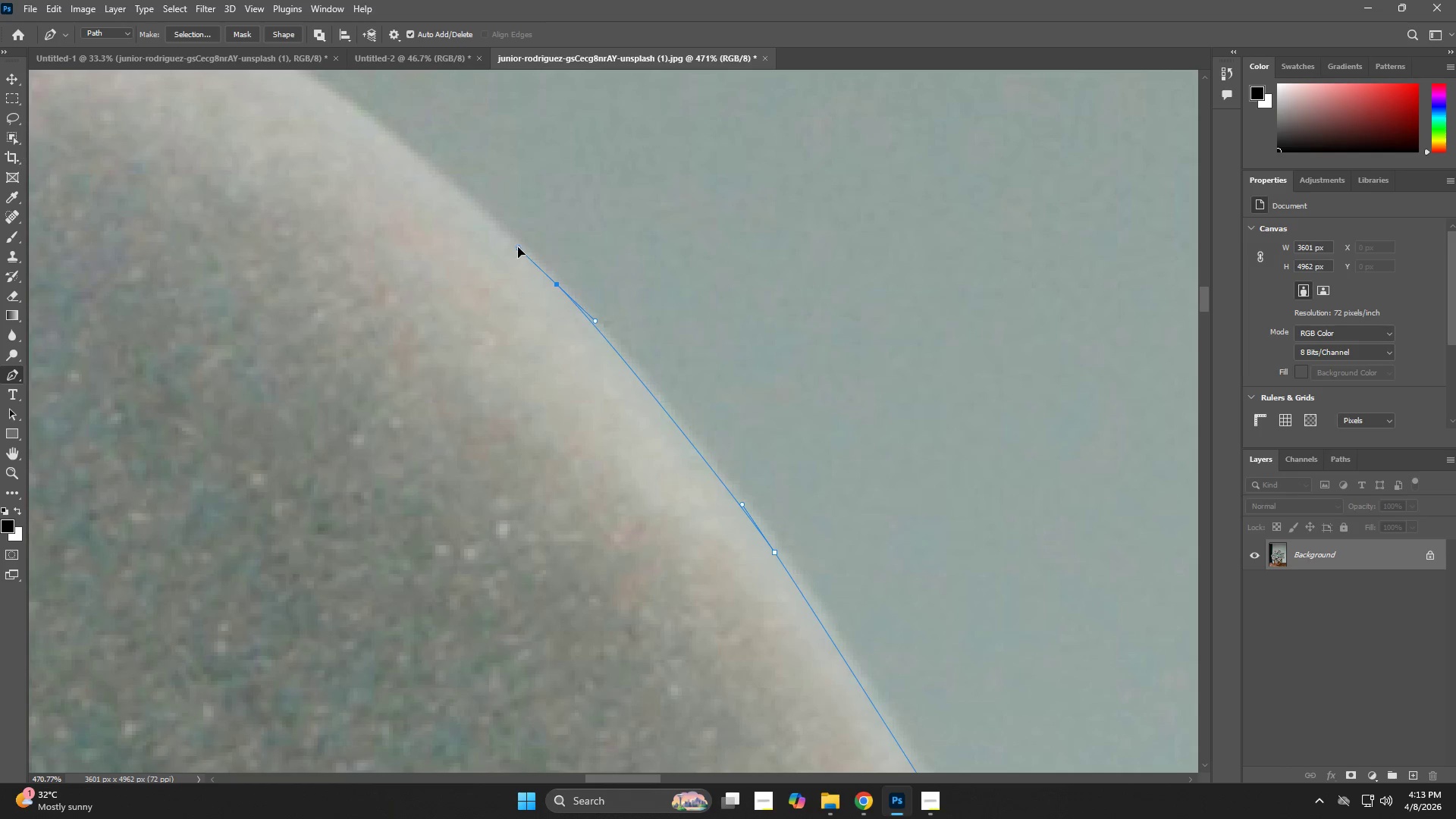 
hold_key(key=Space, duration=0.66)
 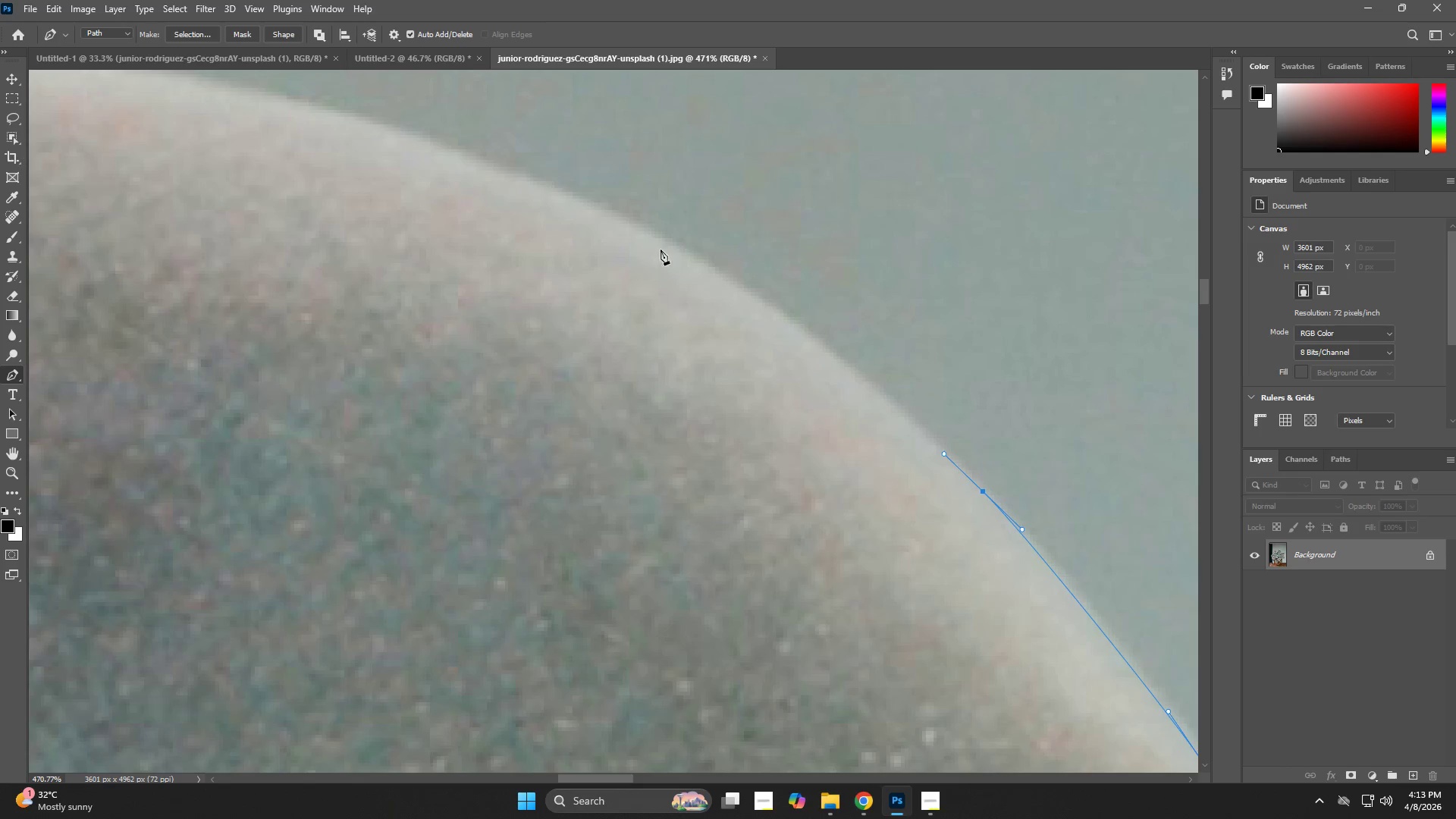 
left_click_drag(start_coordinate=[410, 181], to_coordinate=[836, 388])
 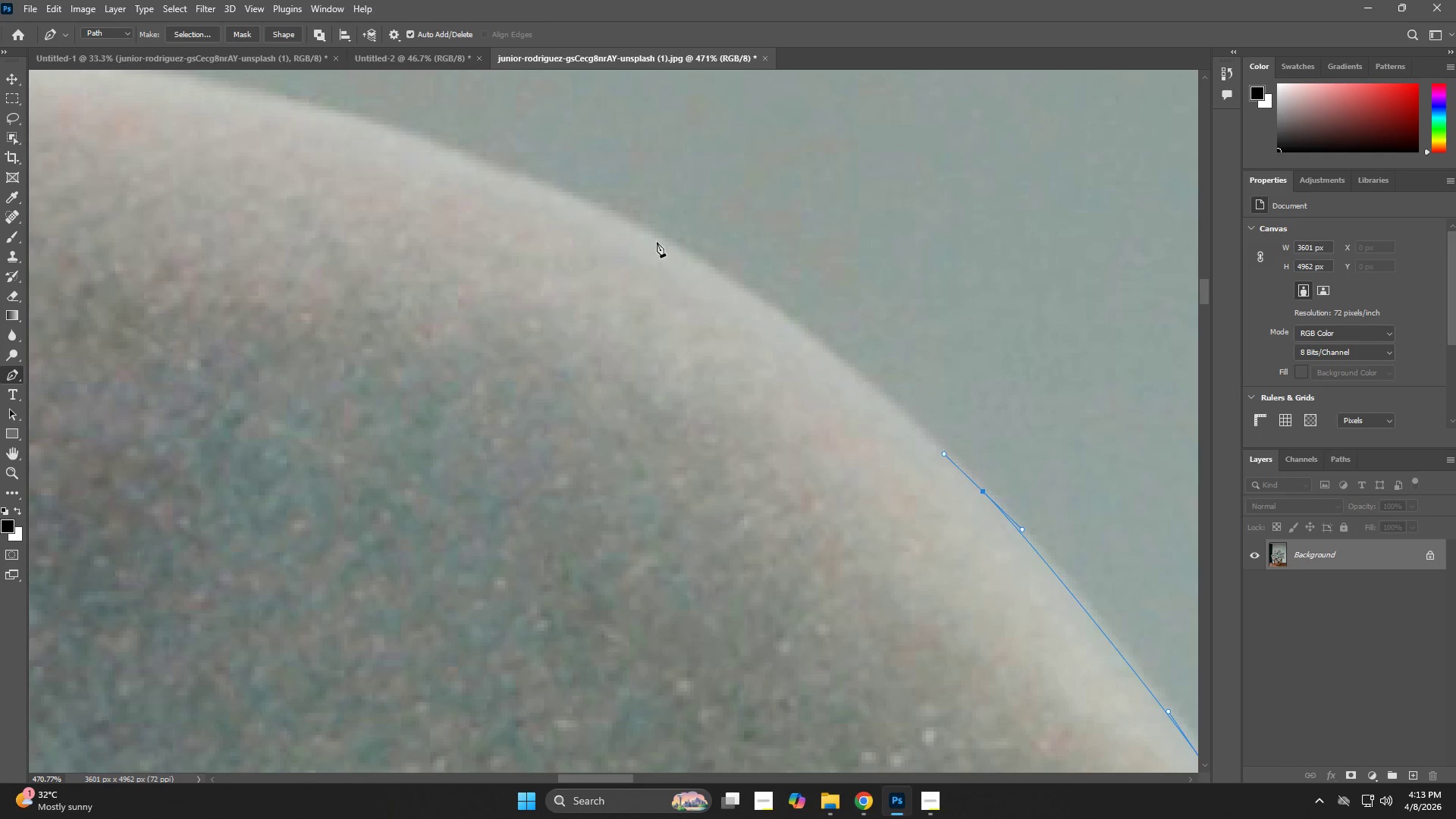 
left_click_drag(start_coordinate=[651, 234], to_coordinate=[563, 202])
 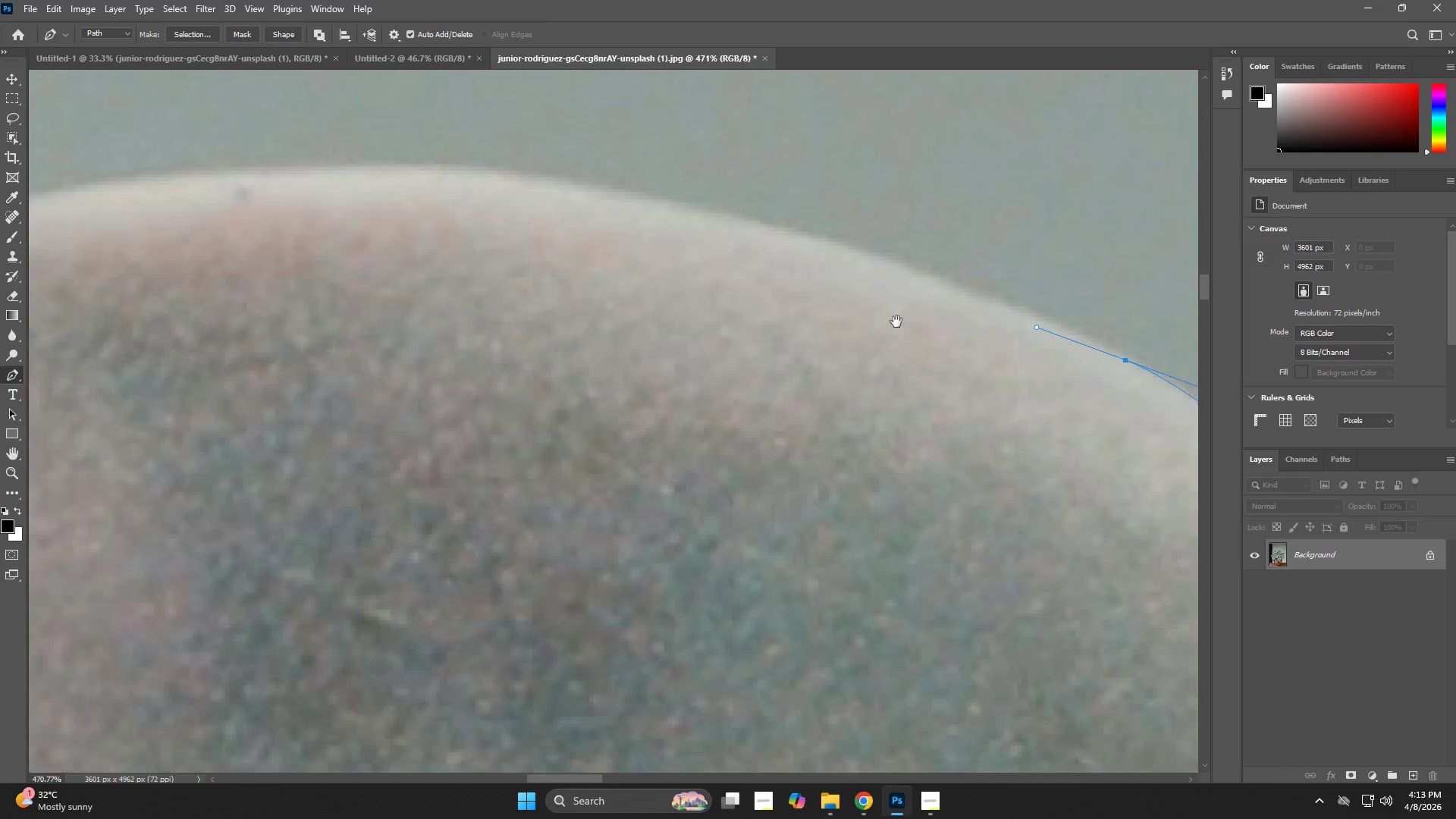 
hold_key(key=Space, duration=0.81)
 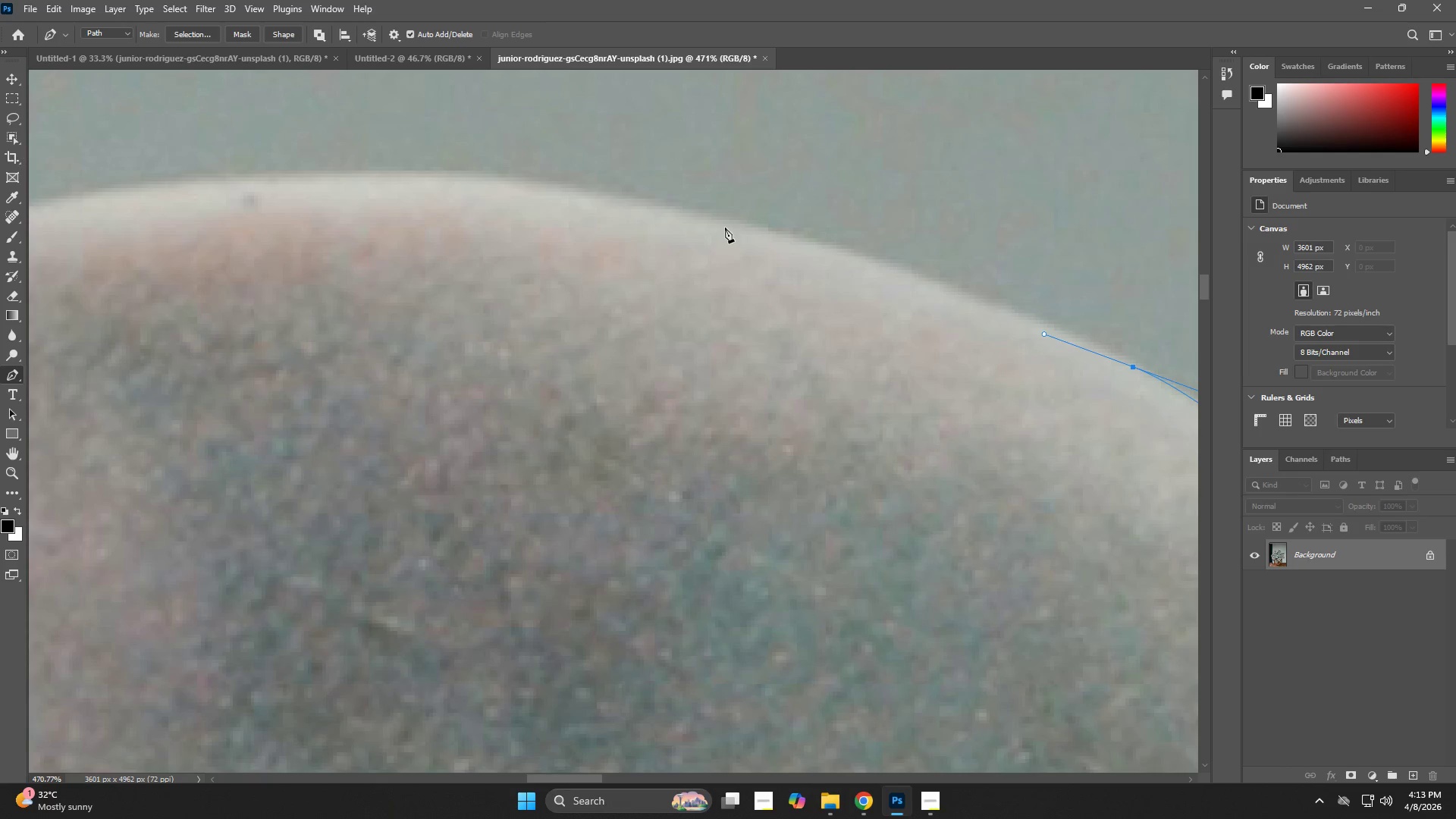 
left_click_drag(start_coordinate=[415, 190], to_coordinate=[896, 322])
 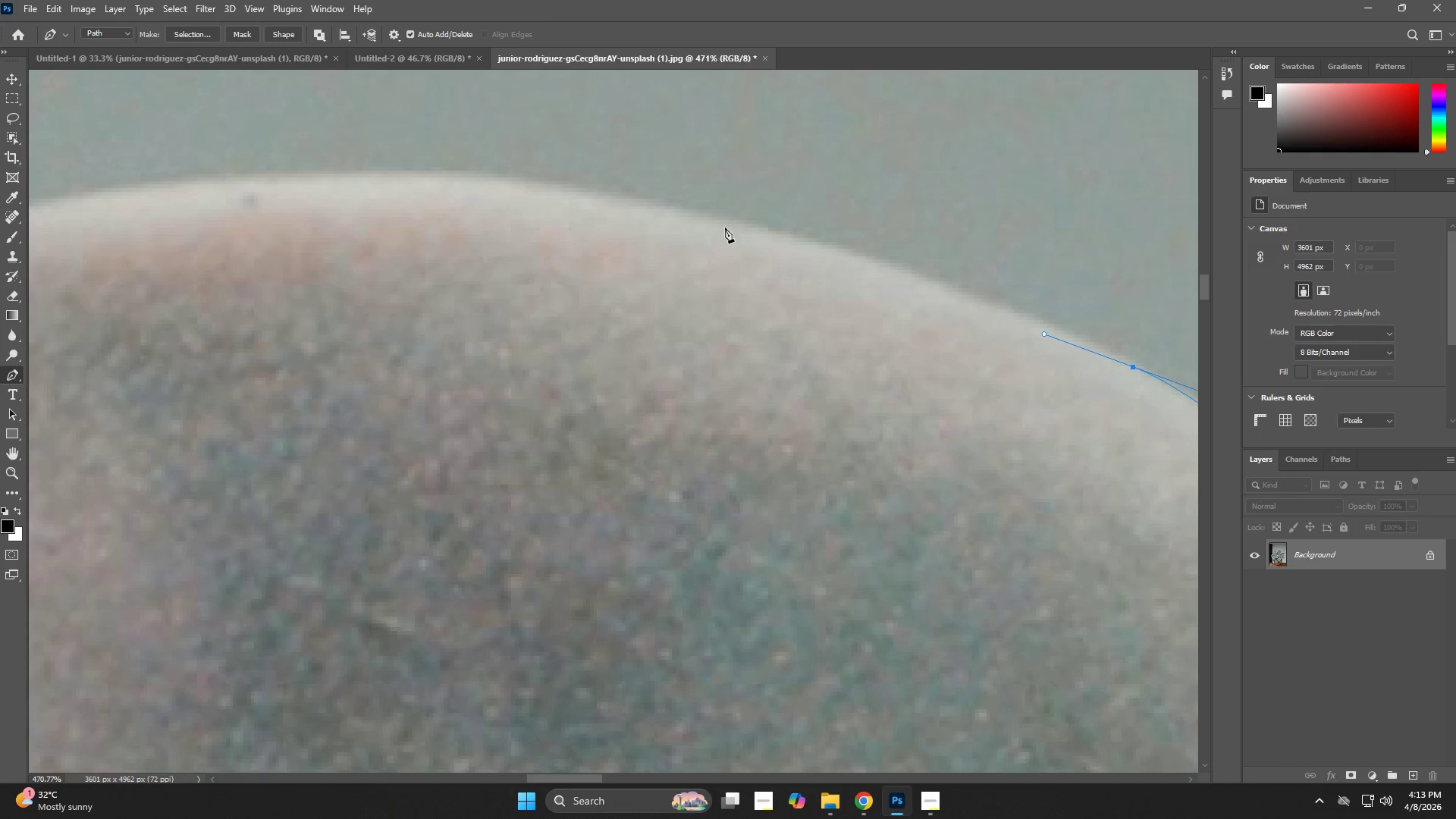 
left_click_drag(start_coordinate=[719, 218], to_coordinate=[658, 209])
 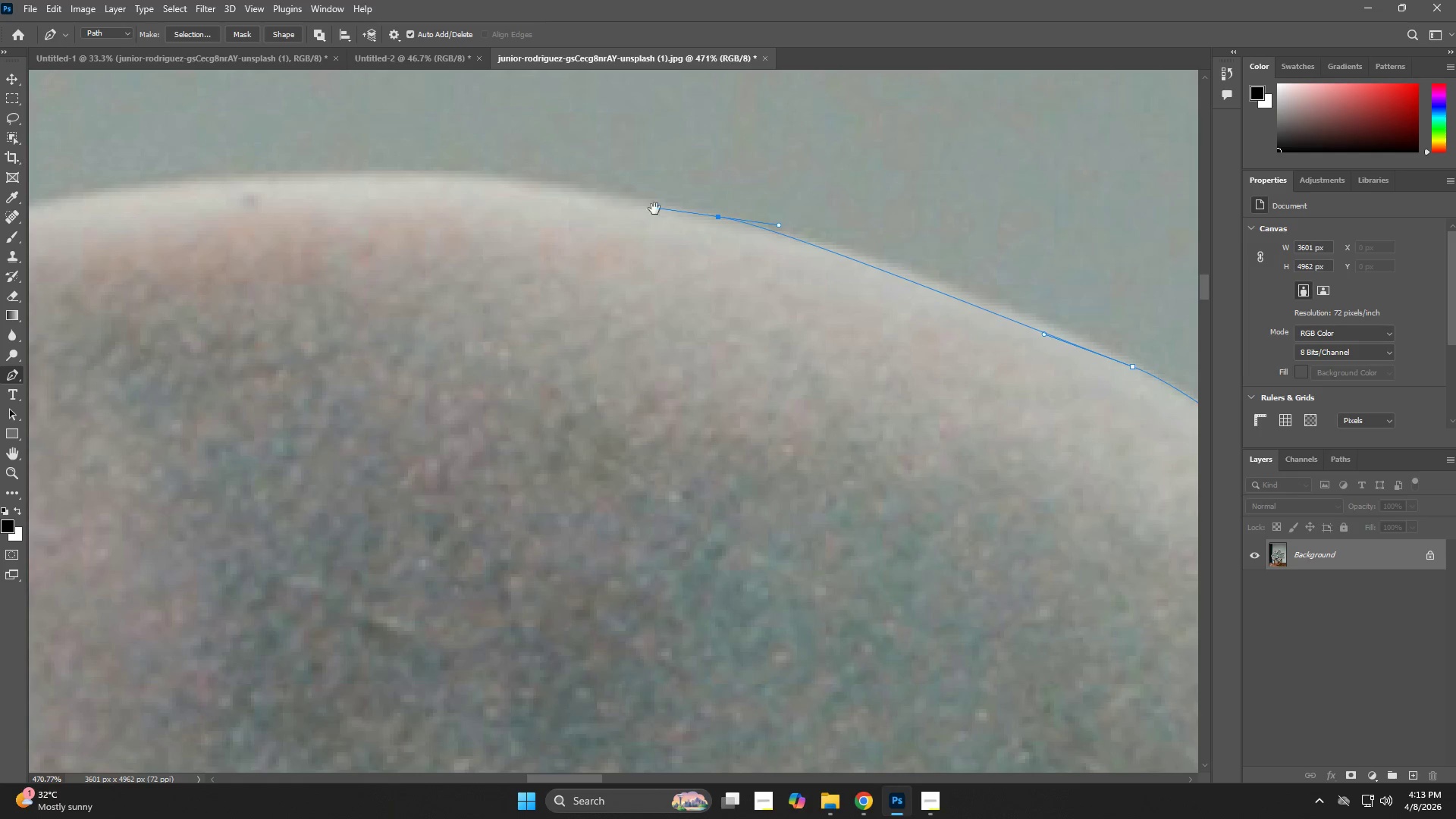 
hold_key(key=Space, duration=0.75)
 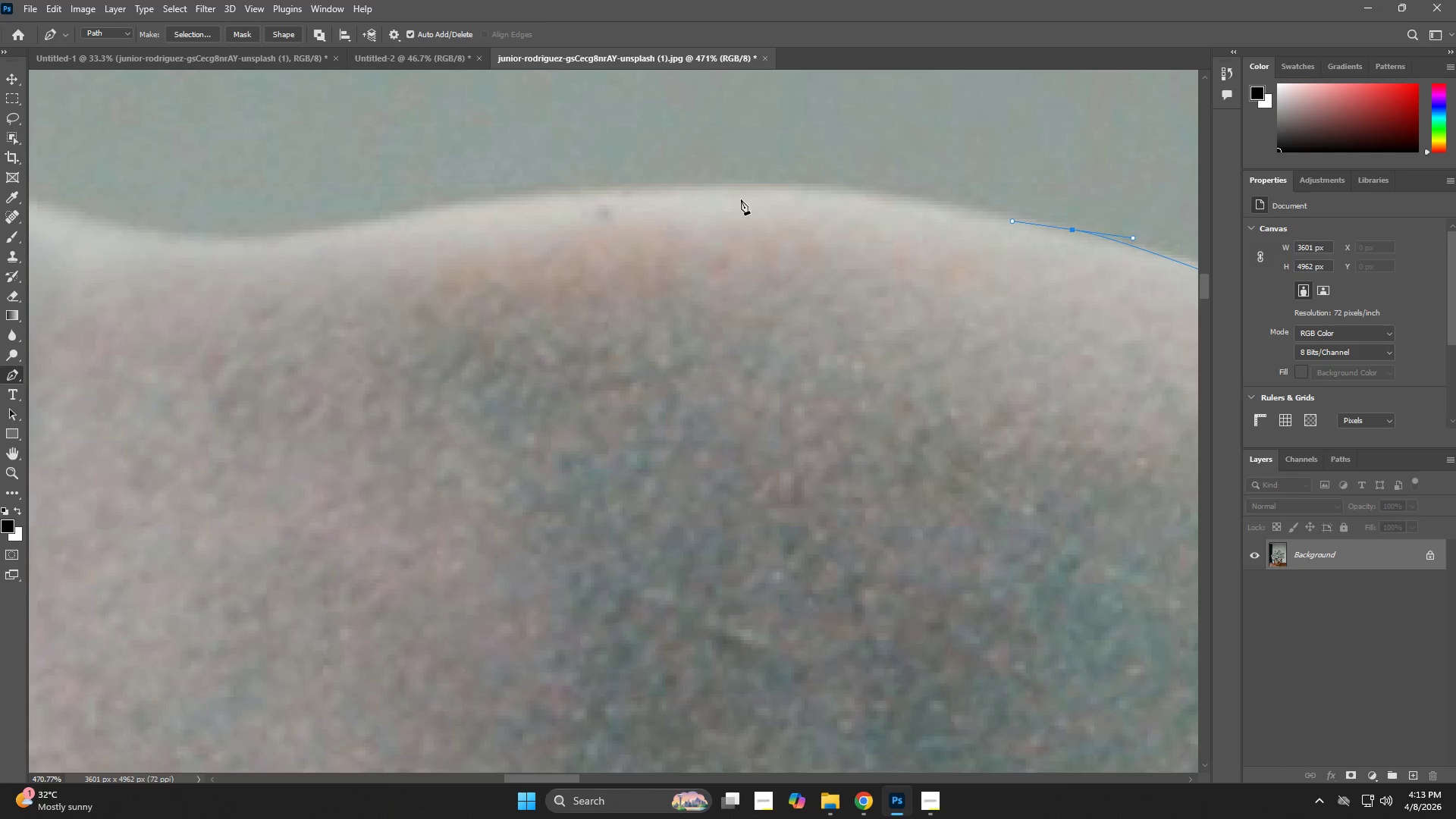 
left_click_drag(start_coordinate=[416, 244], to_coordinate=[770, 257])
 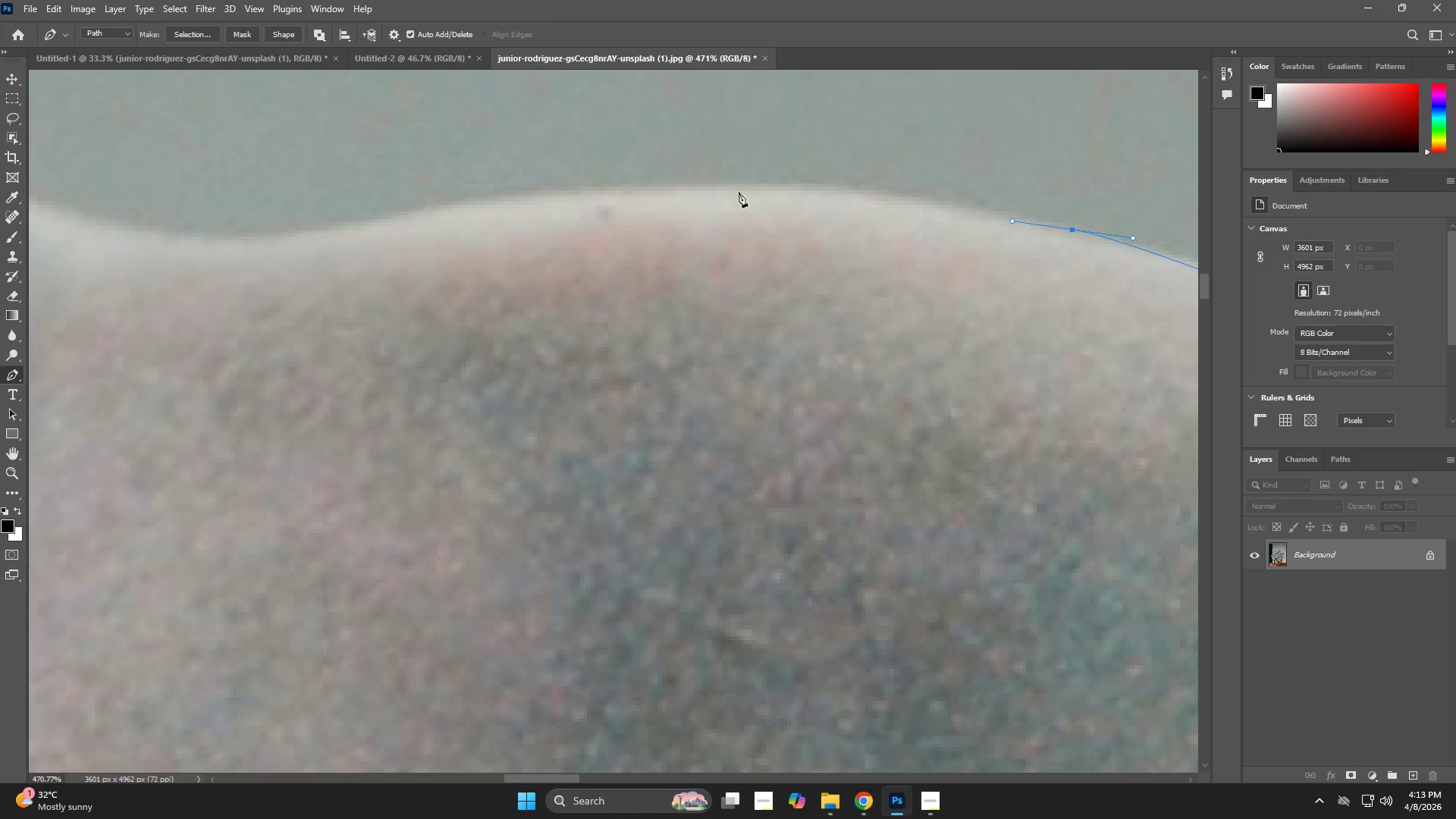 
left_click_drag(start_coordinate=[735, 188], to_coordinate=[636, 189])
 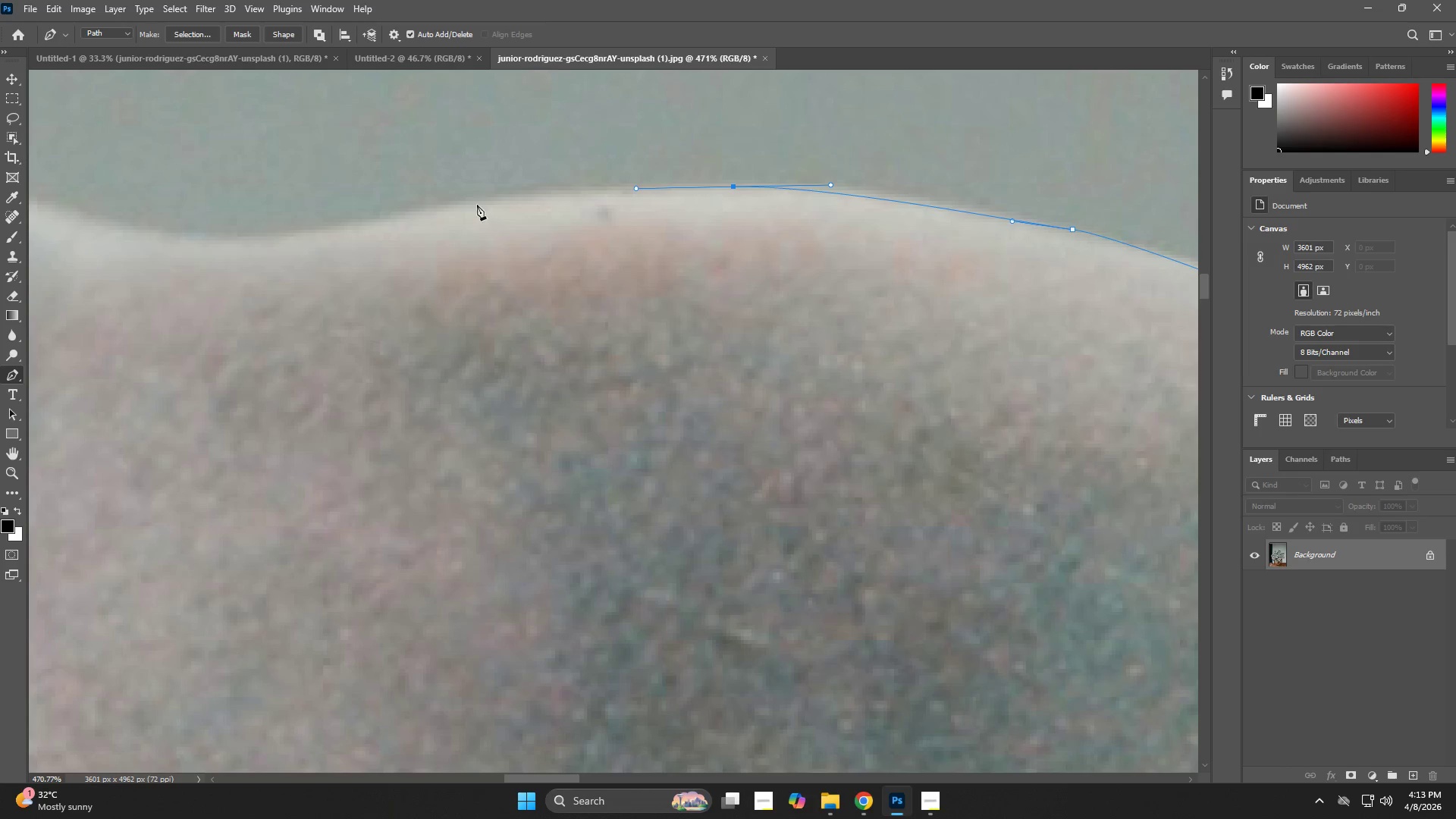 
left_click_drag(start_coordinate=[474, 205], to_coordinate=[414, 221])
 